 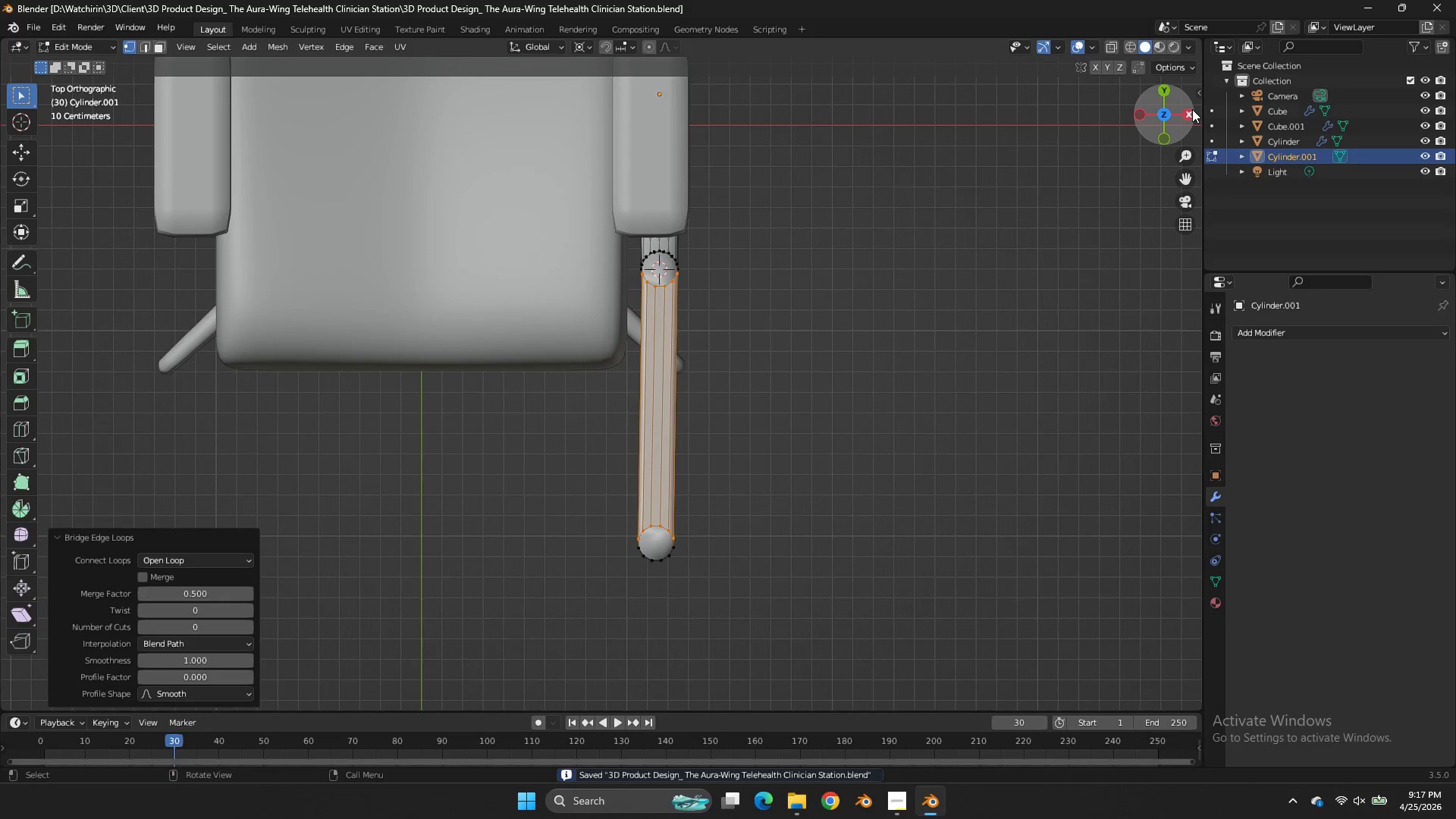 
key(Control+S)
 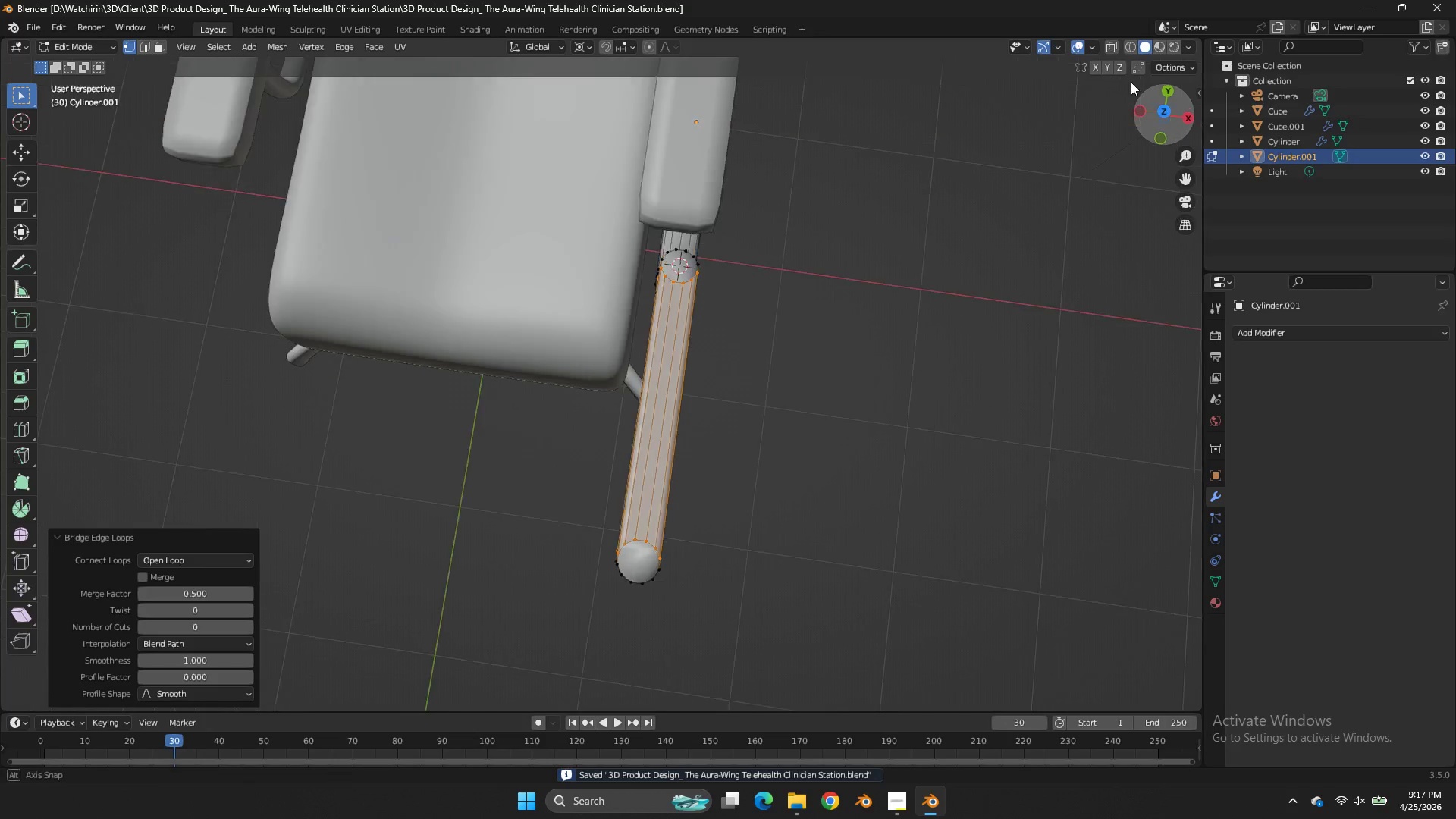 
left_click_drag(start_coordinate=[1172, 118], to_coordinate=[1046, 620])
 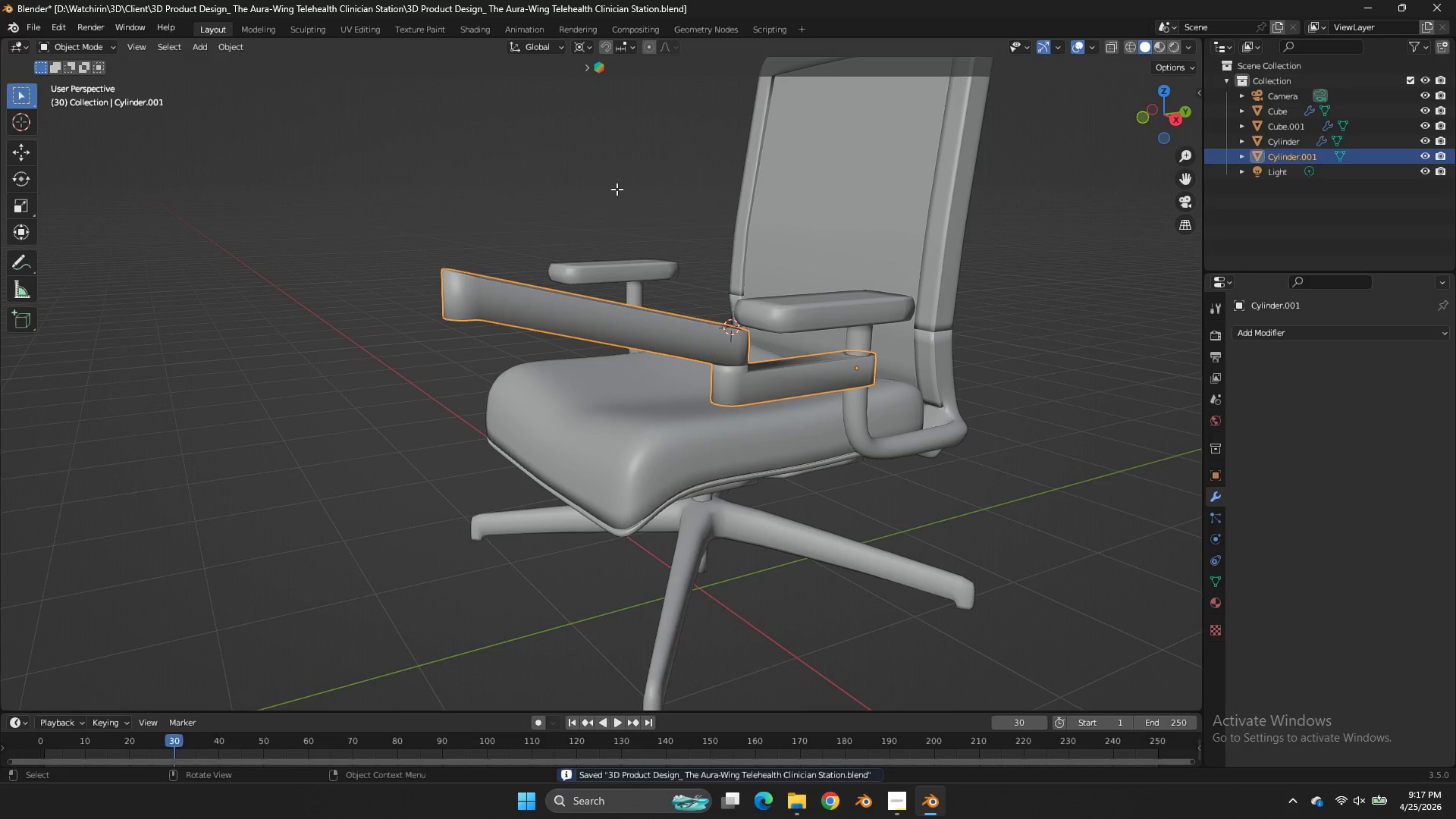 
key(Tab)
 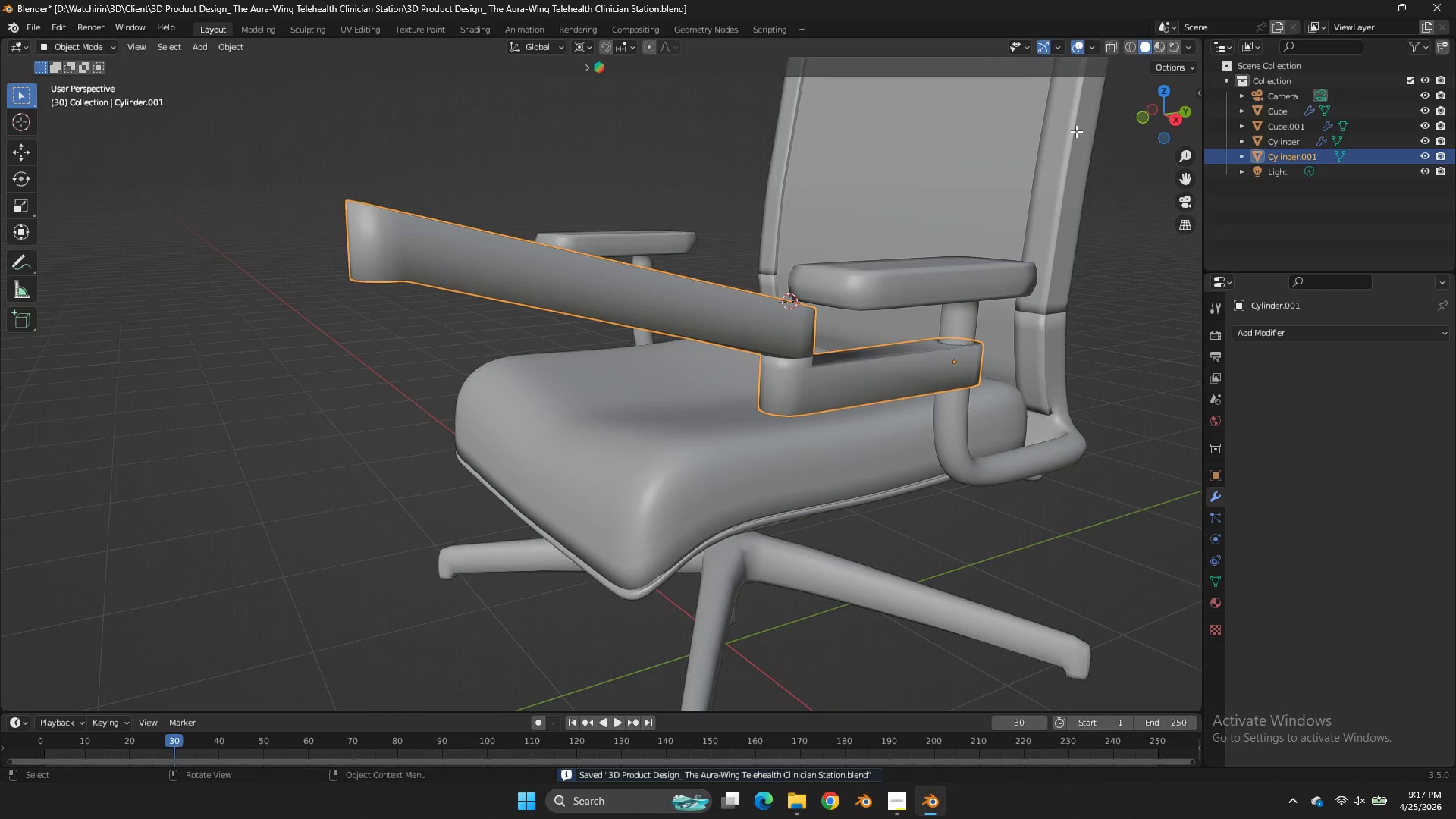 
scroll: coordinate [987, 134], scroll_direction: up, amount: 2.0
 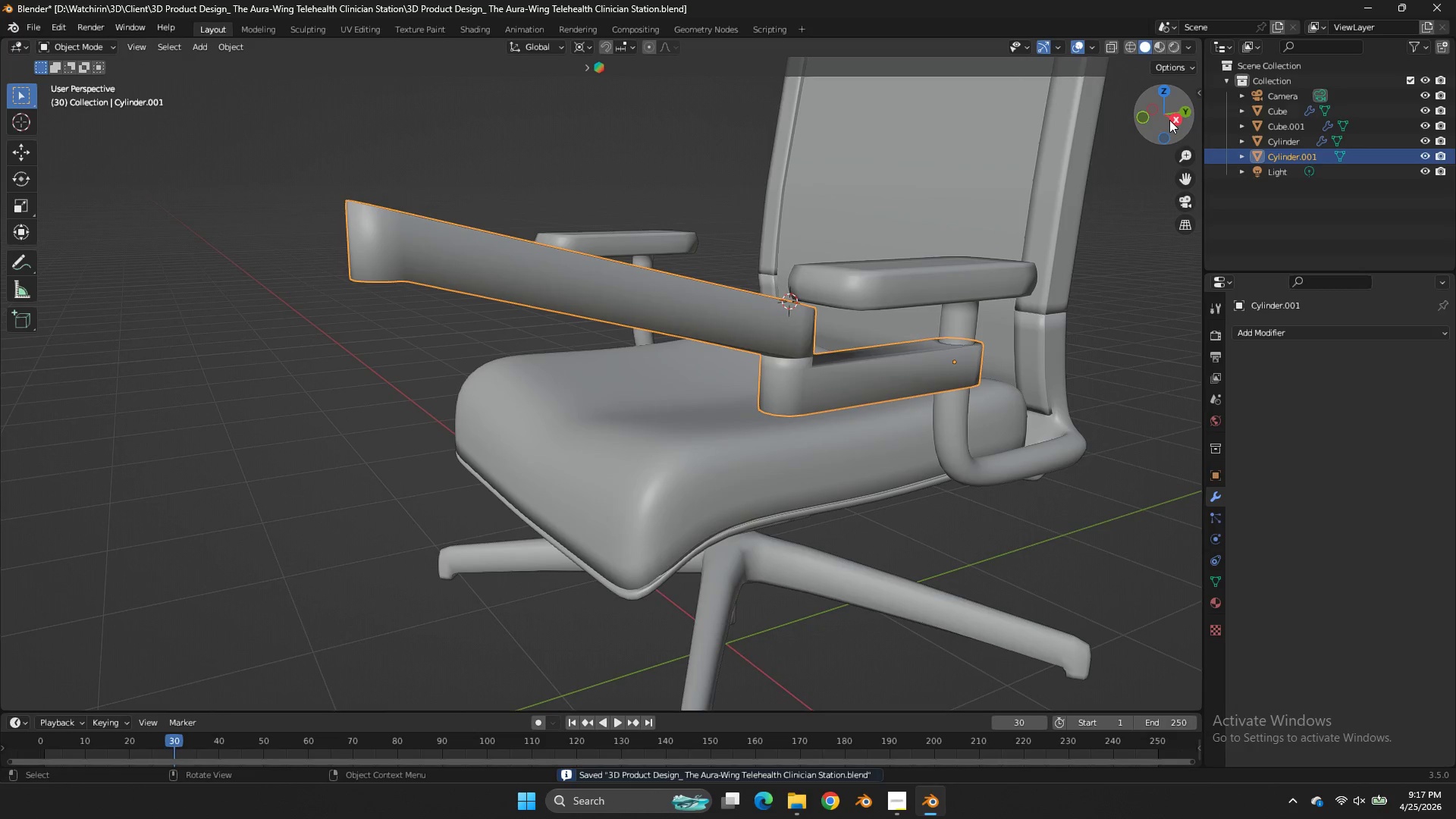 
left_click([1169, 120])
 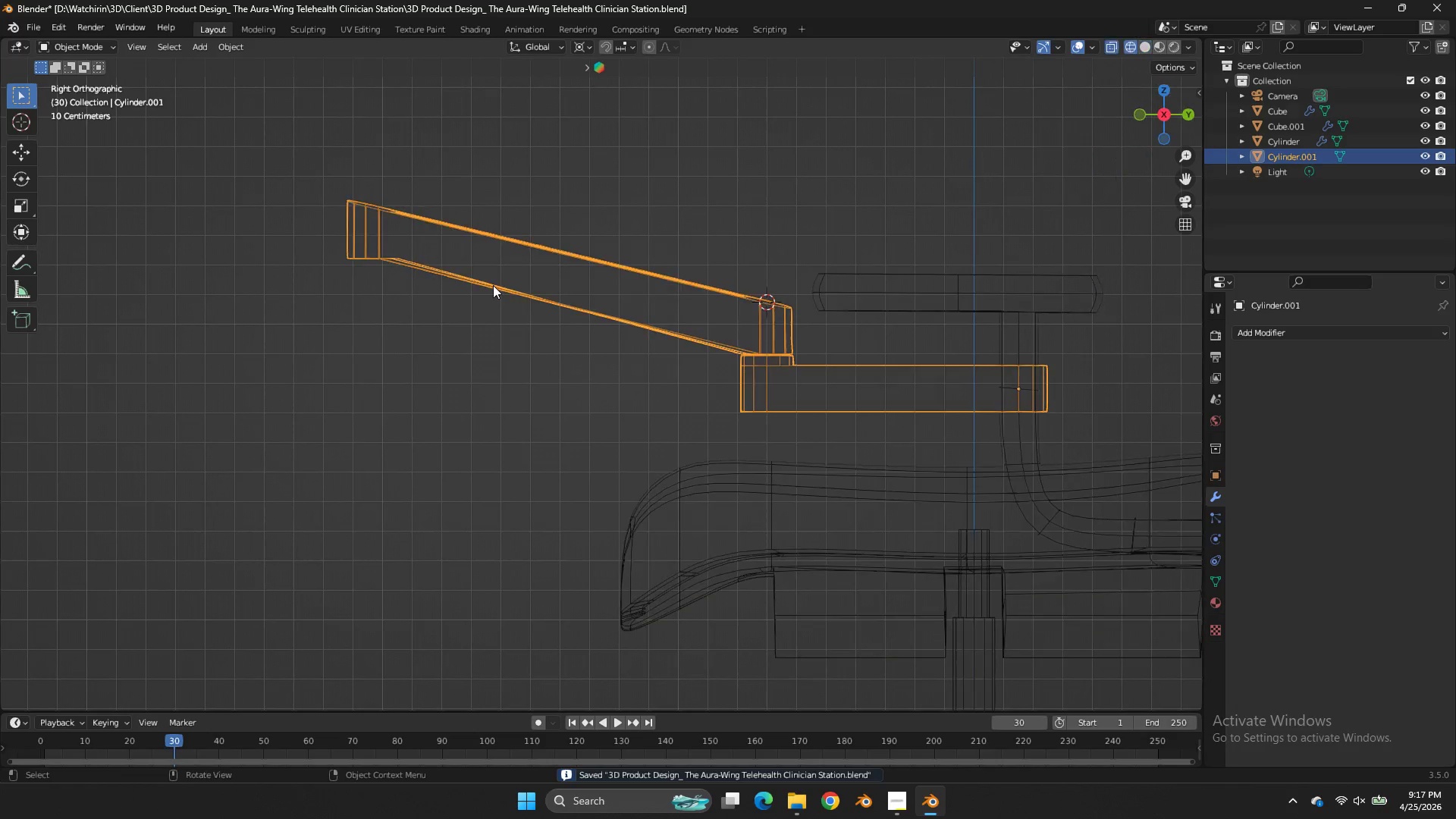 
key(Z)
 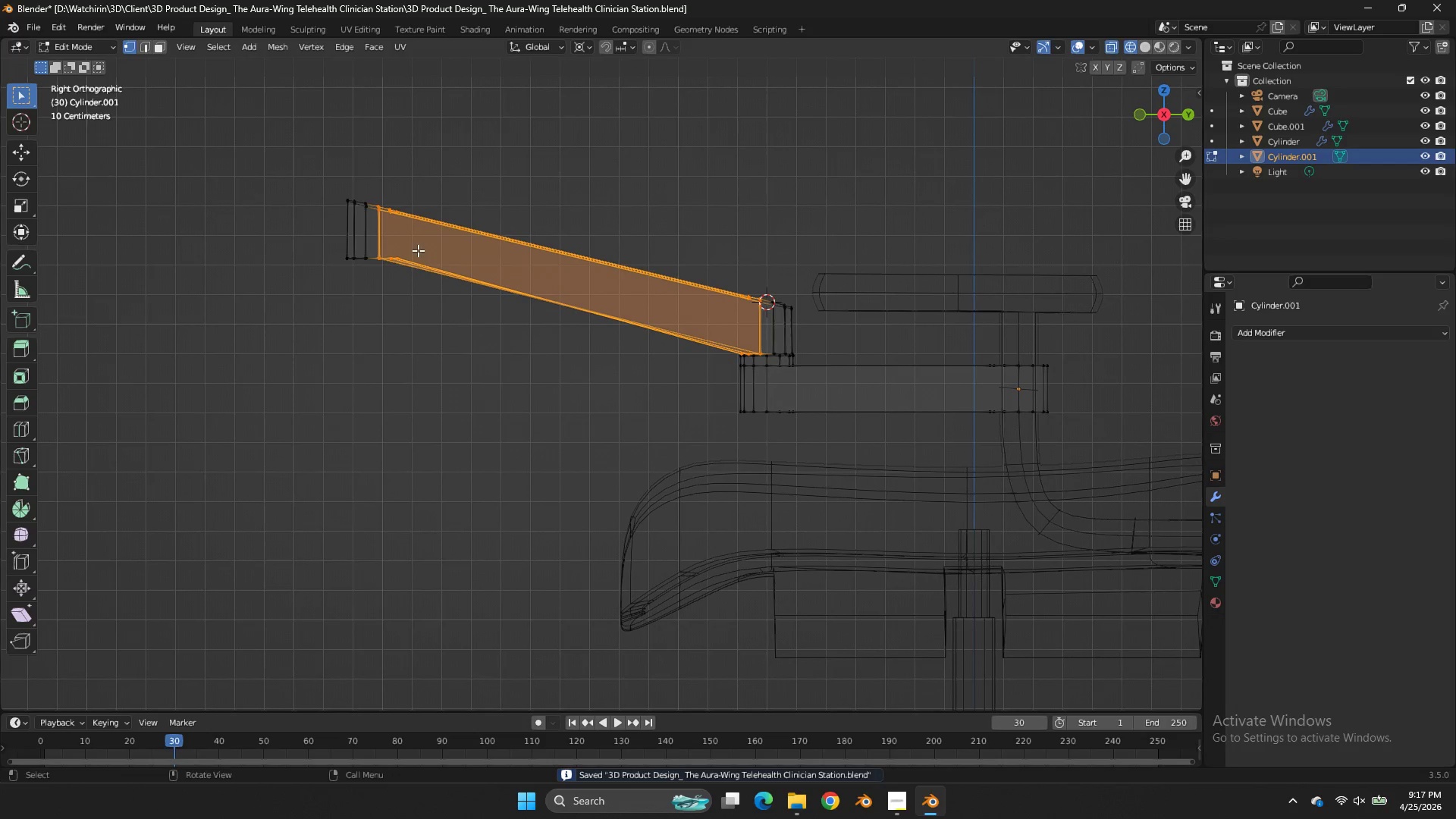 
key(Tab)
 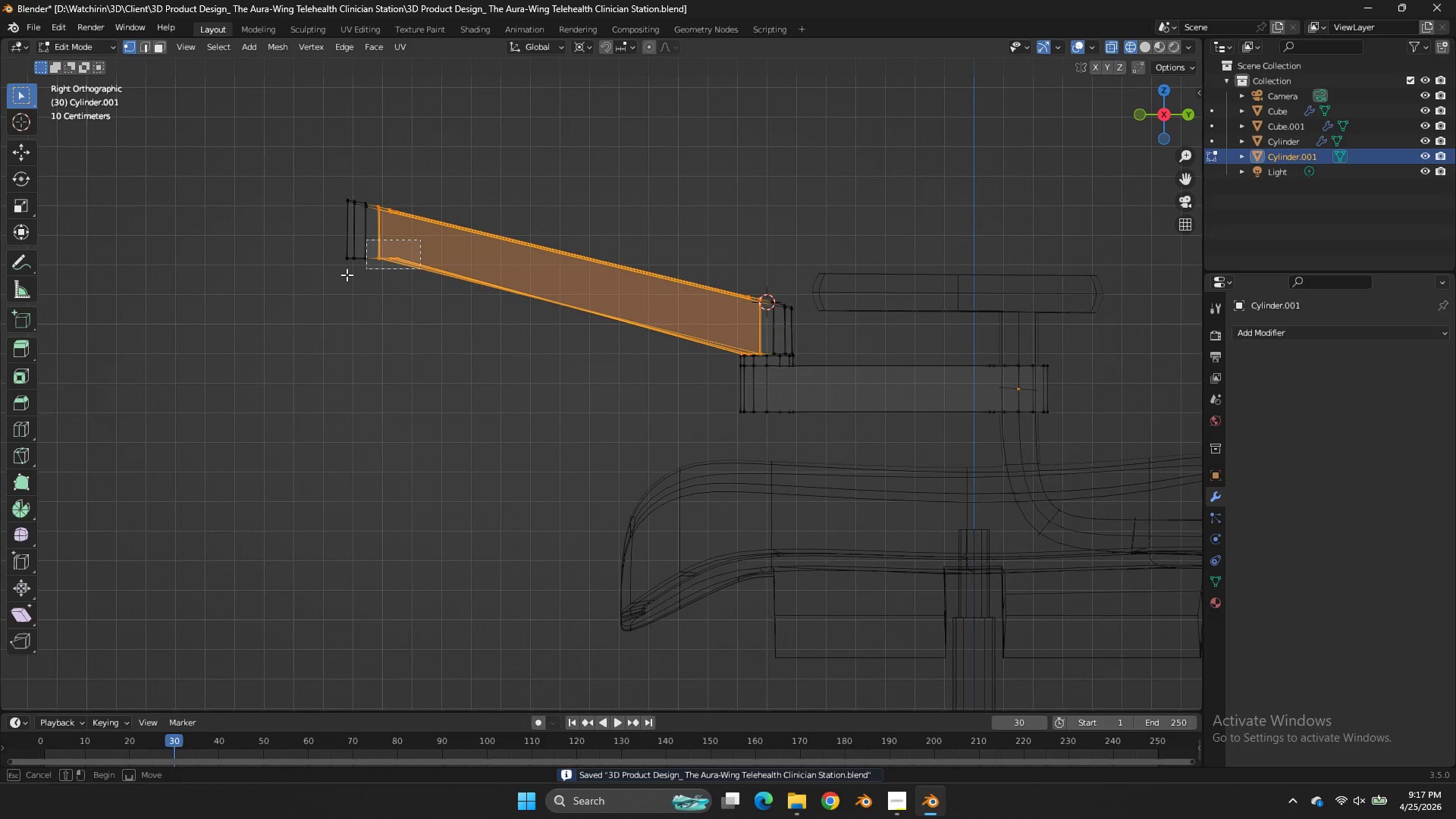 
left_click_drag(start_coordinate=[420, 240], to_coordinate=[329, 280])
 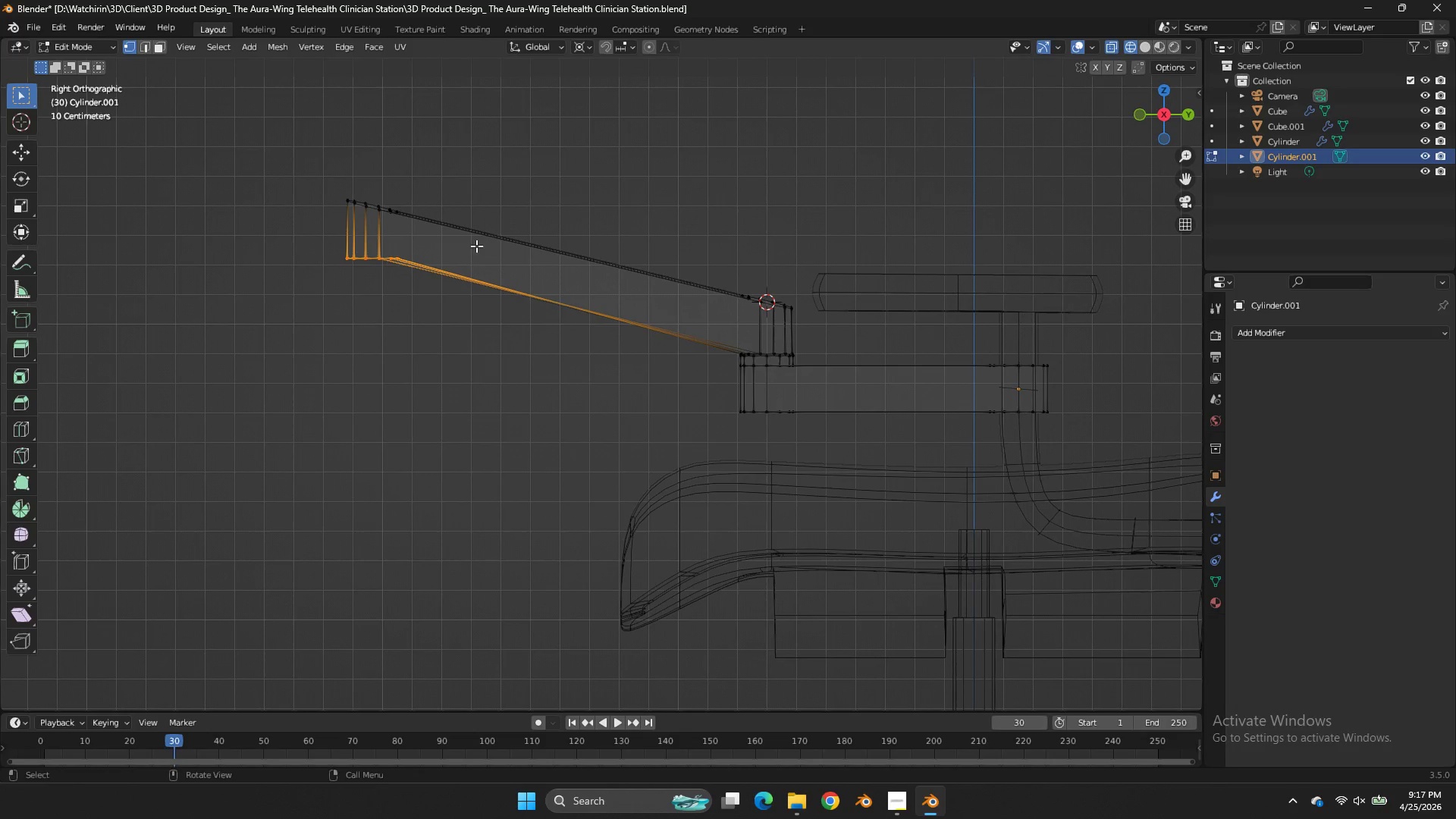 
key(Control+S)
 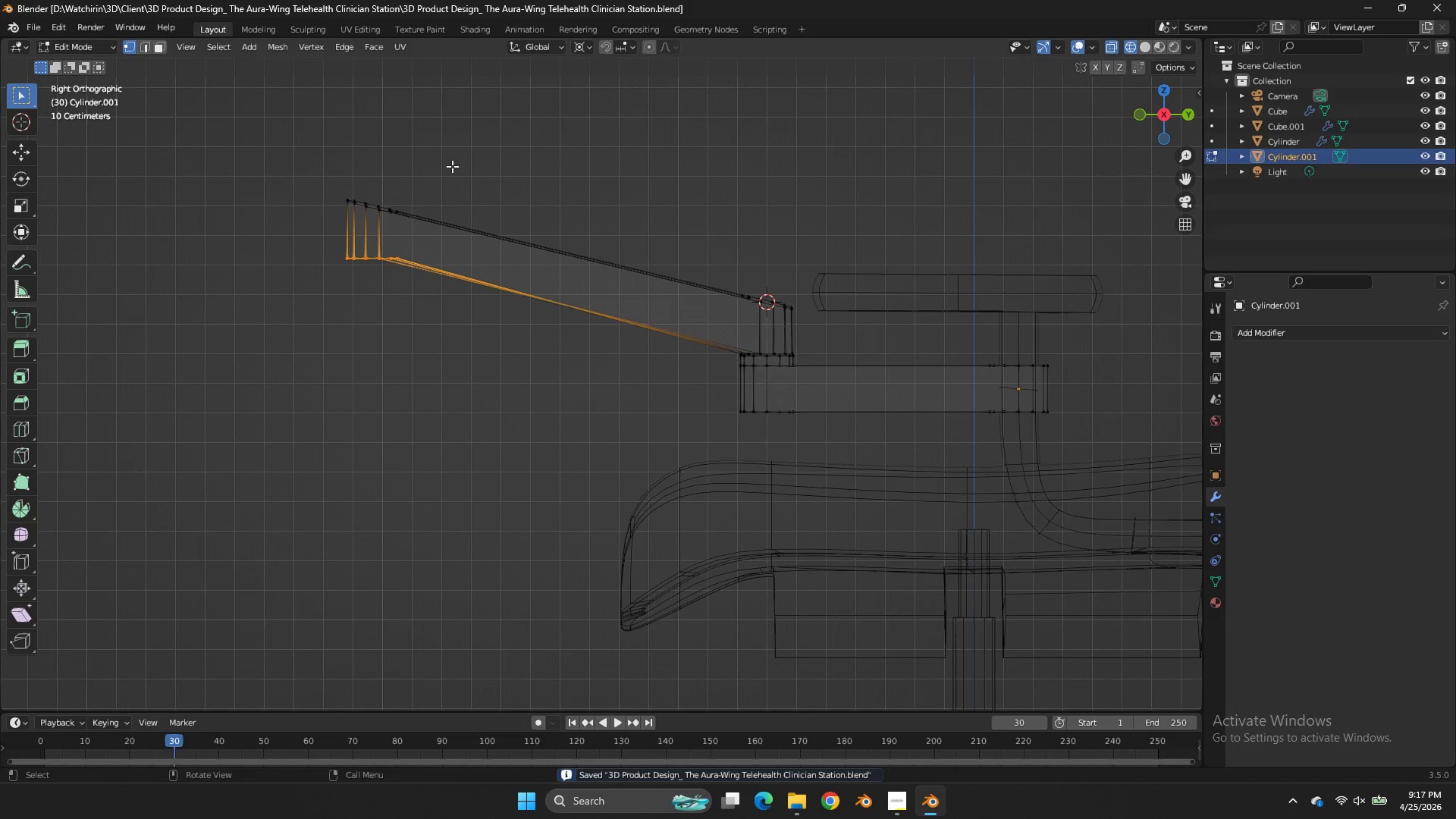 
left_click_drag(start_coordinate=[452, 163], to_coordinate=[329, 216])
 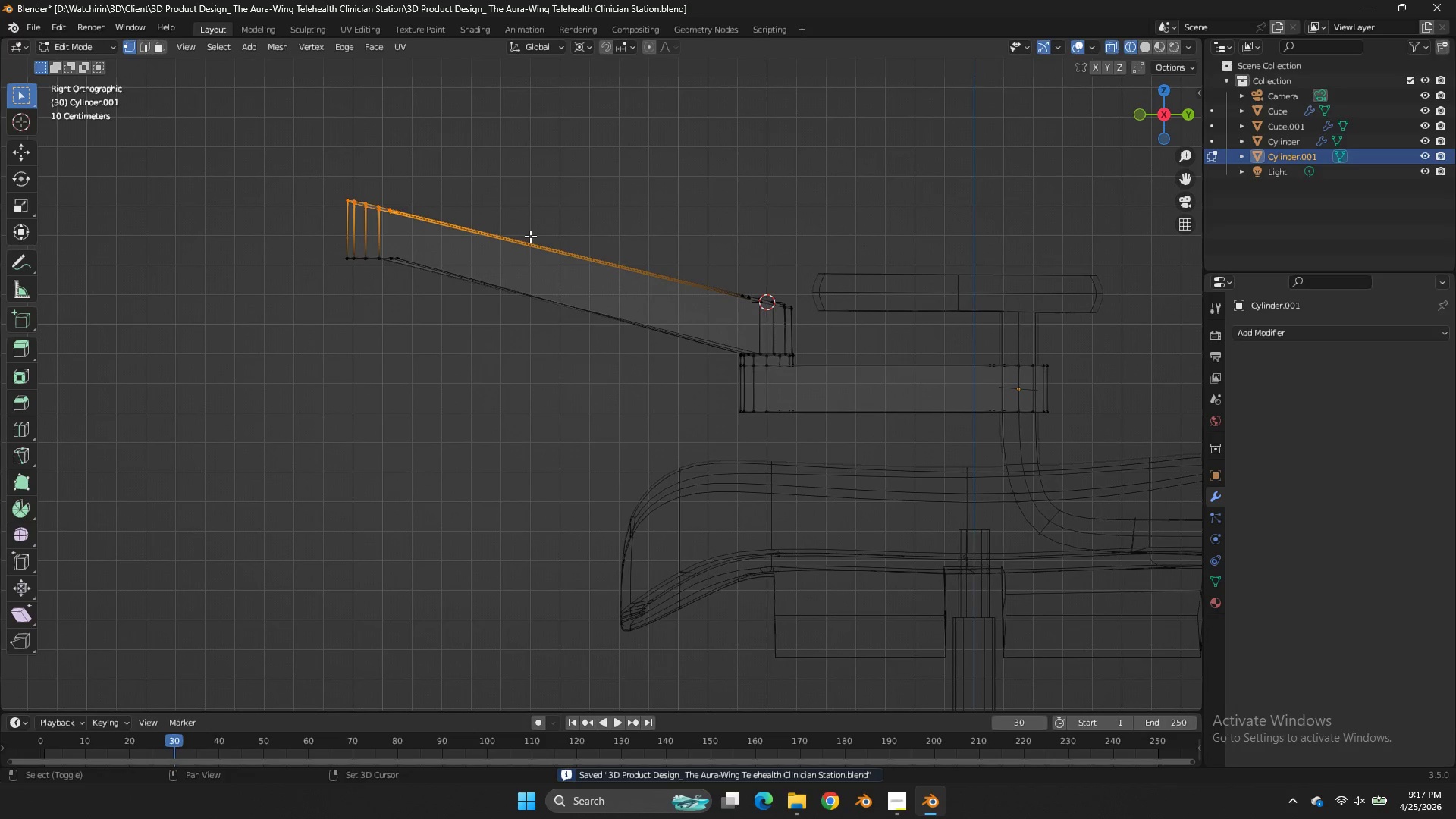 
type(Dz)
 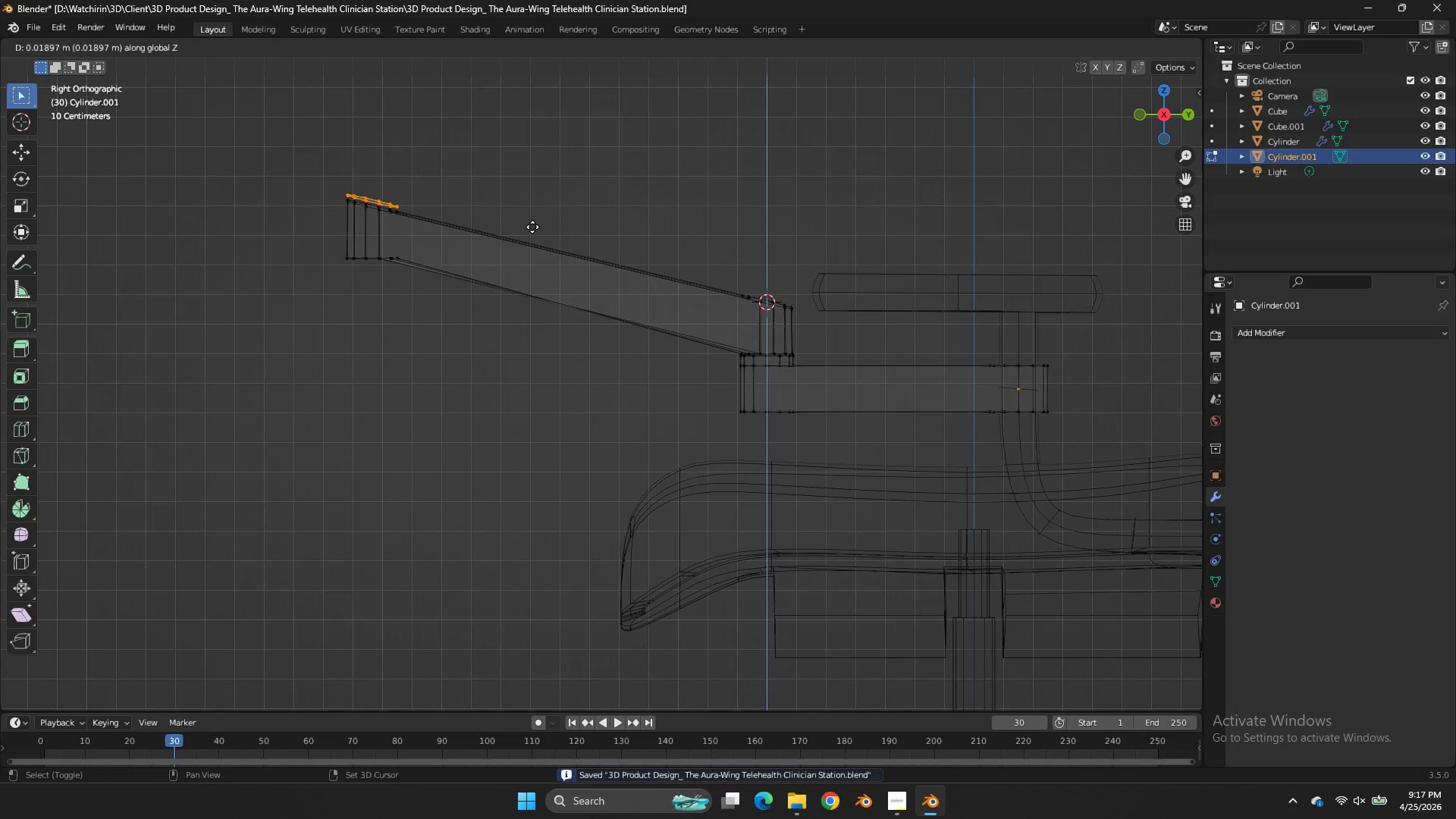 
hold_key(key=ShiftLeft, duration=0.67)
left_click([532, 232])
 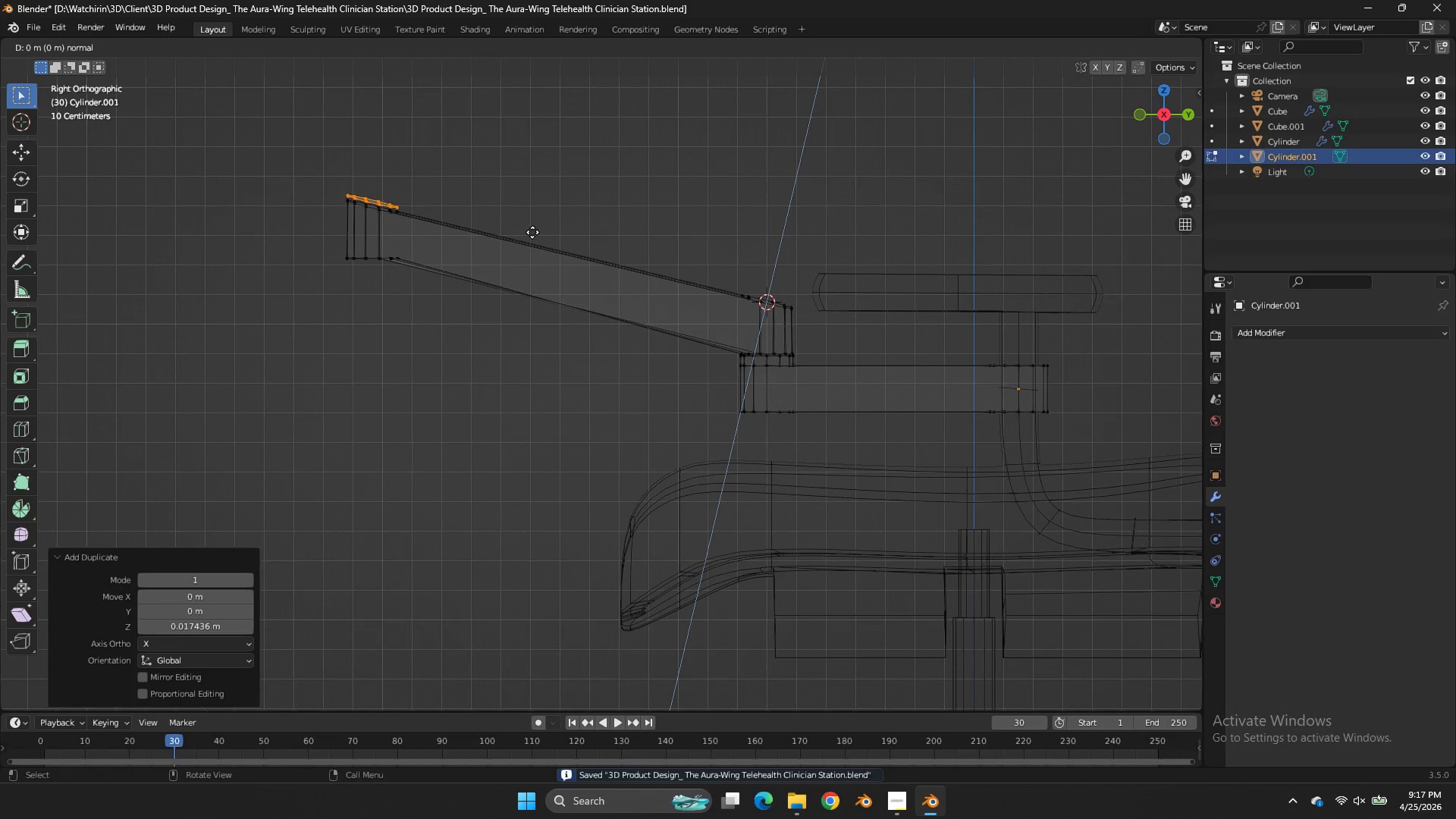 
key(E)
 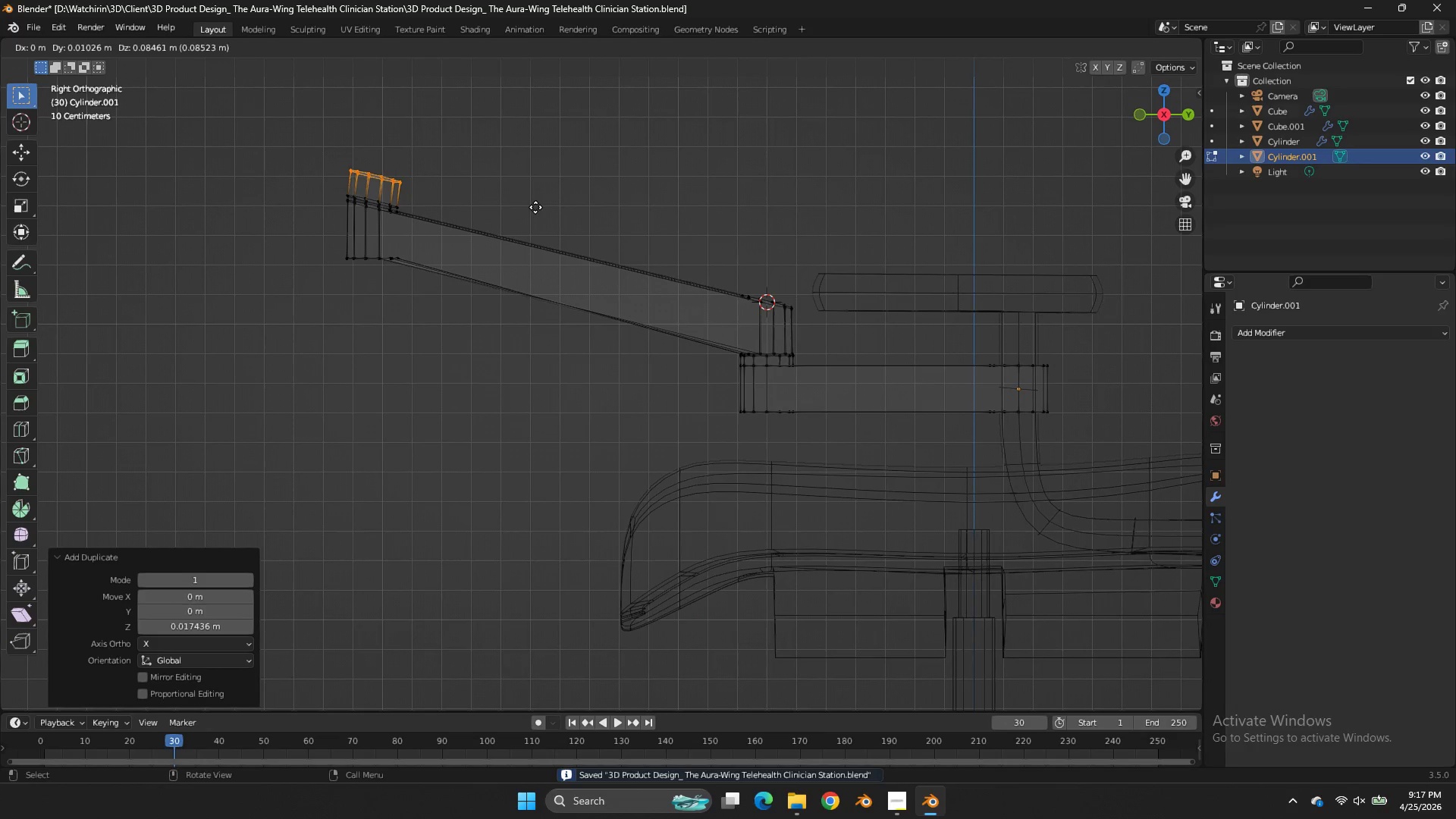 
type(zz)
 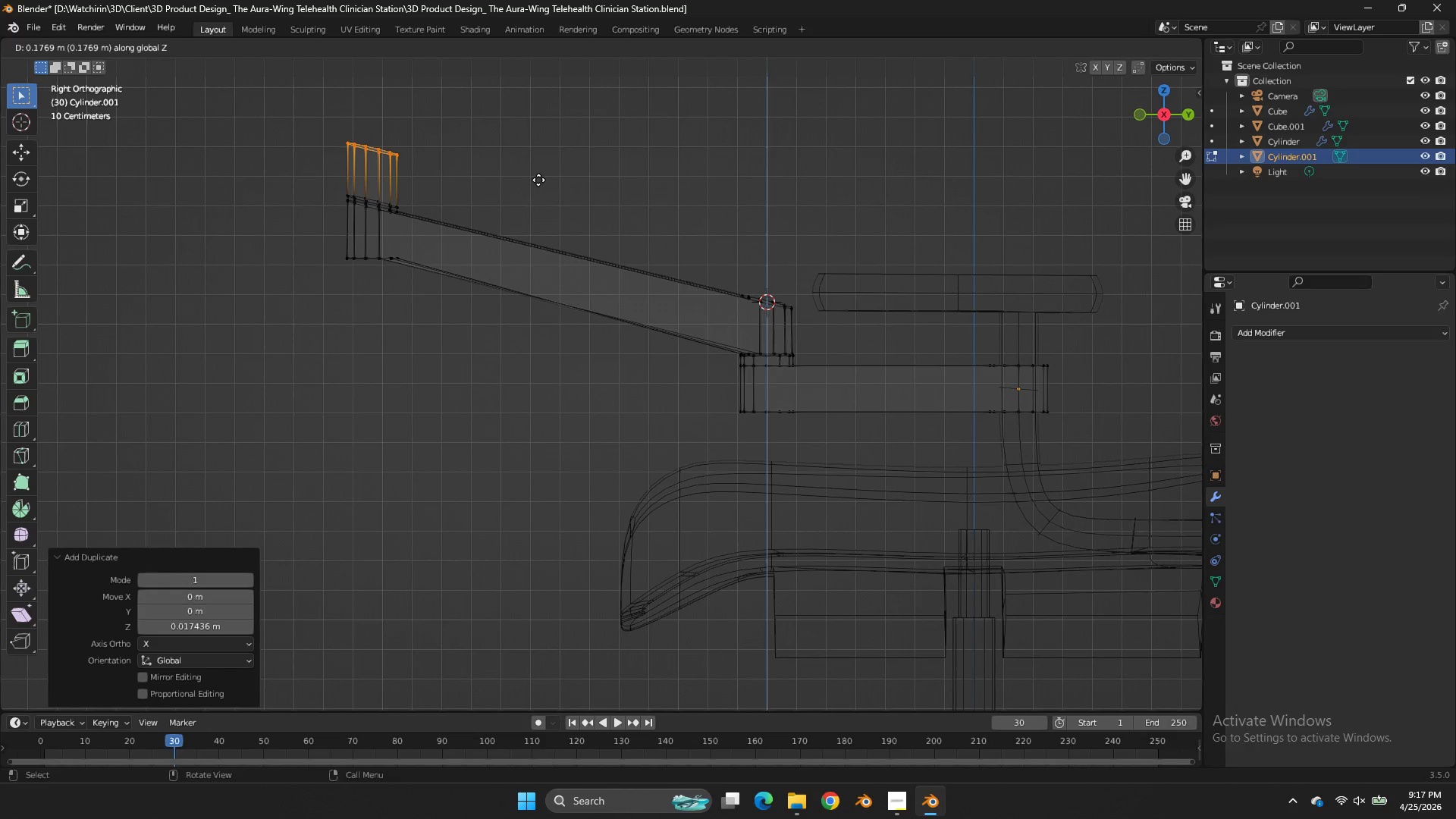 
left_click([538, 180])
 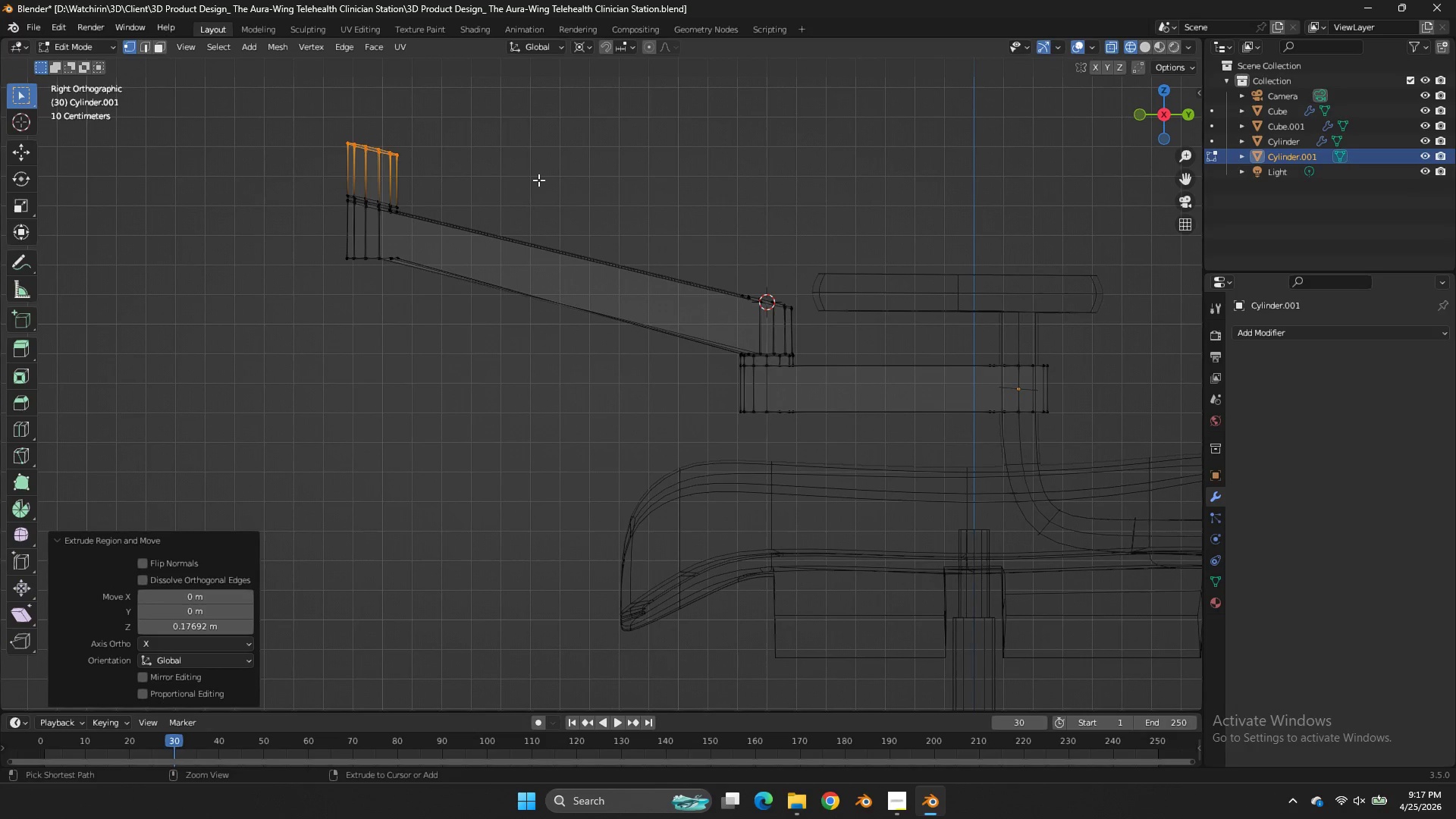 
key(Control+S)
 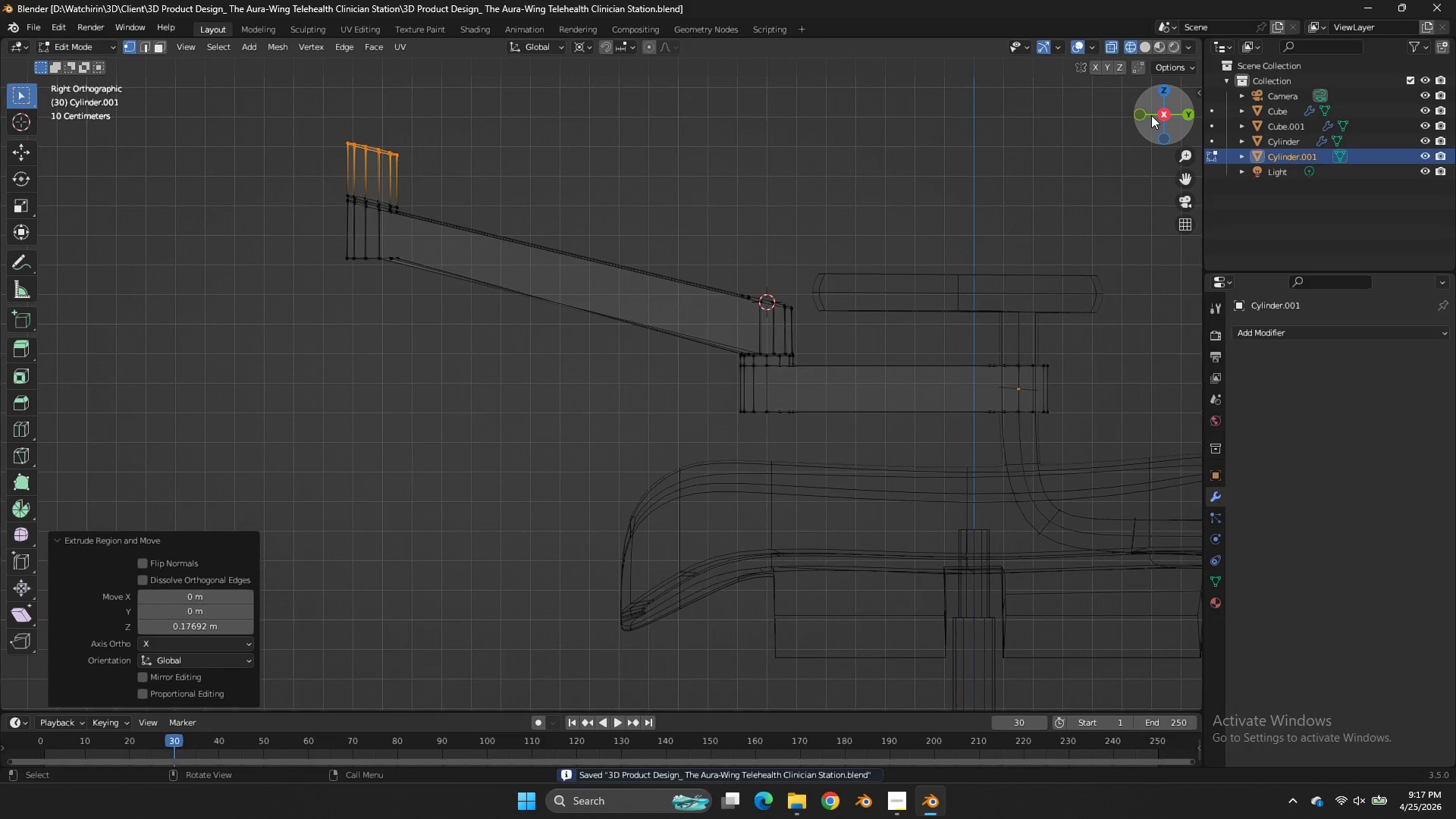 
left_click_drag(start_coordinate=[1151, 115], to_coordinate=[49, 160])
 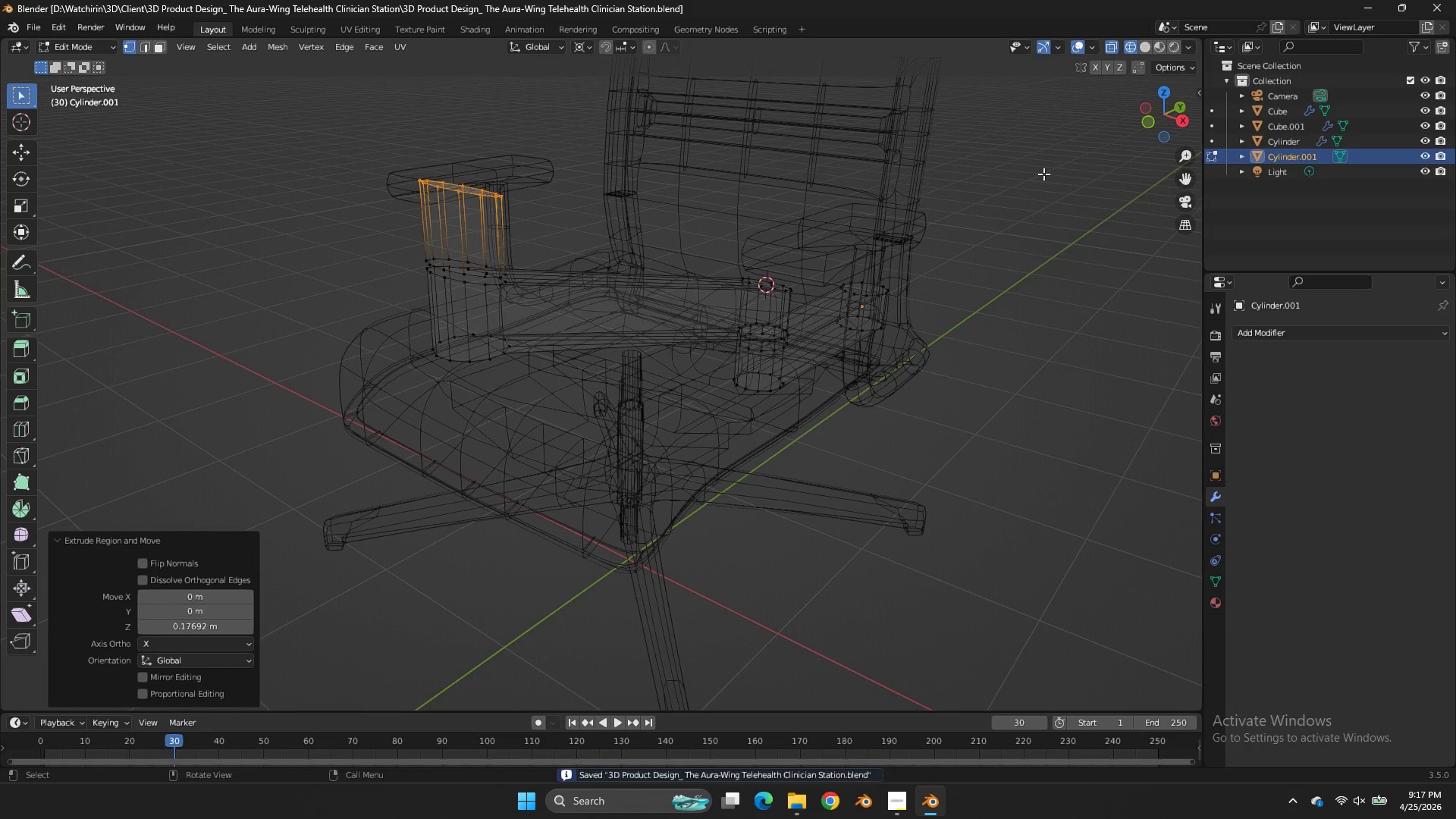 
key(Z)
 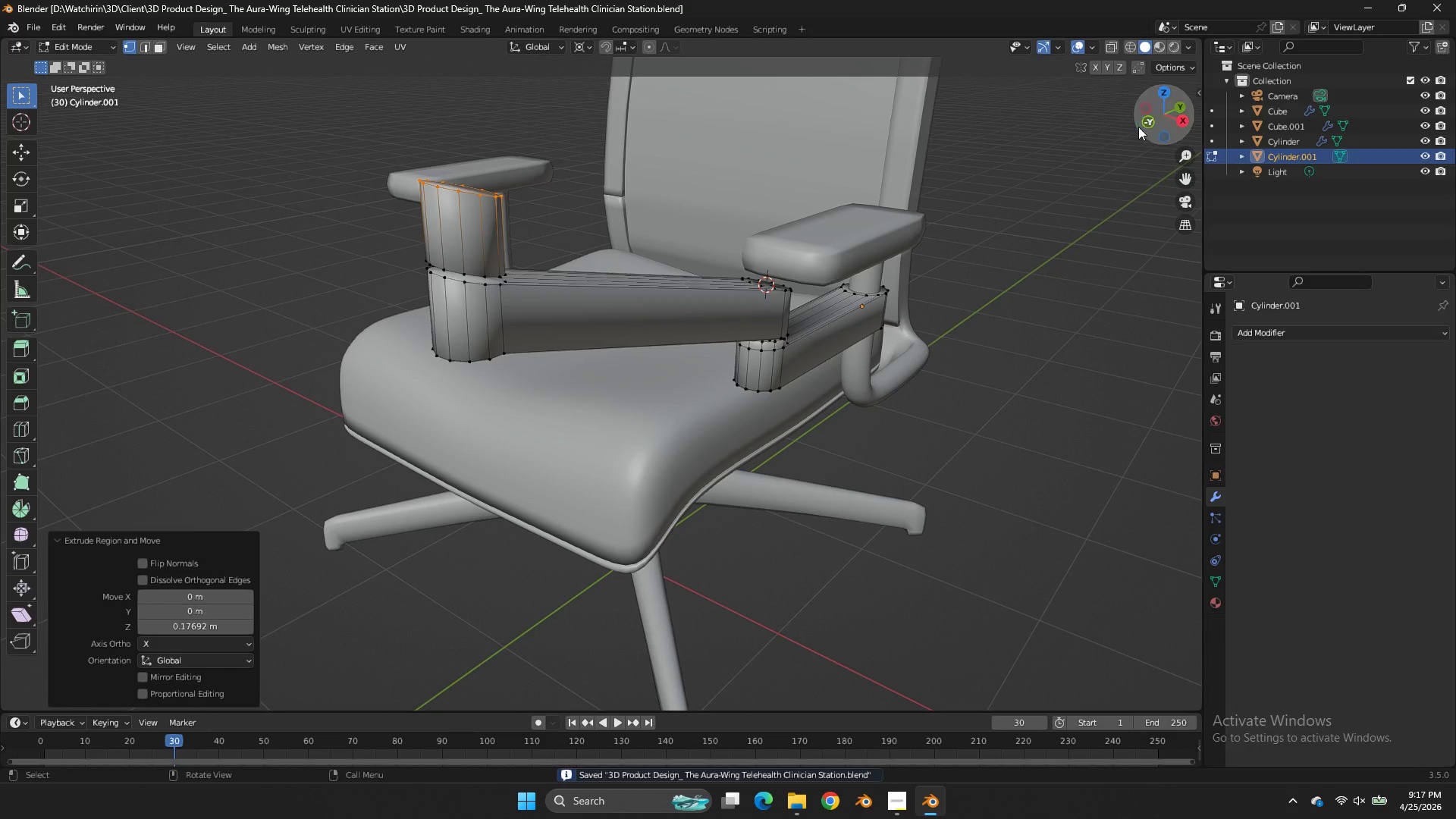 
left_click_drag(start_coordinate=[1138, 127], to_coordinate=[1024, 140])
 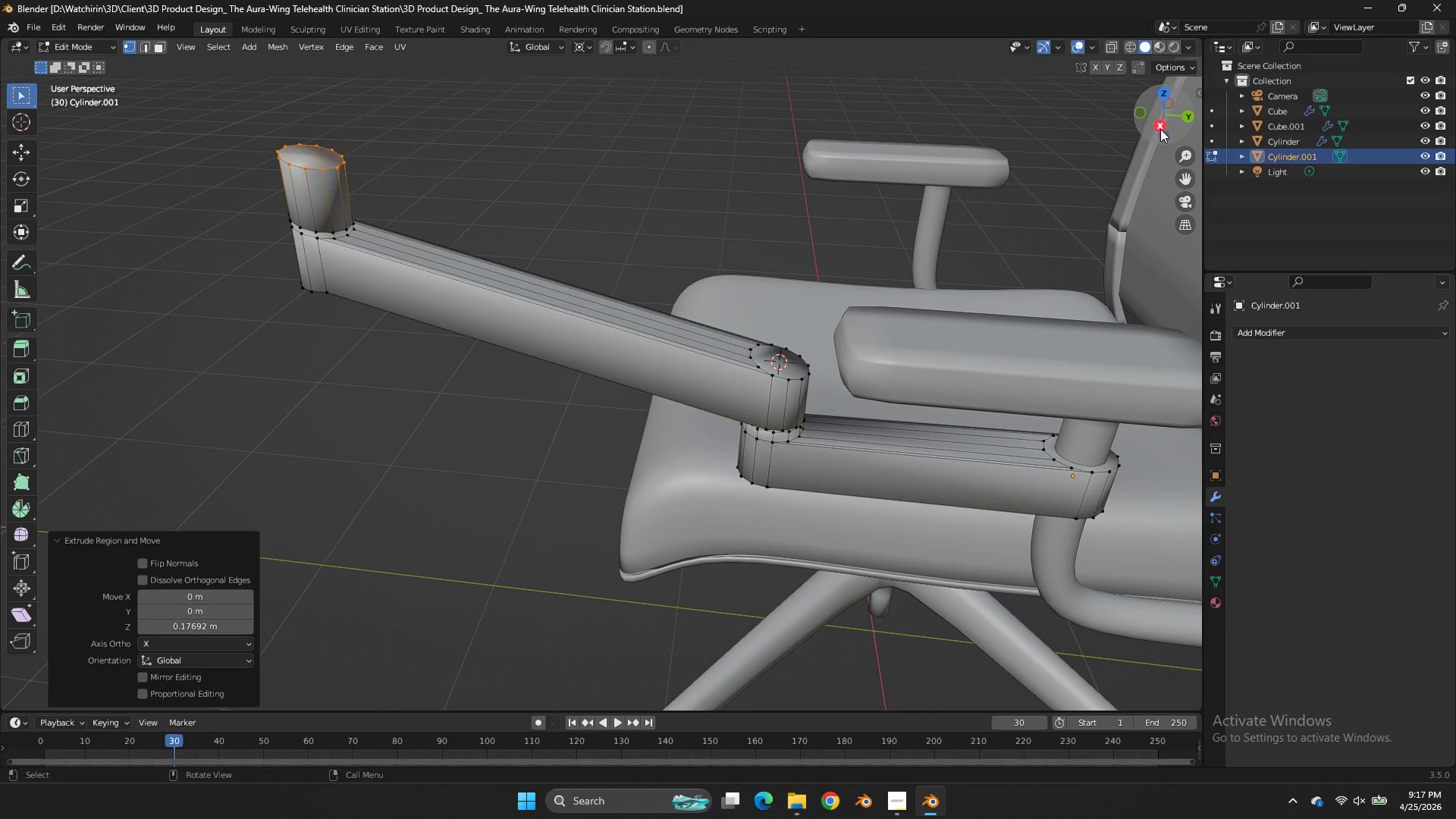 
left_click([1160, 129])
 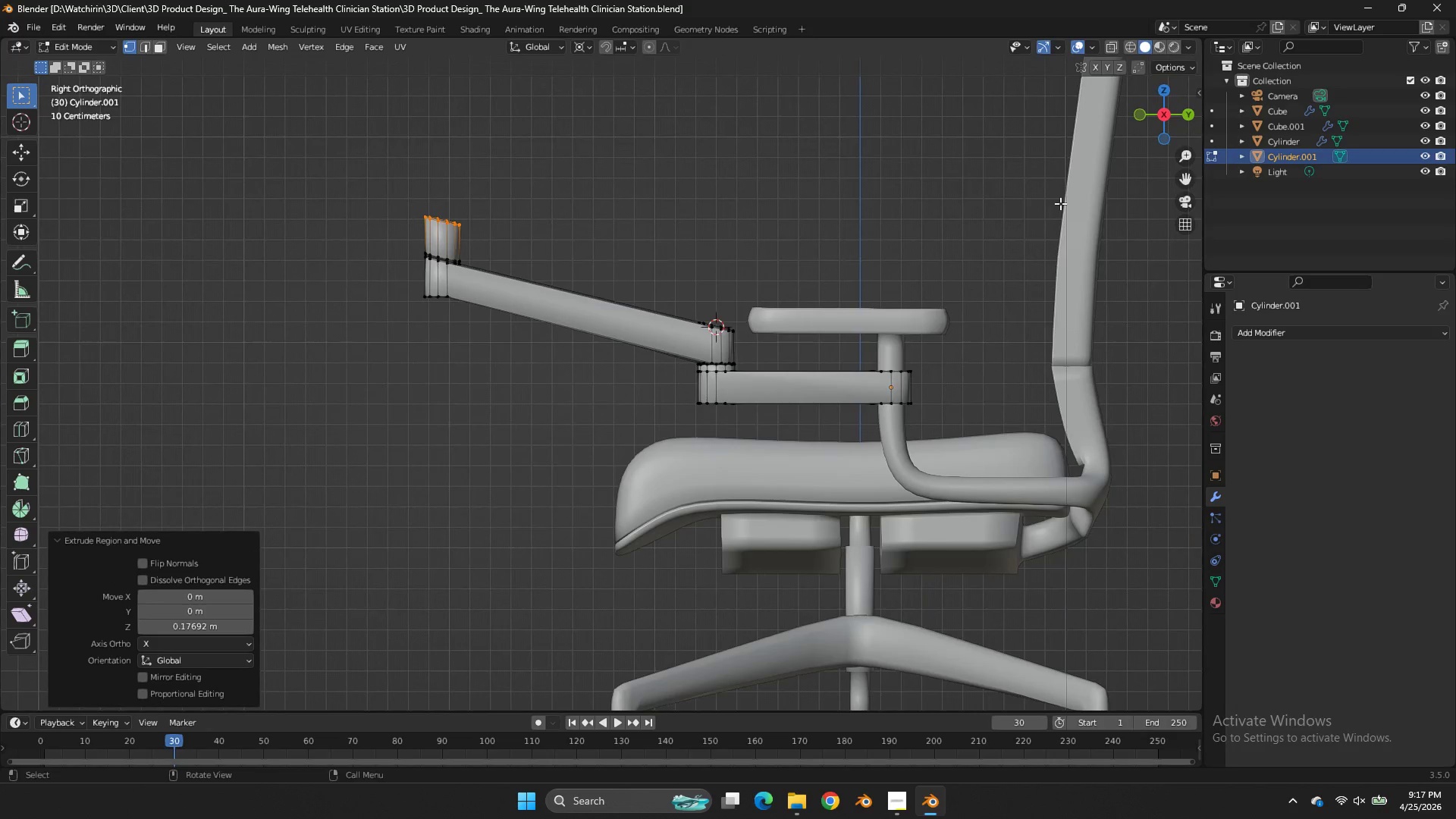 
key(Z)
 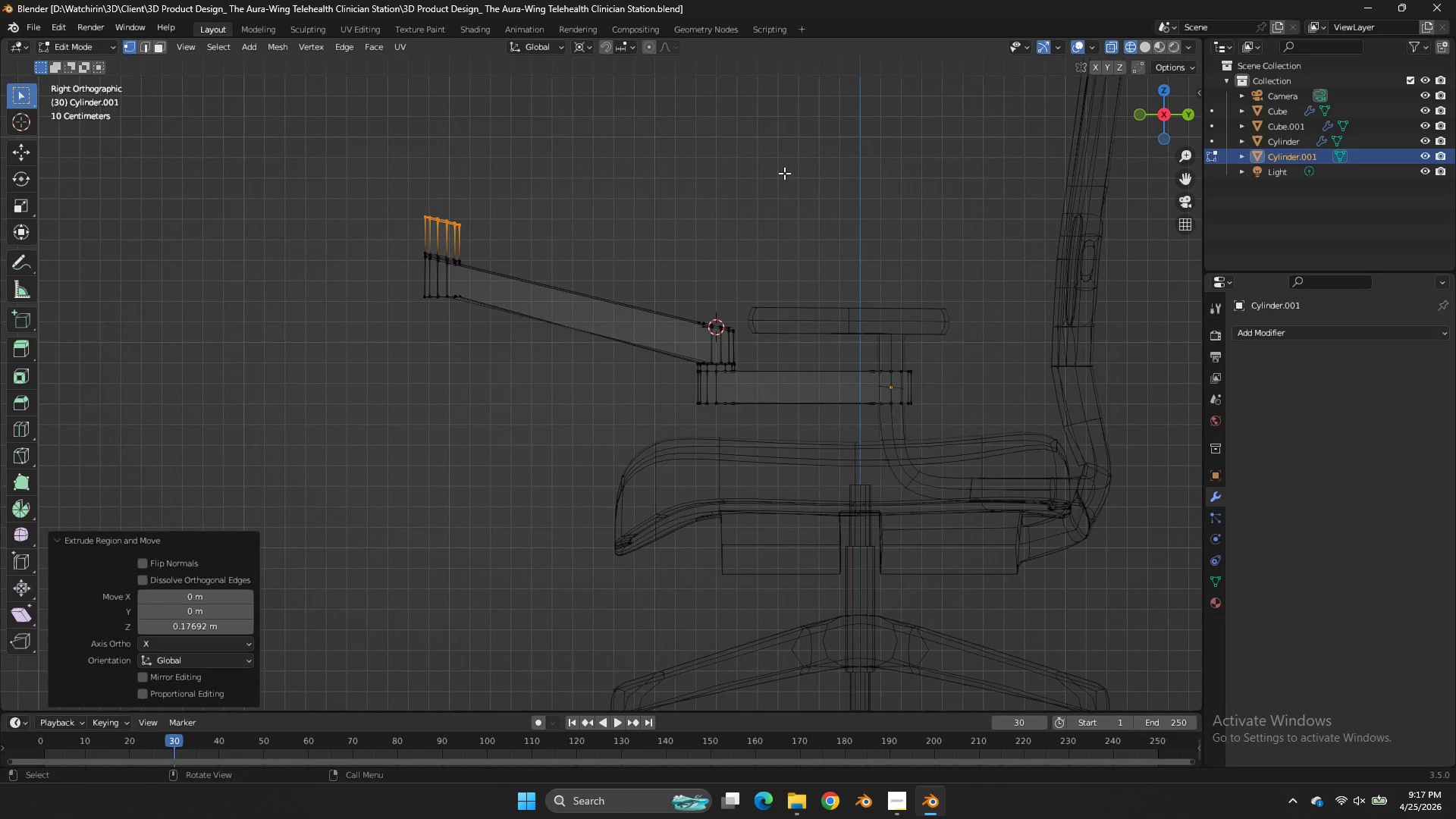 
scroll: coordinate [1075, 192], scroll_direction: down, amount: 2.0
 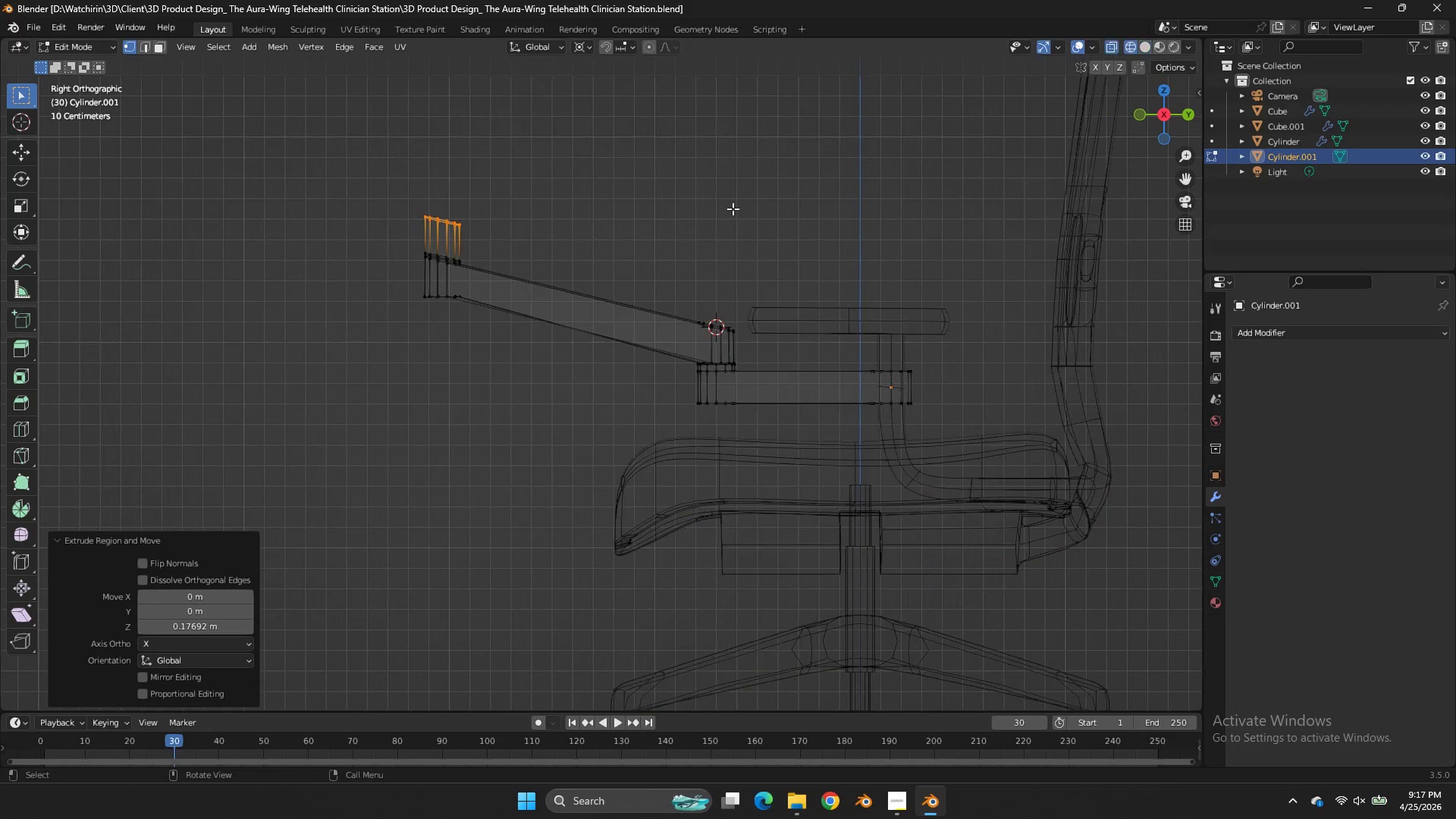 
left_click_drag(start_coordinate=[789, 165], to_coordinate=[206, 482])
 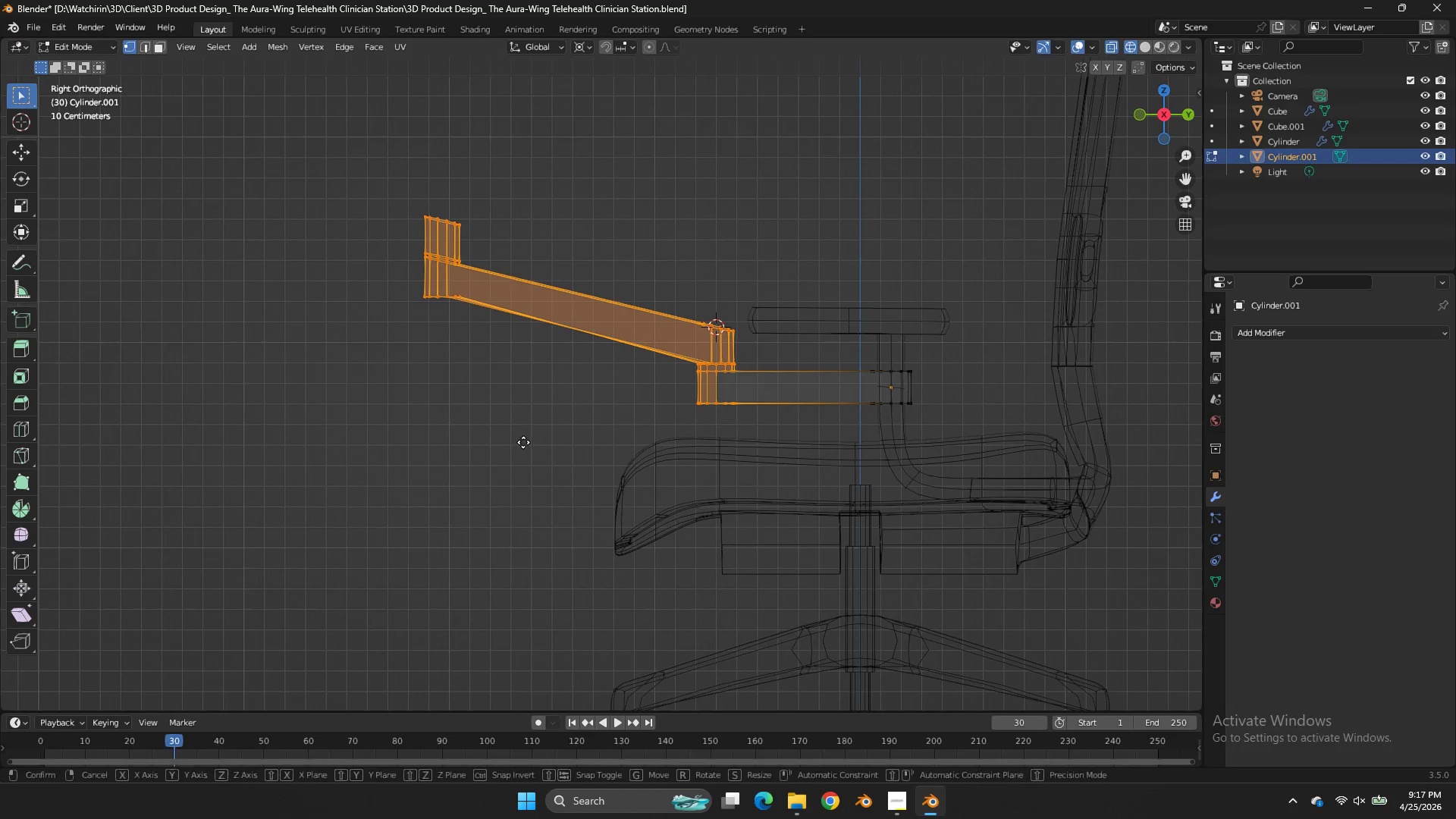 
type(gy)
 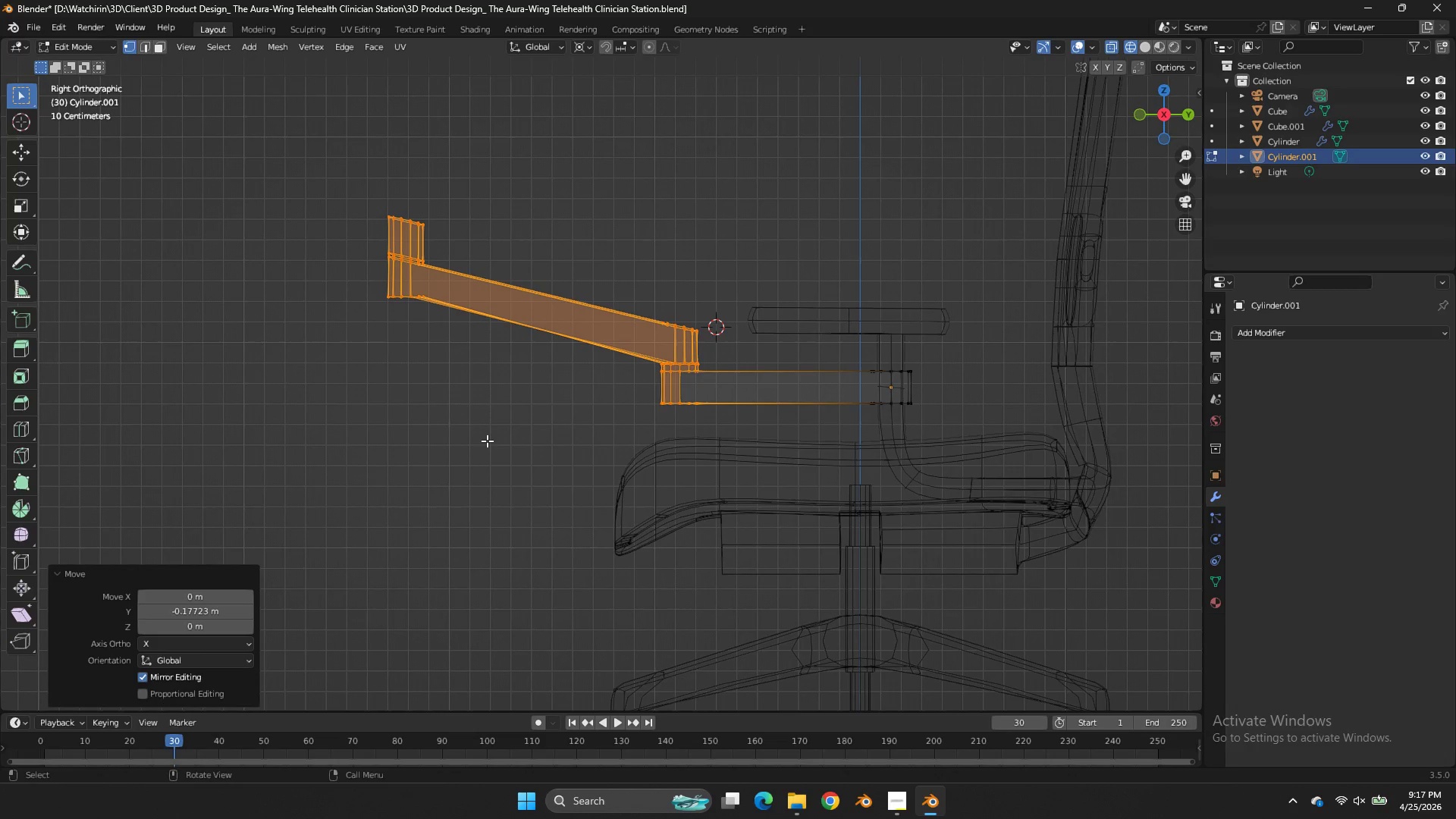 
left_click([487, 441])
 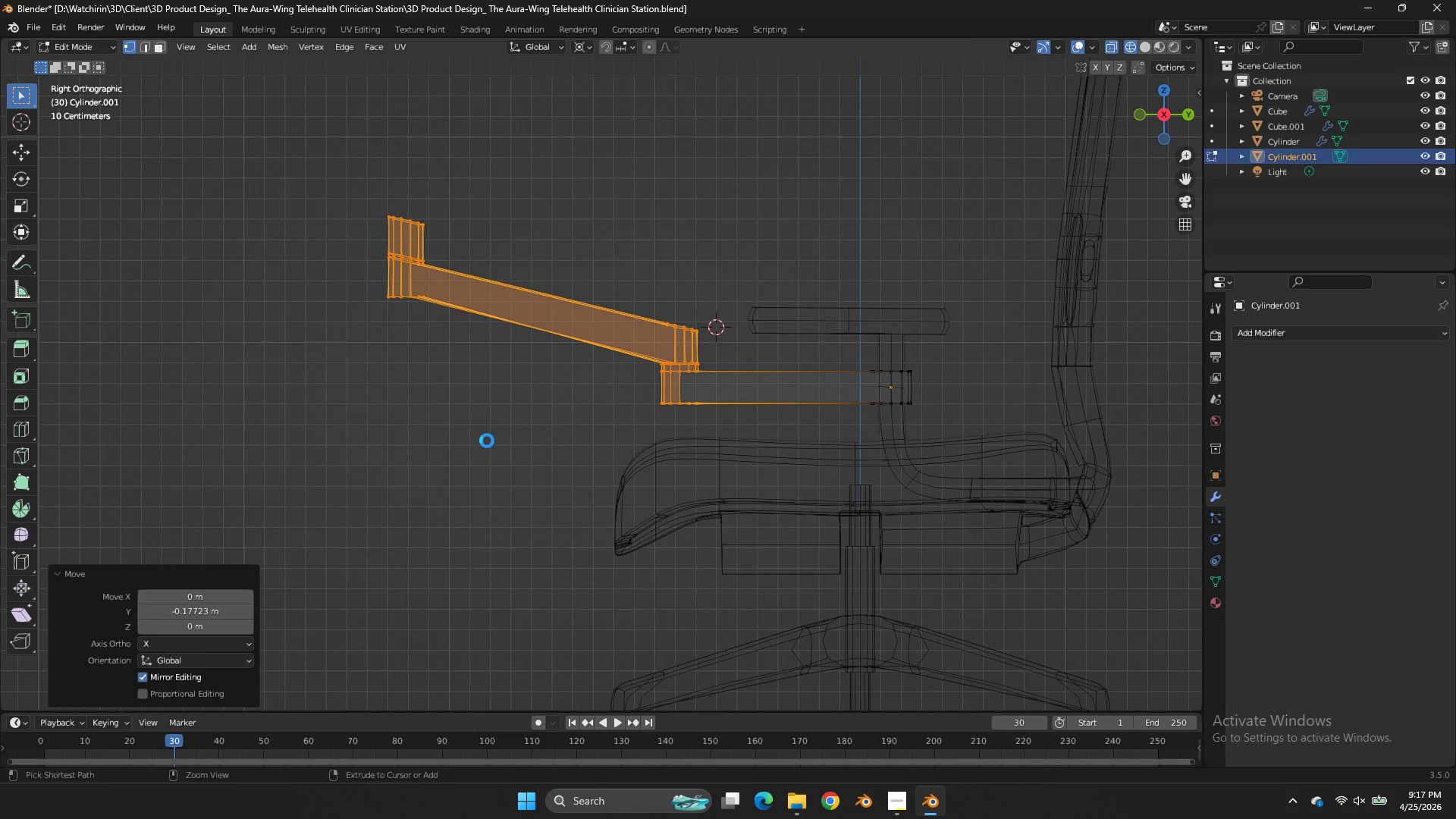 
key(Control+ControlLeft)
 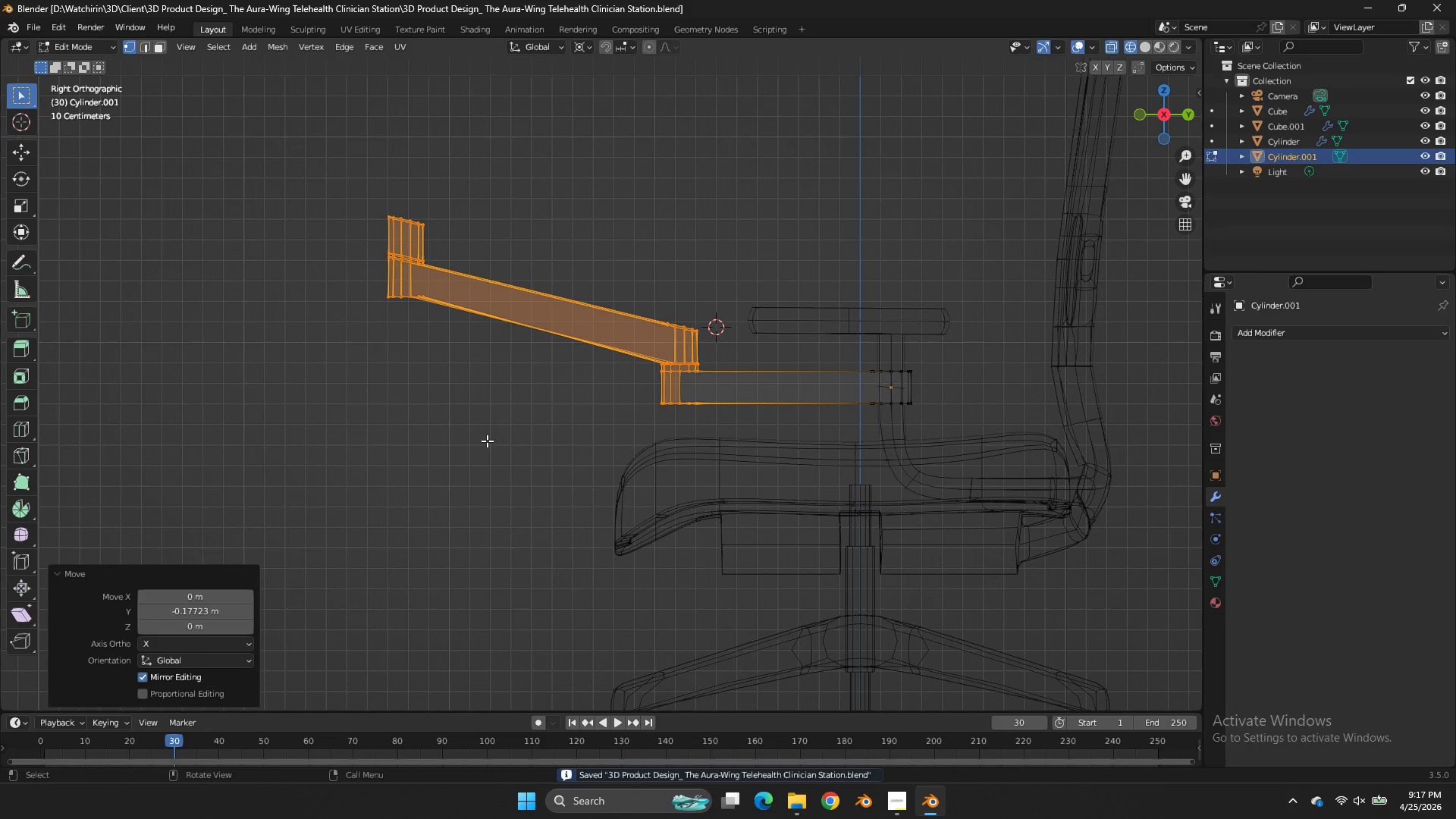 
key(Control+S)
 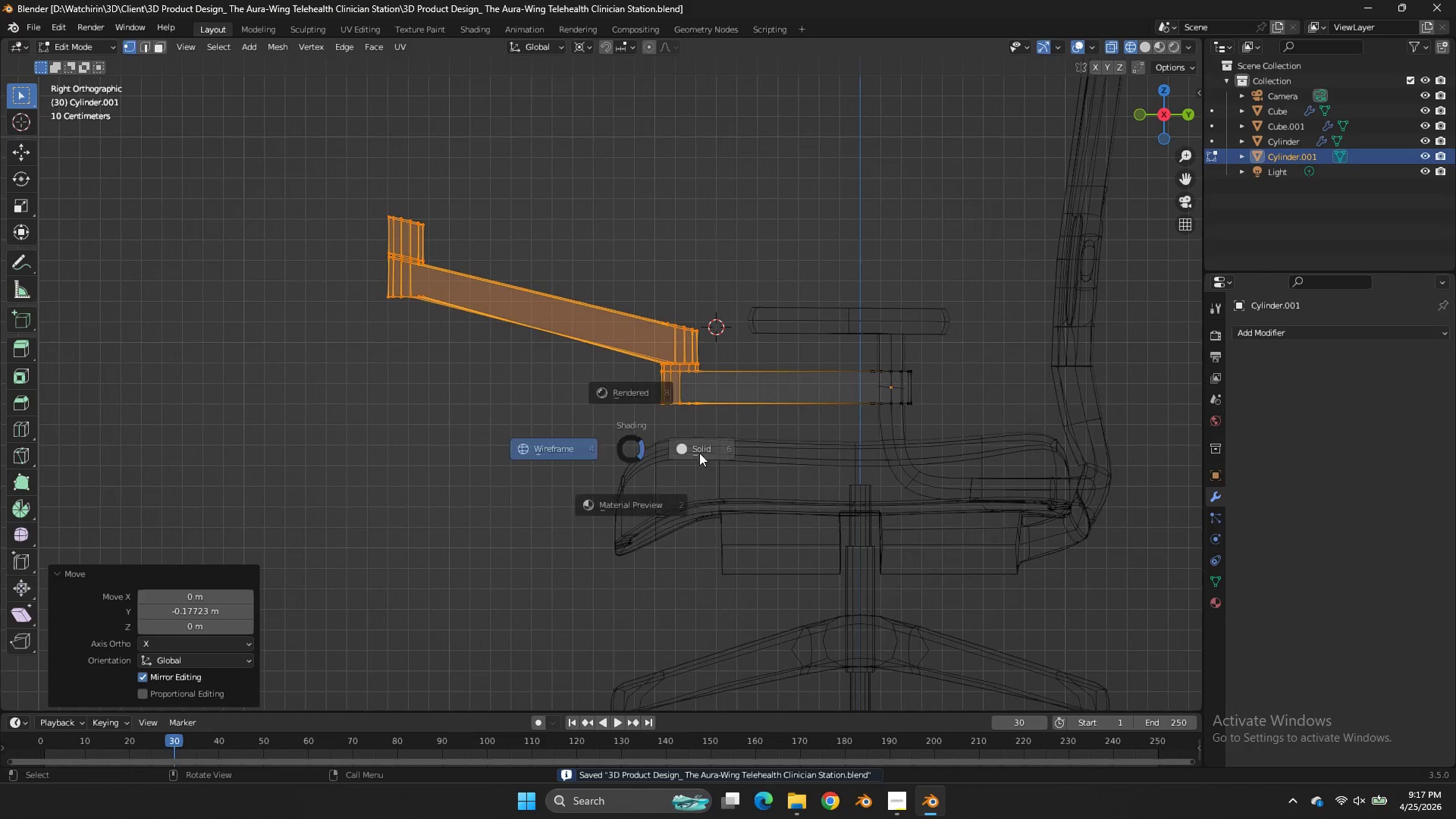 
key(Z)
 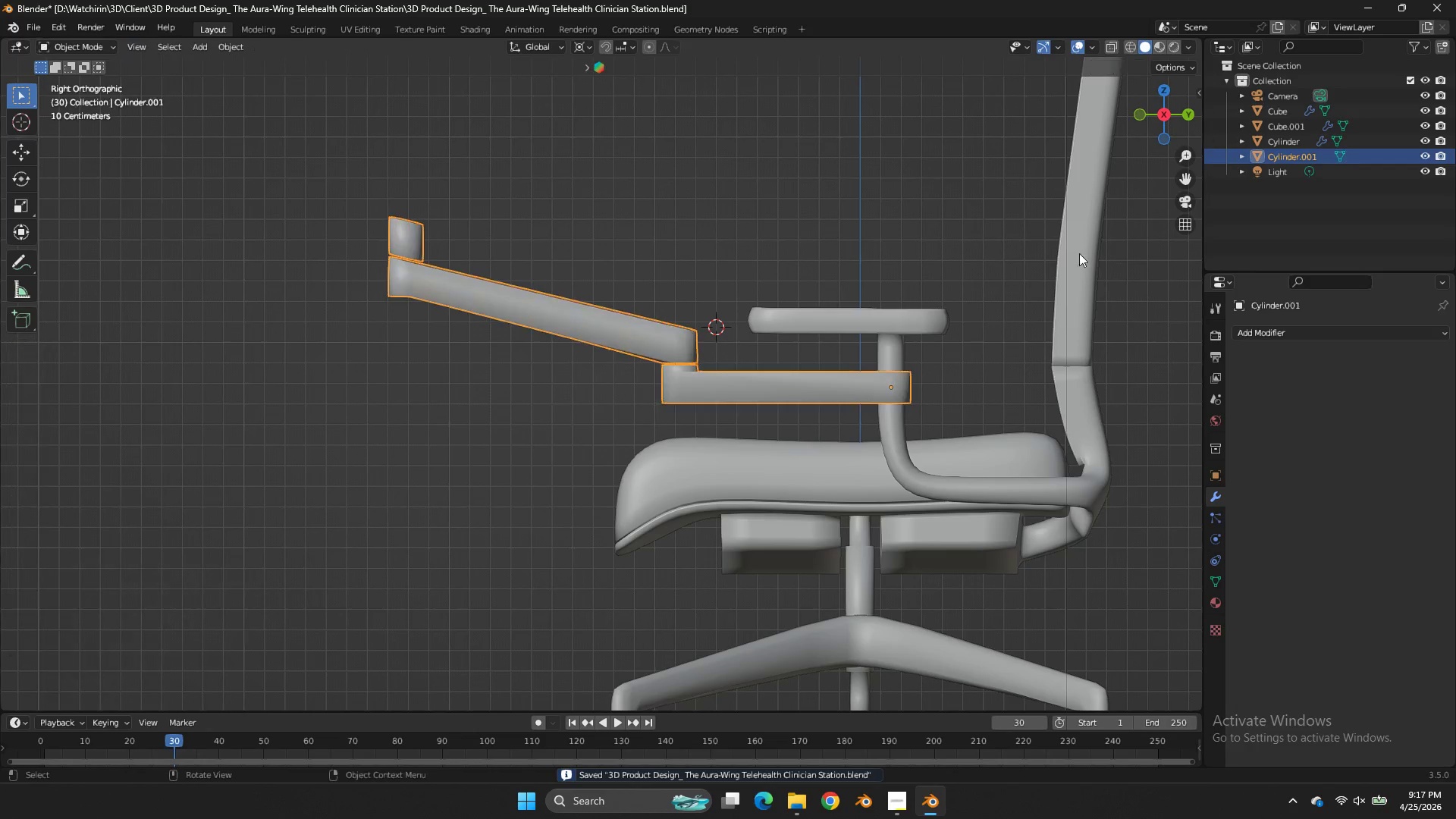 
key(Tab)
 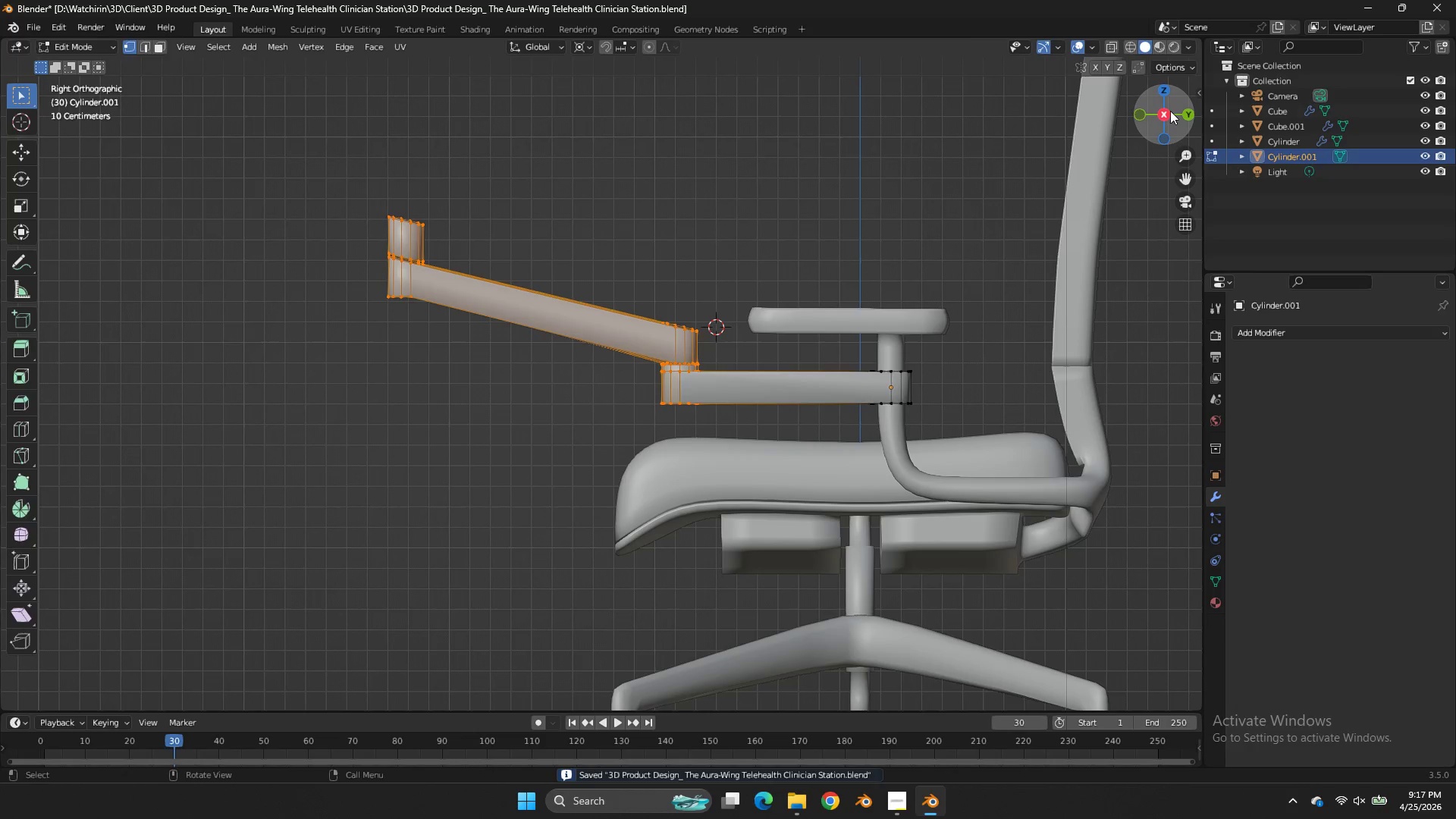 
key(Tab)
 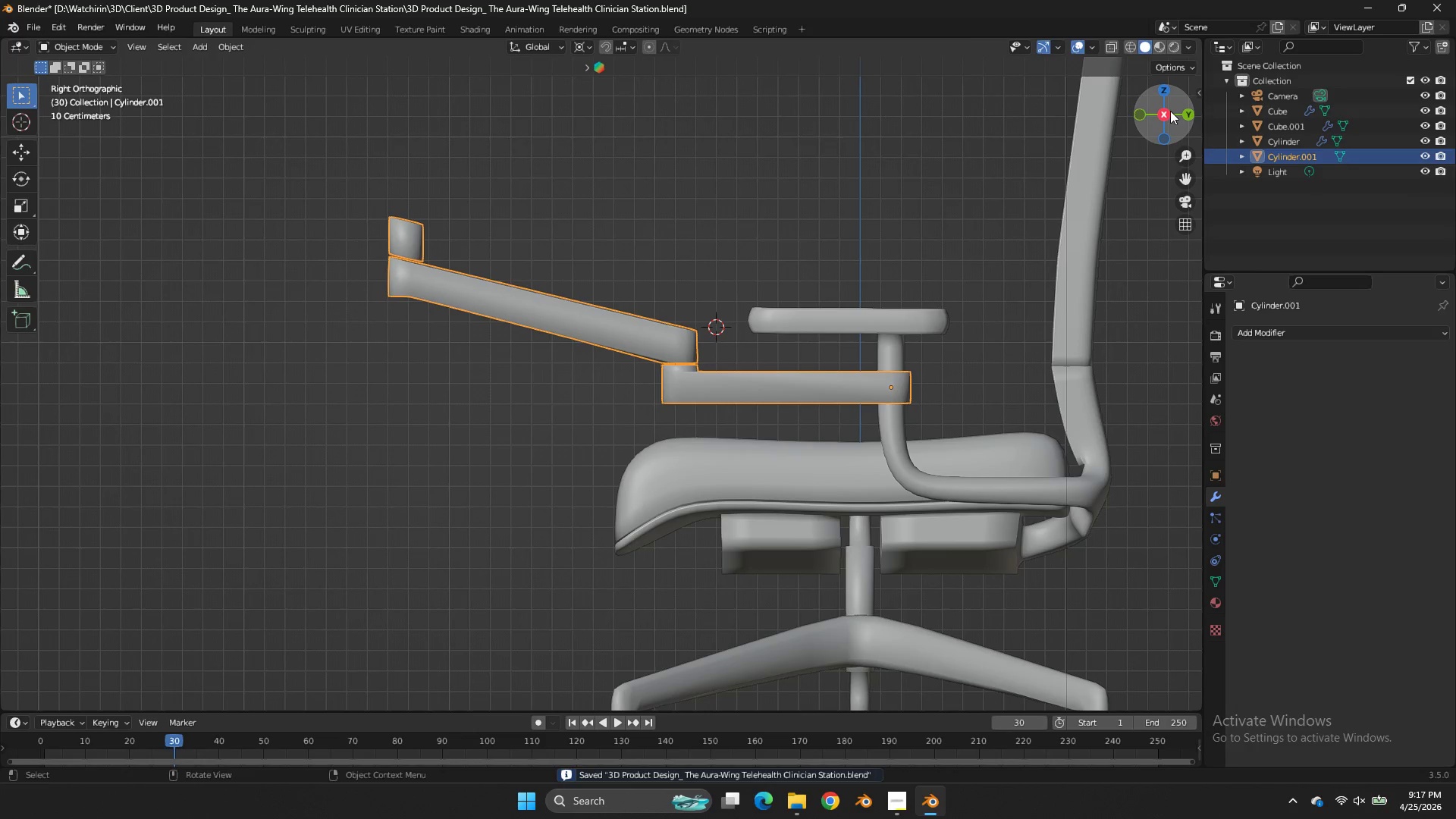 
key(Tab)
 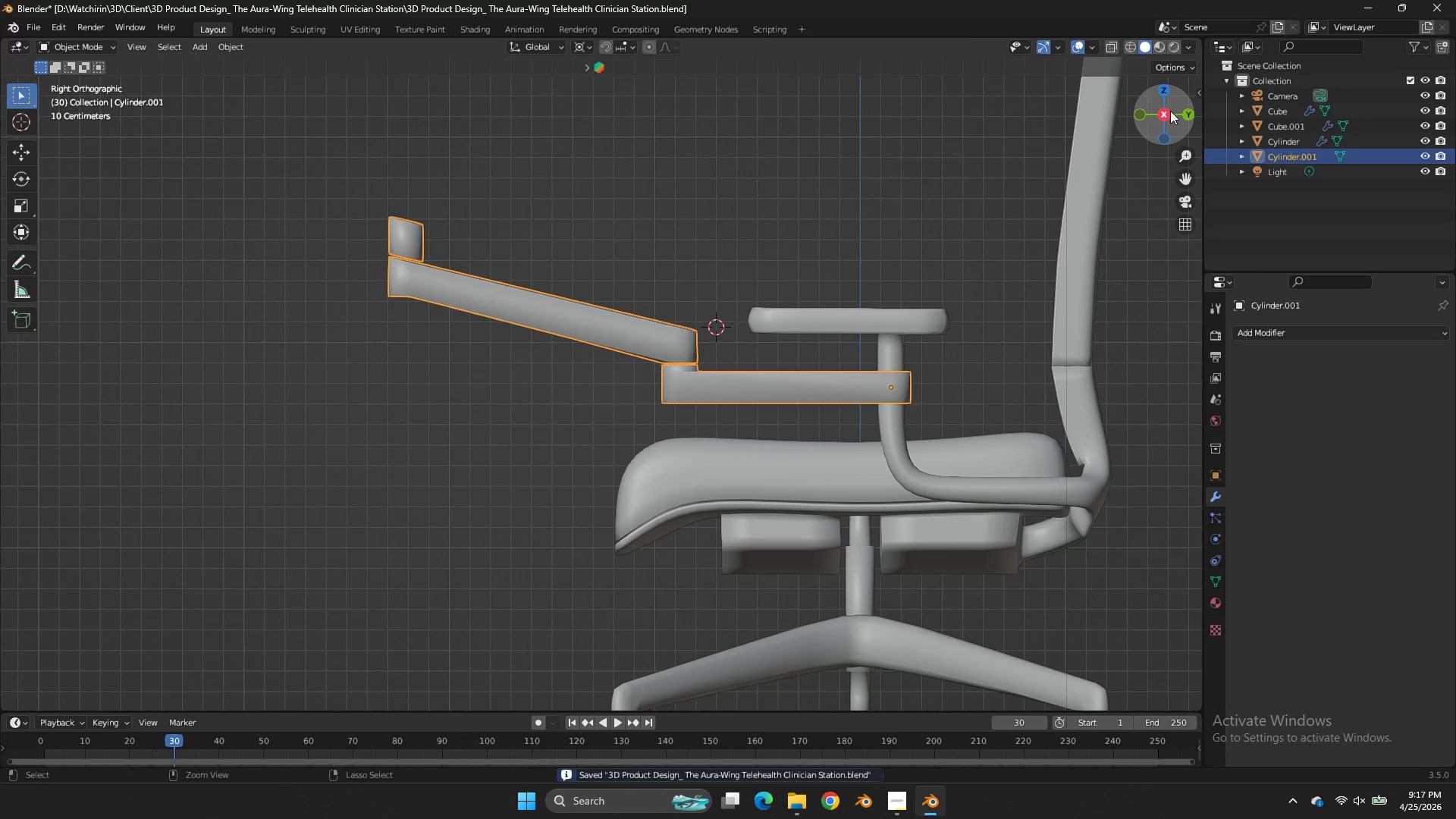 
key(Control+S)
 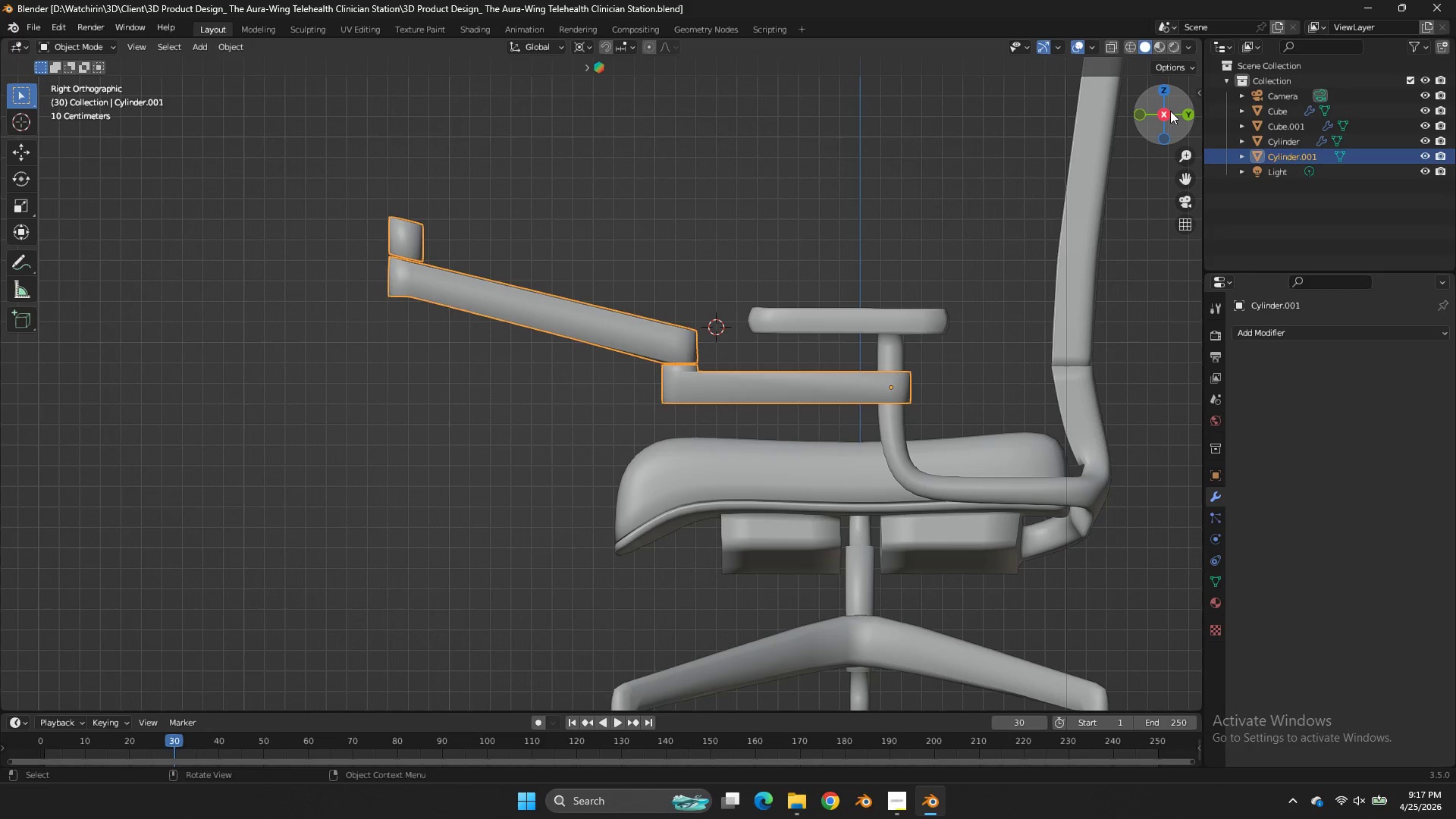 
wait(15.53)
 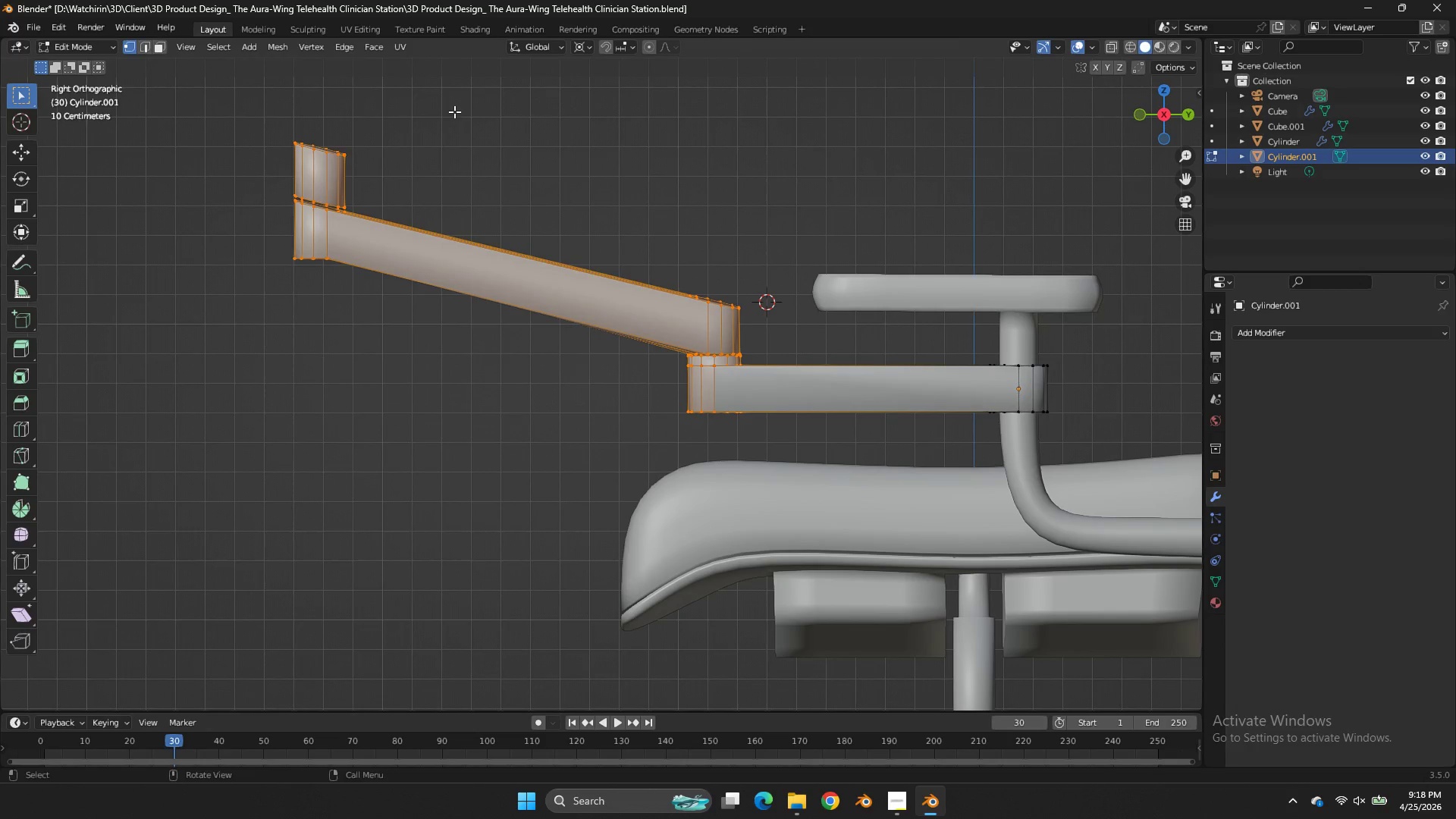 
key(Tab)
 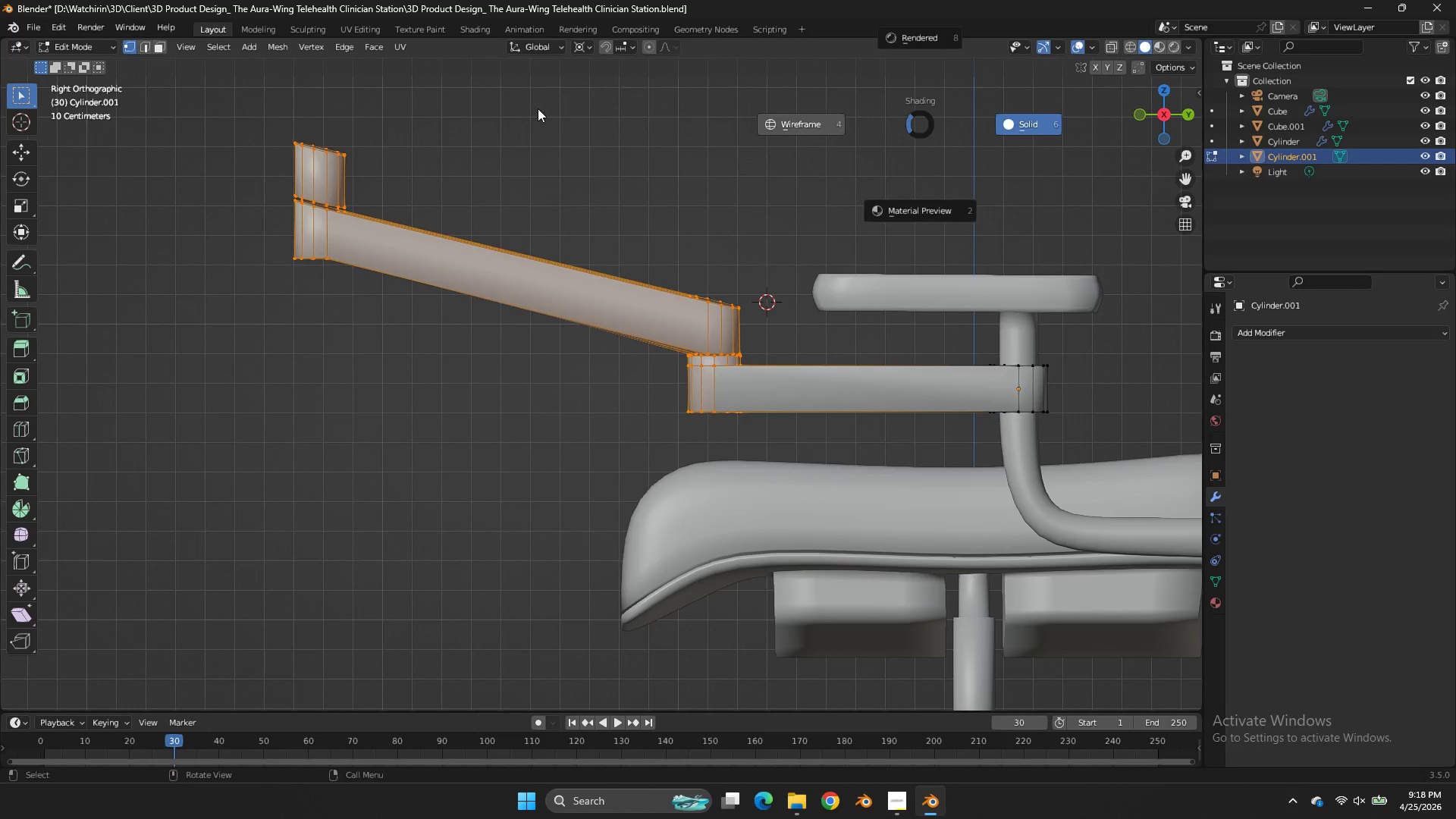 
scroll: coordinate [525, 82], scroll_direction: up, amount: 2.0
 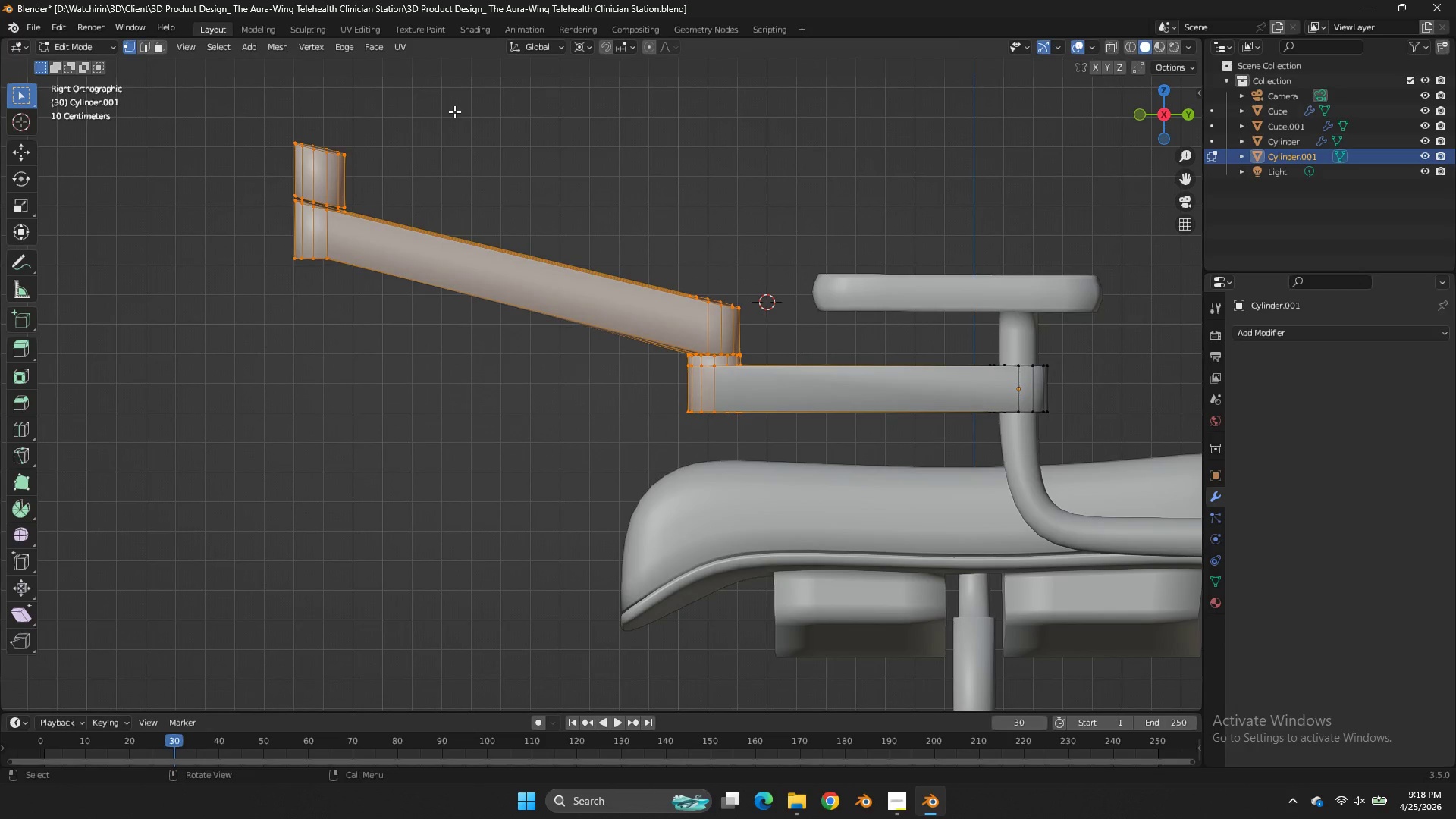 
key(Z)
 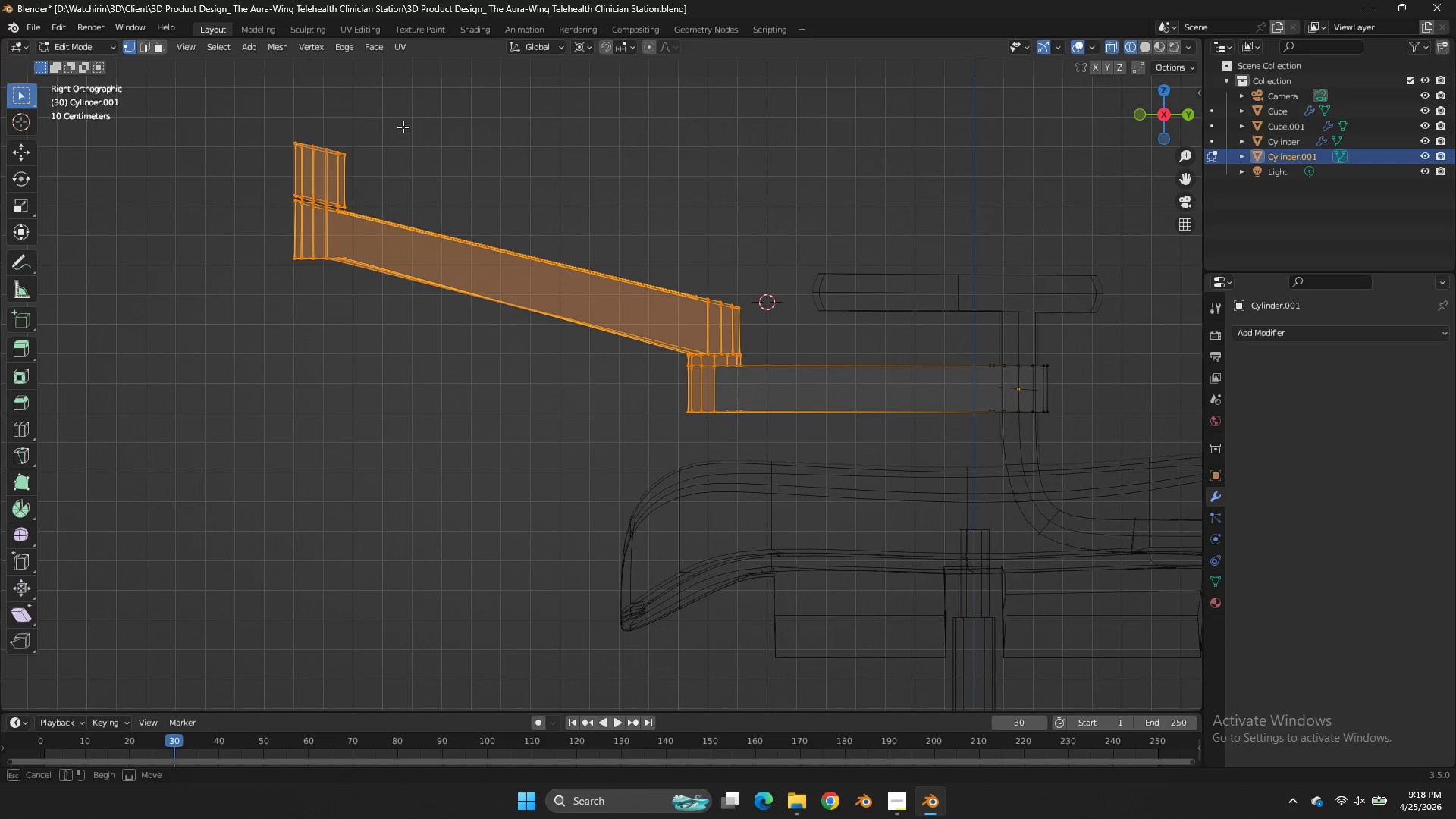 
left_click_drag(start_coordinate=[412, 121], to_coordinate=[265, 163])
 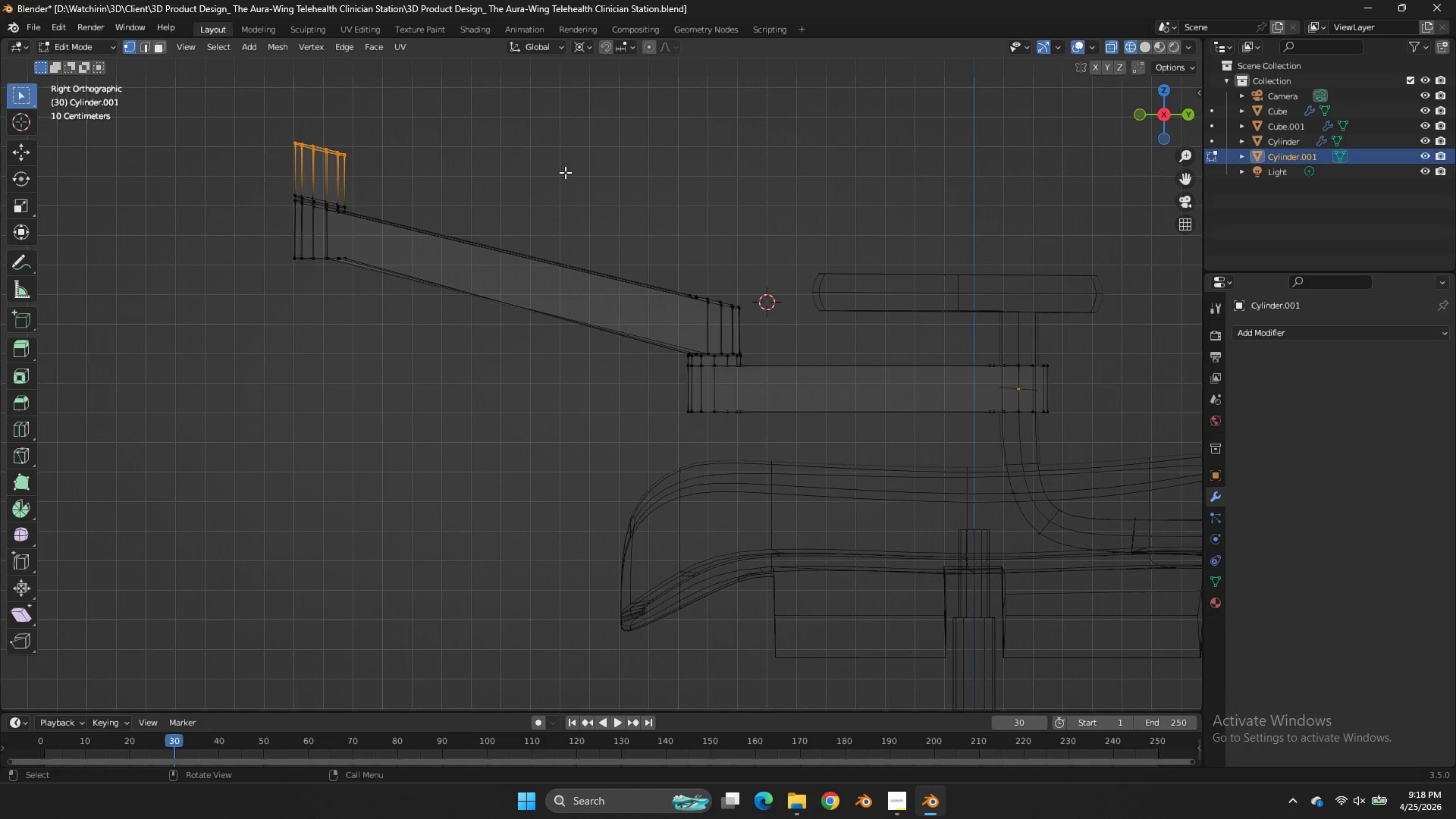 
type(gz)
 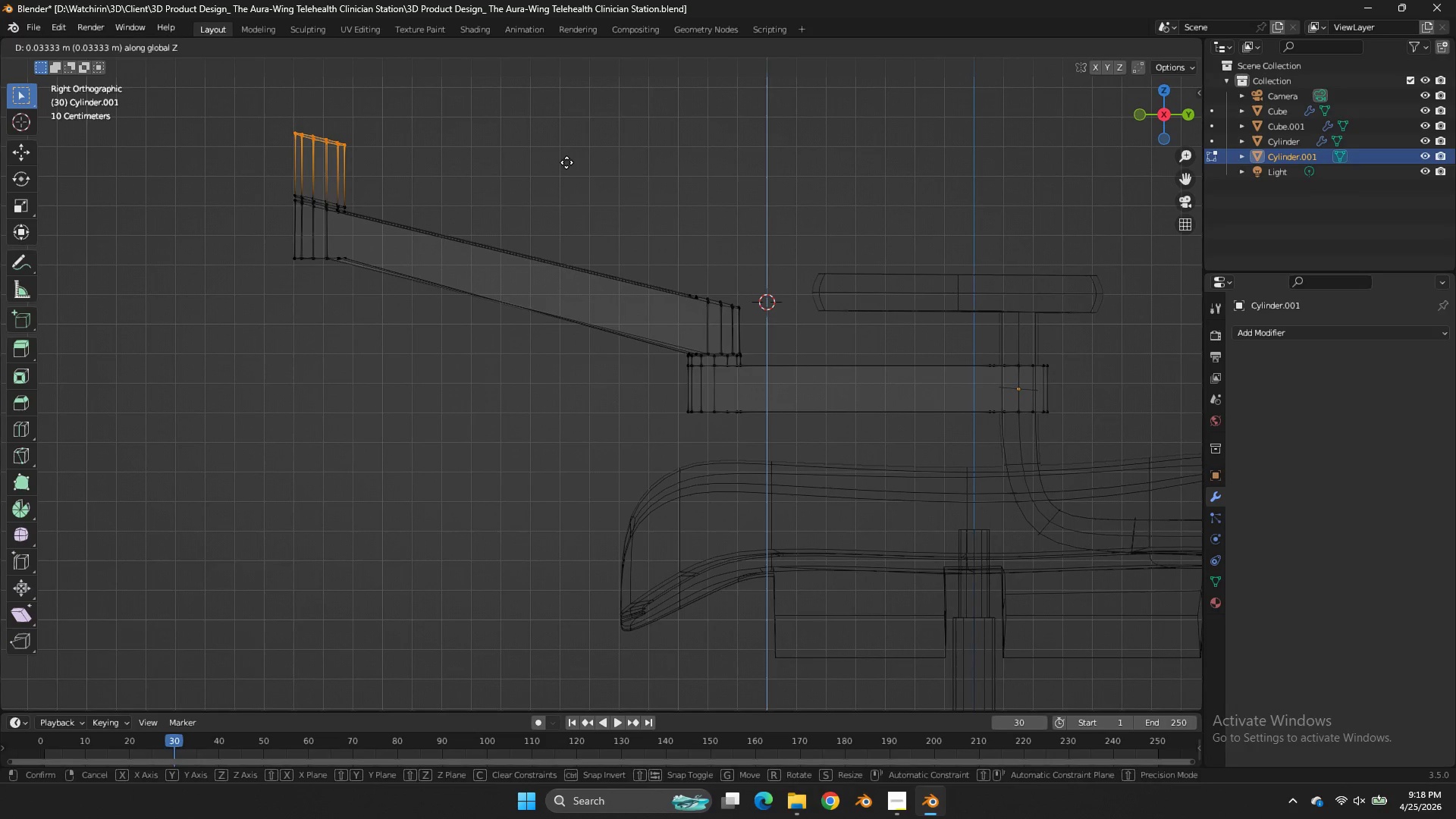 
left_click_drag(start_coordinate=[566, 162], to_coordinate=[617, 162])
 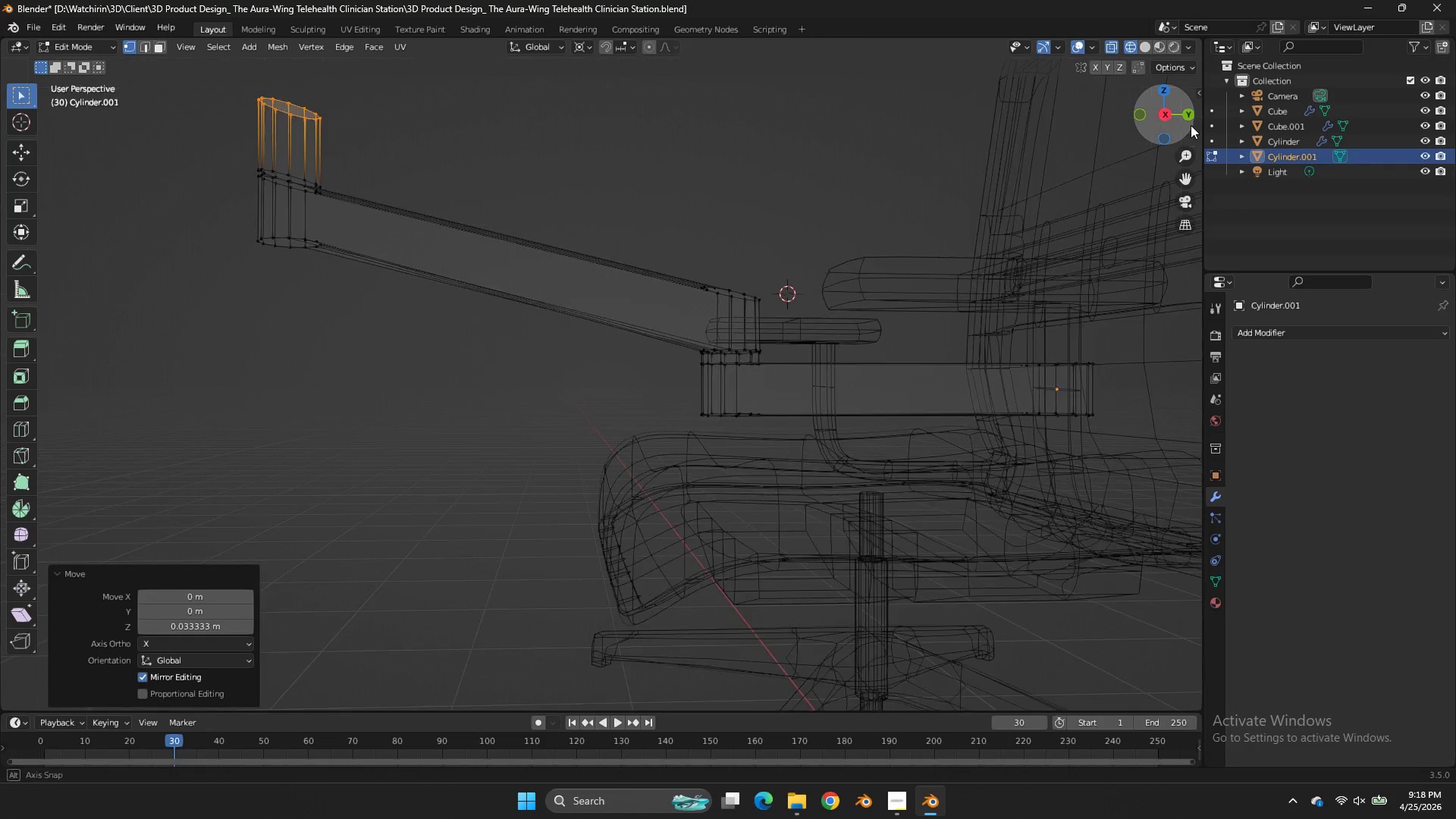 
left_click_drag(start_coordinate=[1159, 121], to_coordinate=[152, 174])
 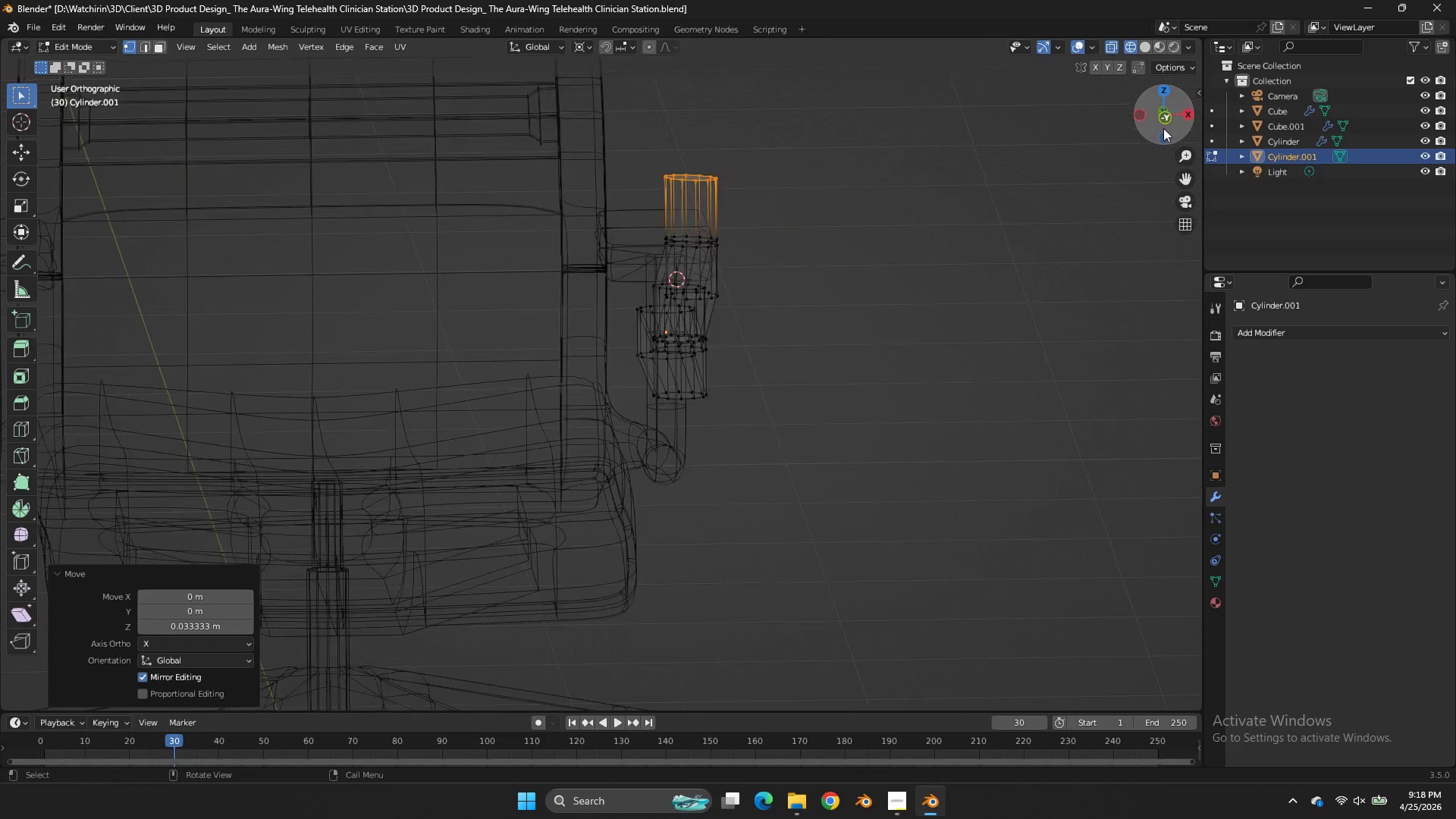 
left_click([1166, 127])
 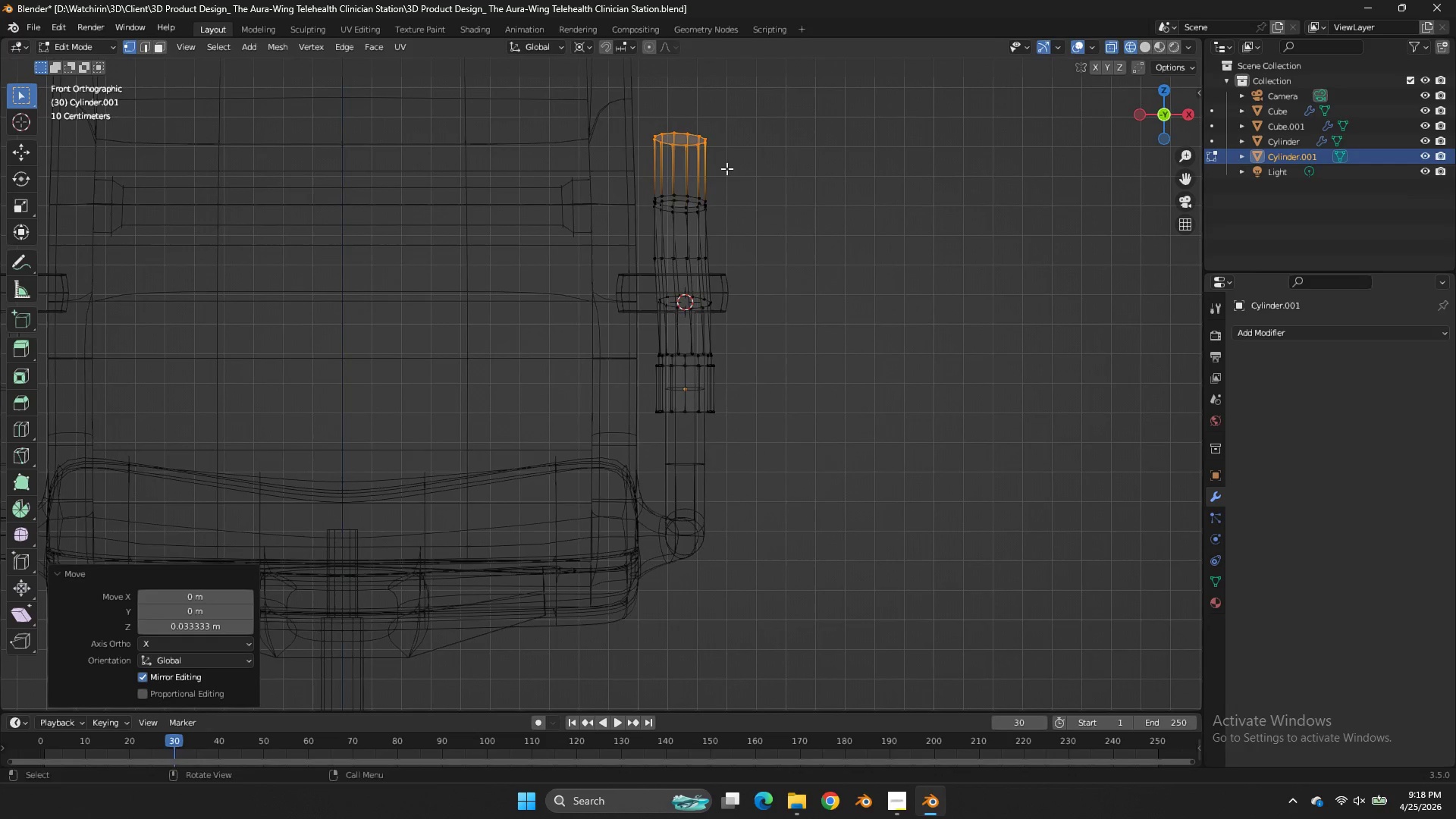 
key(Control+R)
 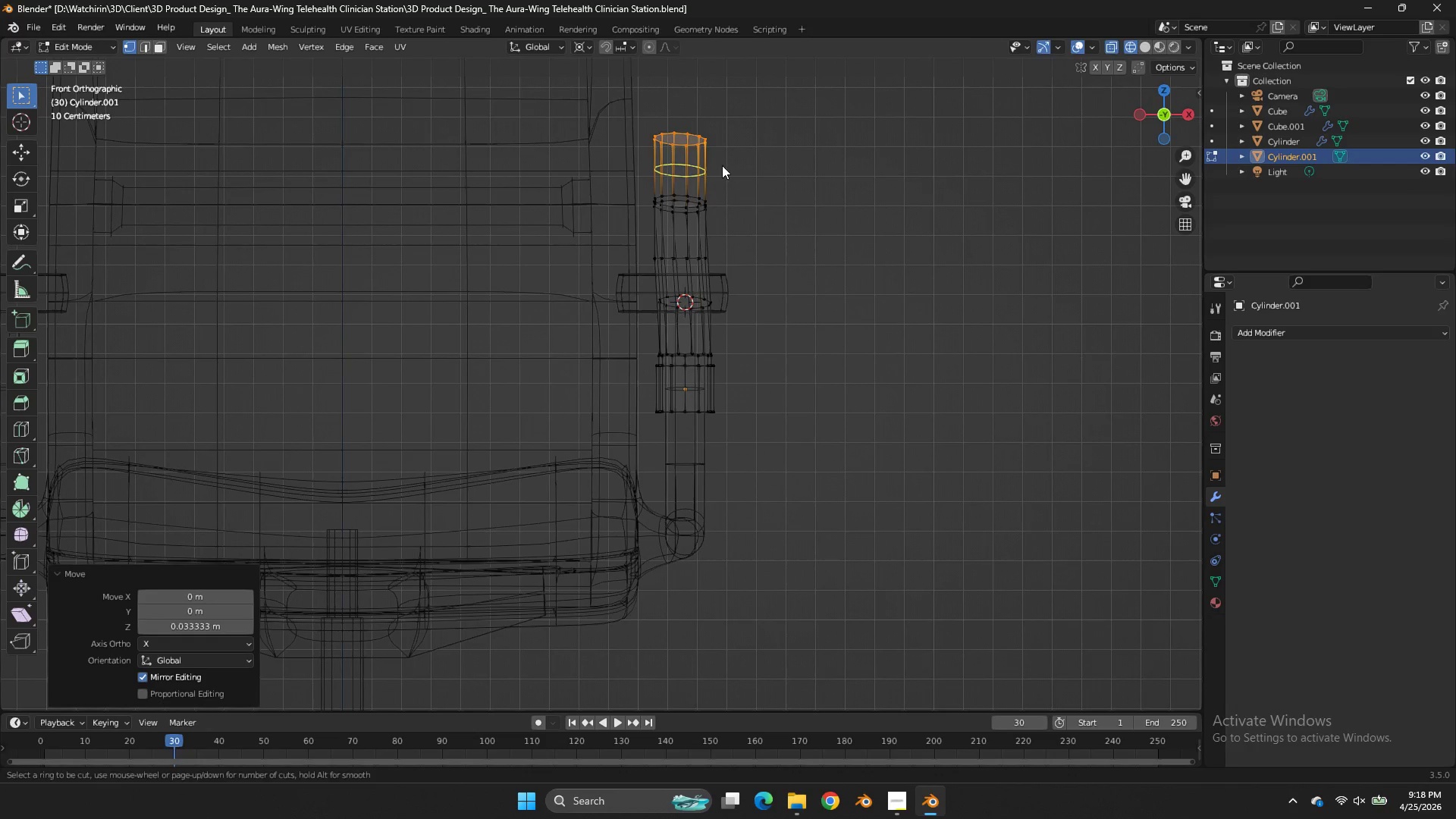 
left_click([722, 165])
 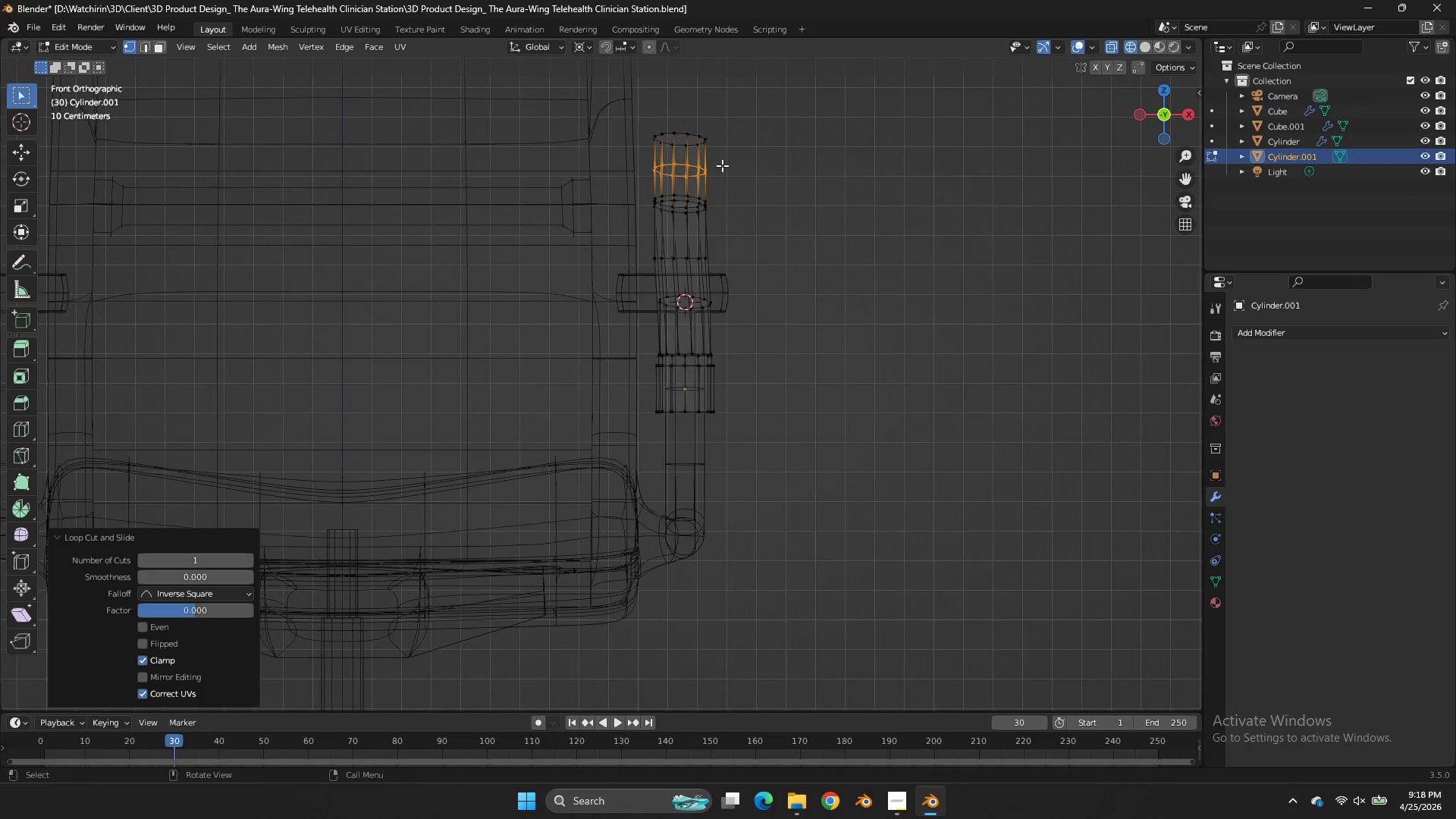 
right_click([722, 165])
 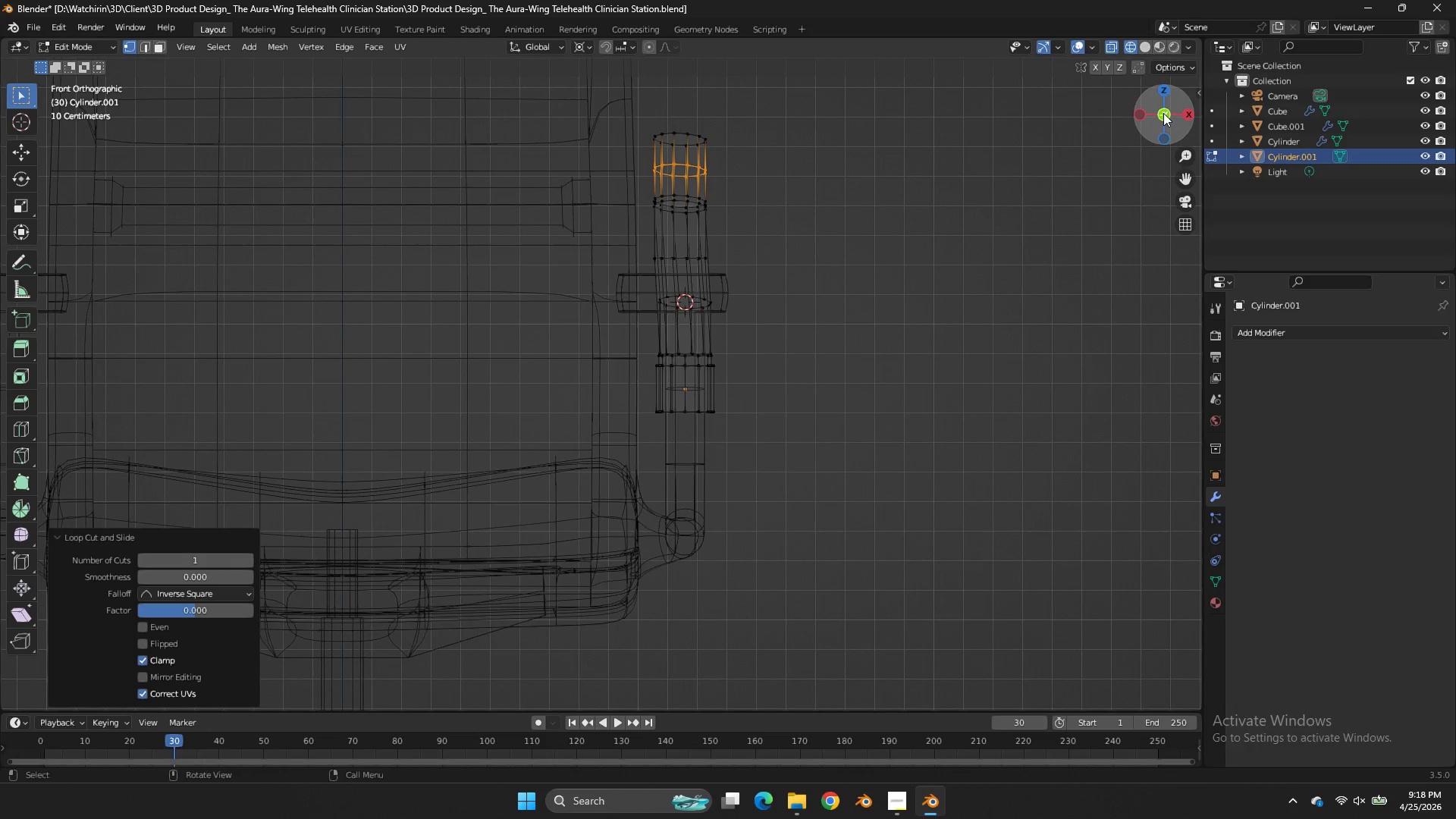 
key(Z)
 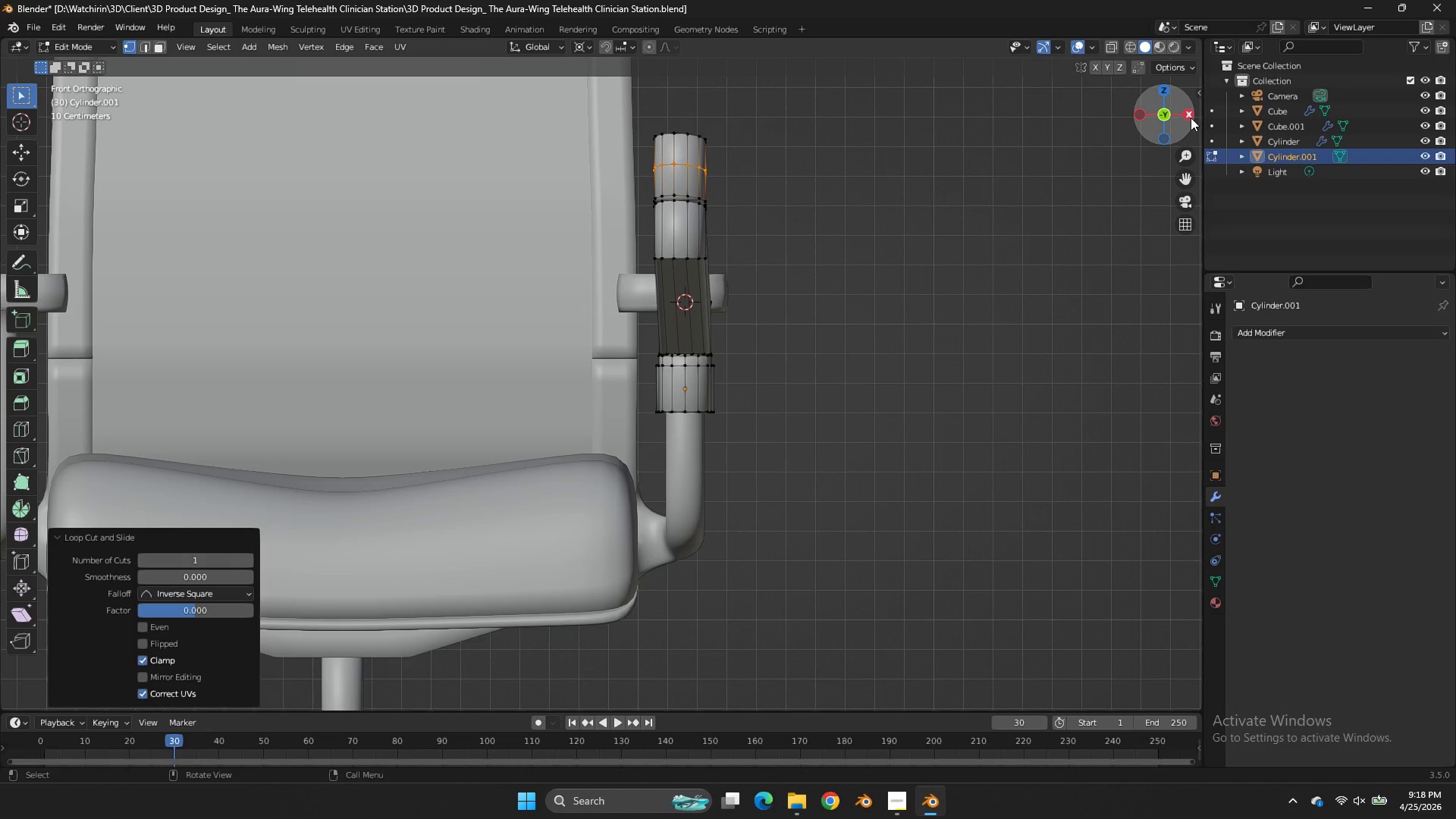 
left_click([1191, 118])
 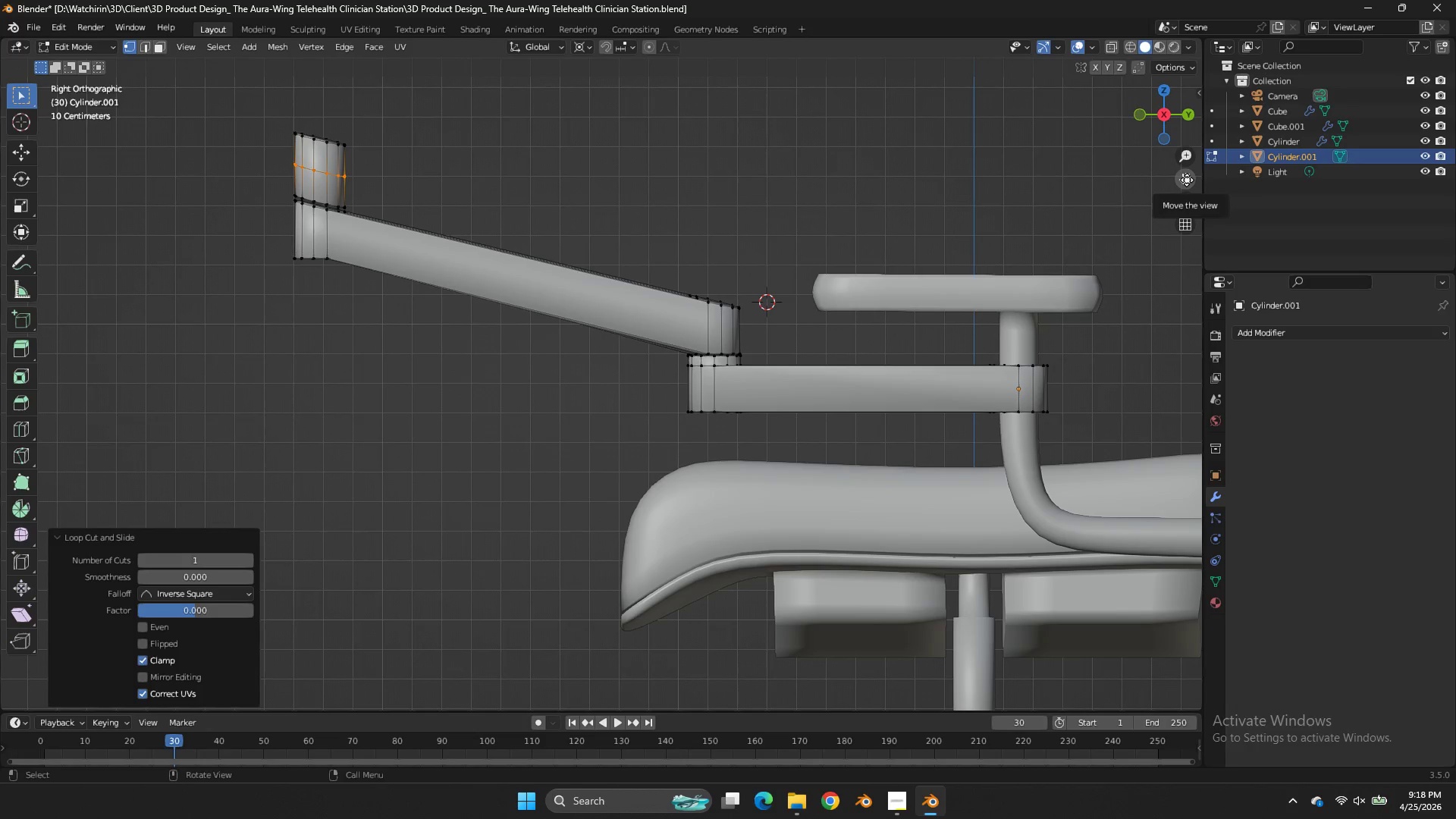 
left_click_drag(start_coordinate=[1187, 180], to_coordinate=[336, 369])
 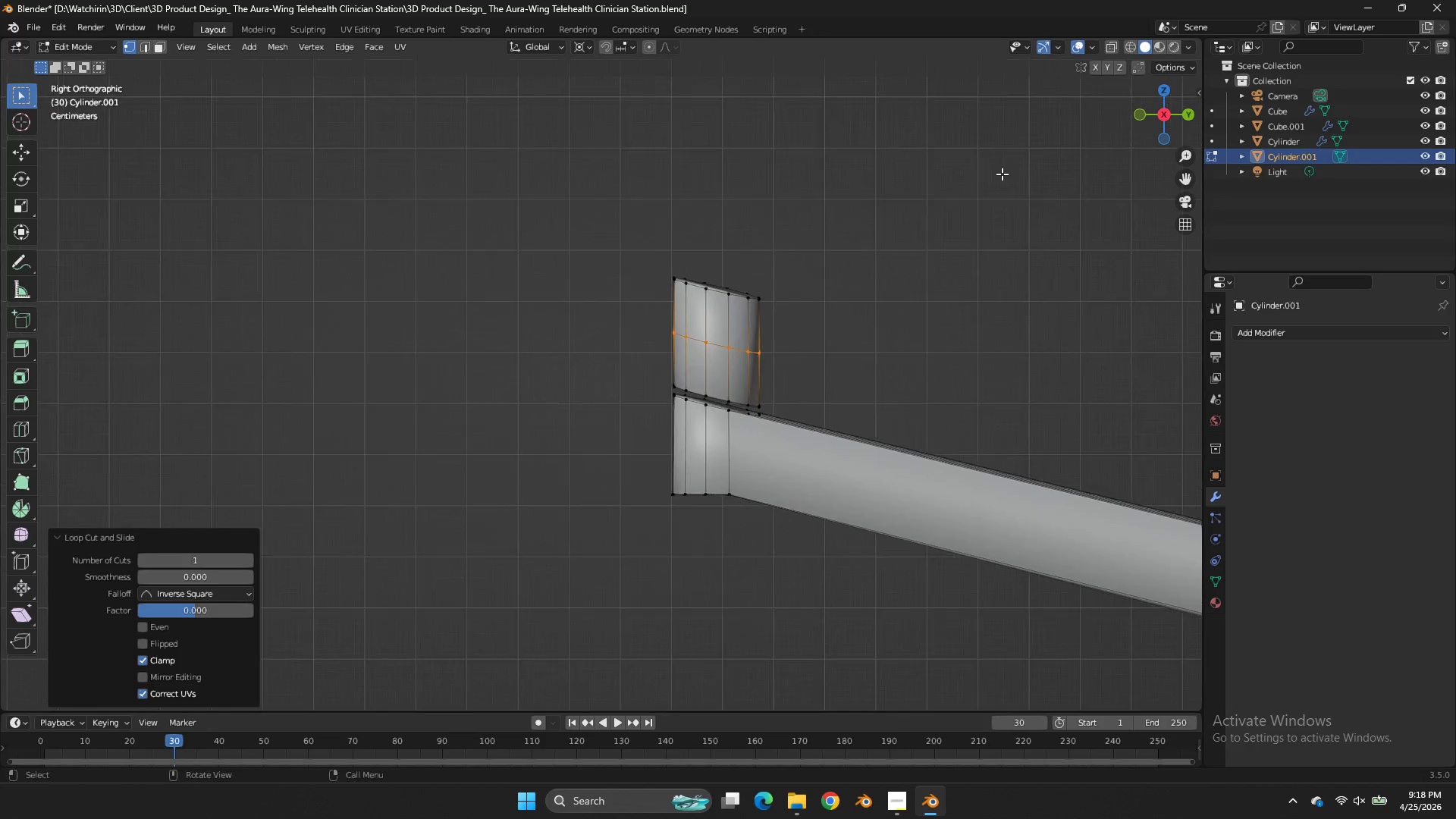 
key(Z)
 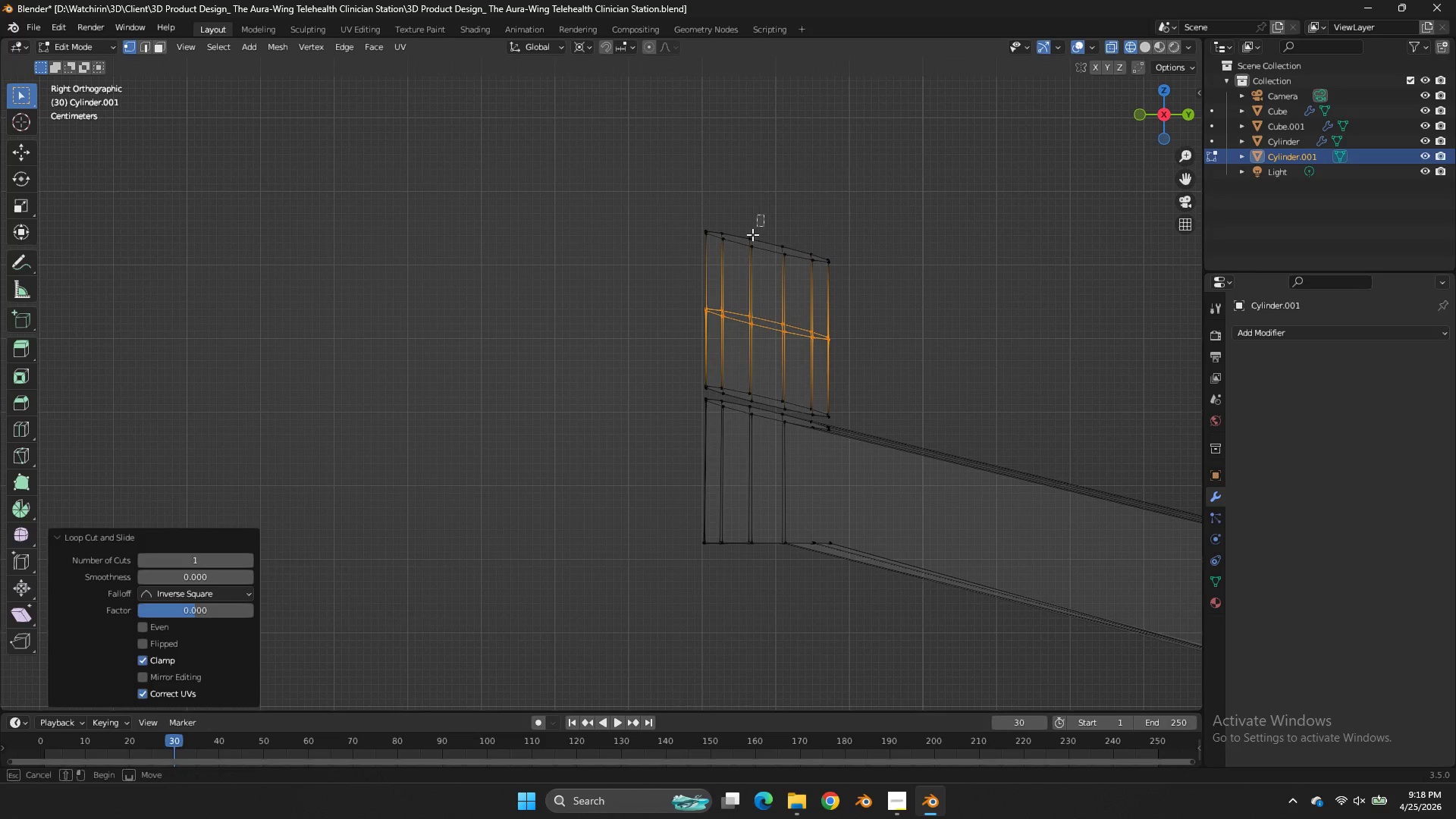 
scroll: coordinate [862, 234], scroll_direction: up, amount: 5.0
 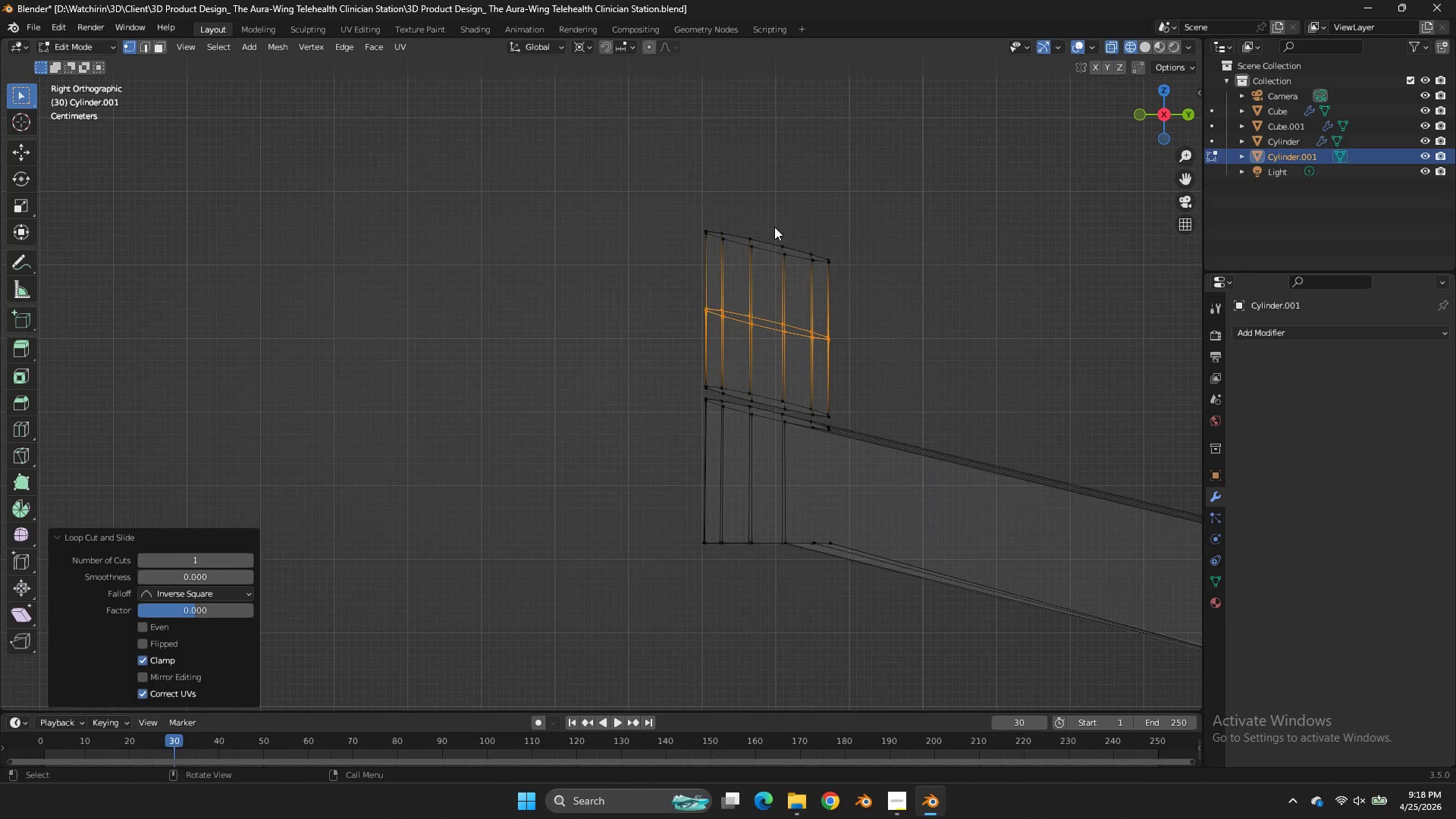 
left_click_drag(start_coordinate=[764, 215], to_coordinate=[667, 334])
 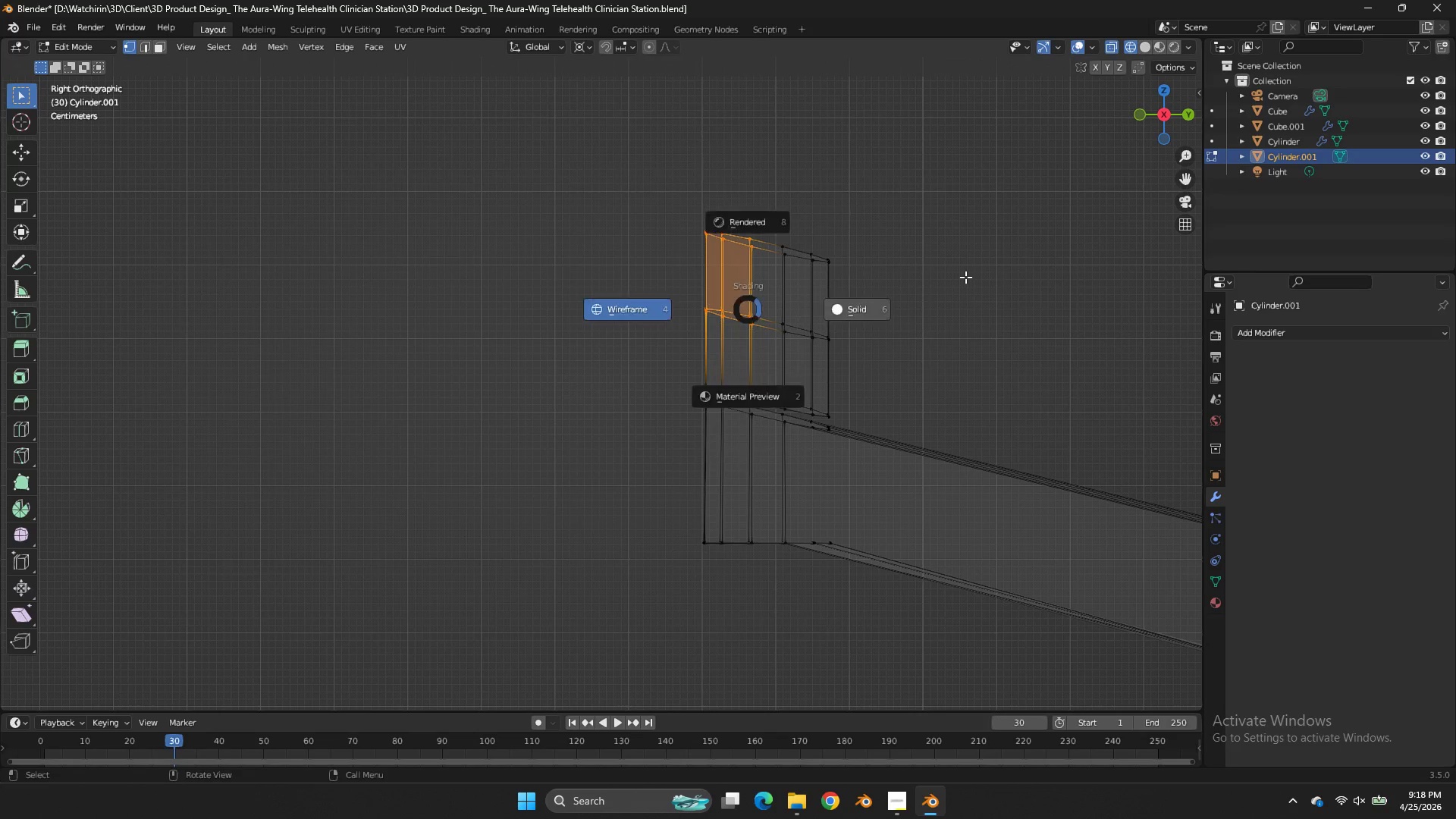 
type(zD)
 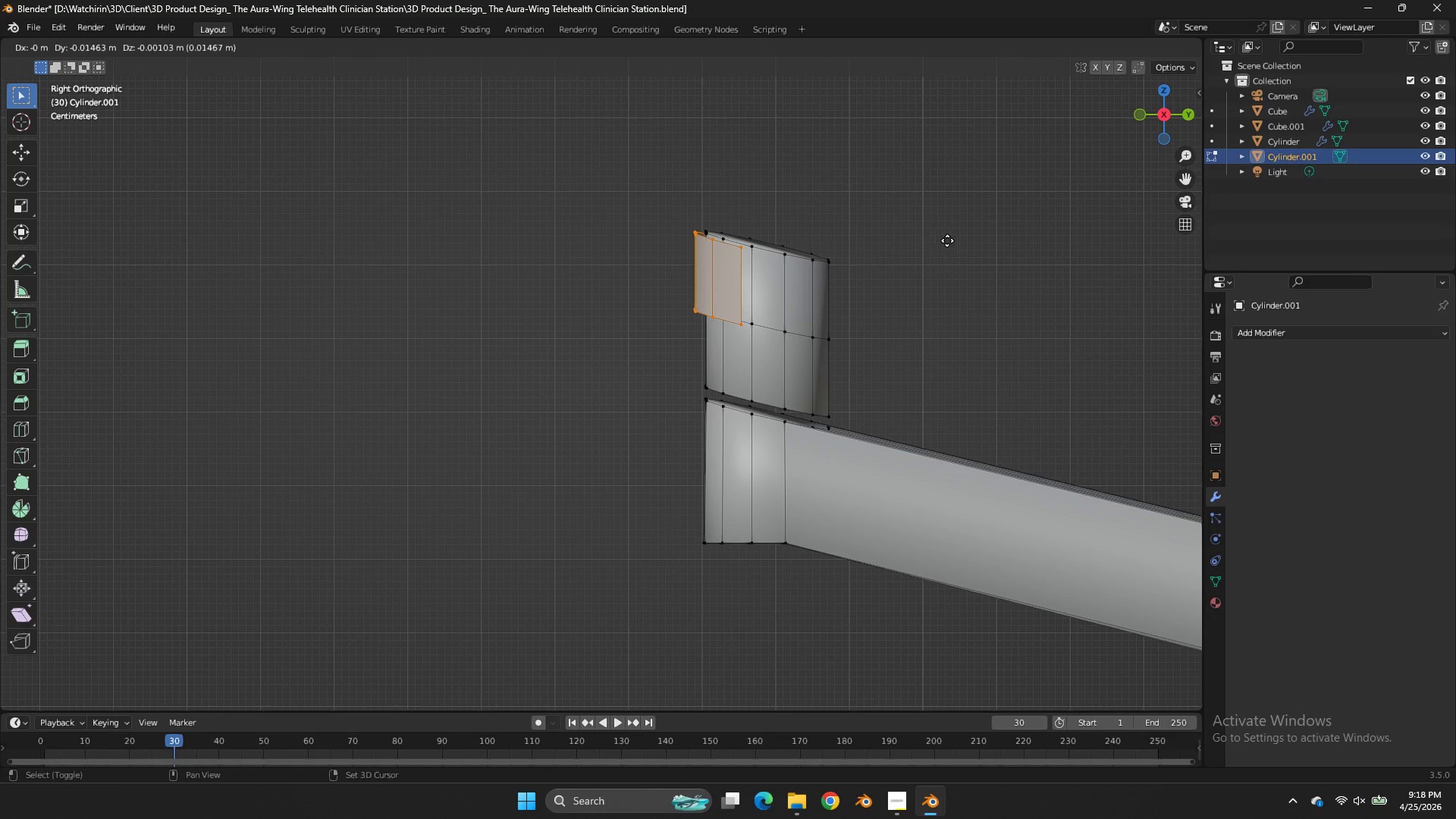 
hold_key(key=ShiftLeft, duration=0.94)
left_click([960, 220])
 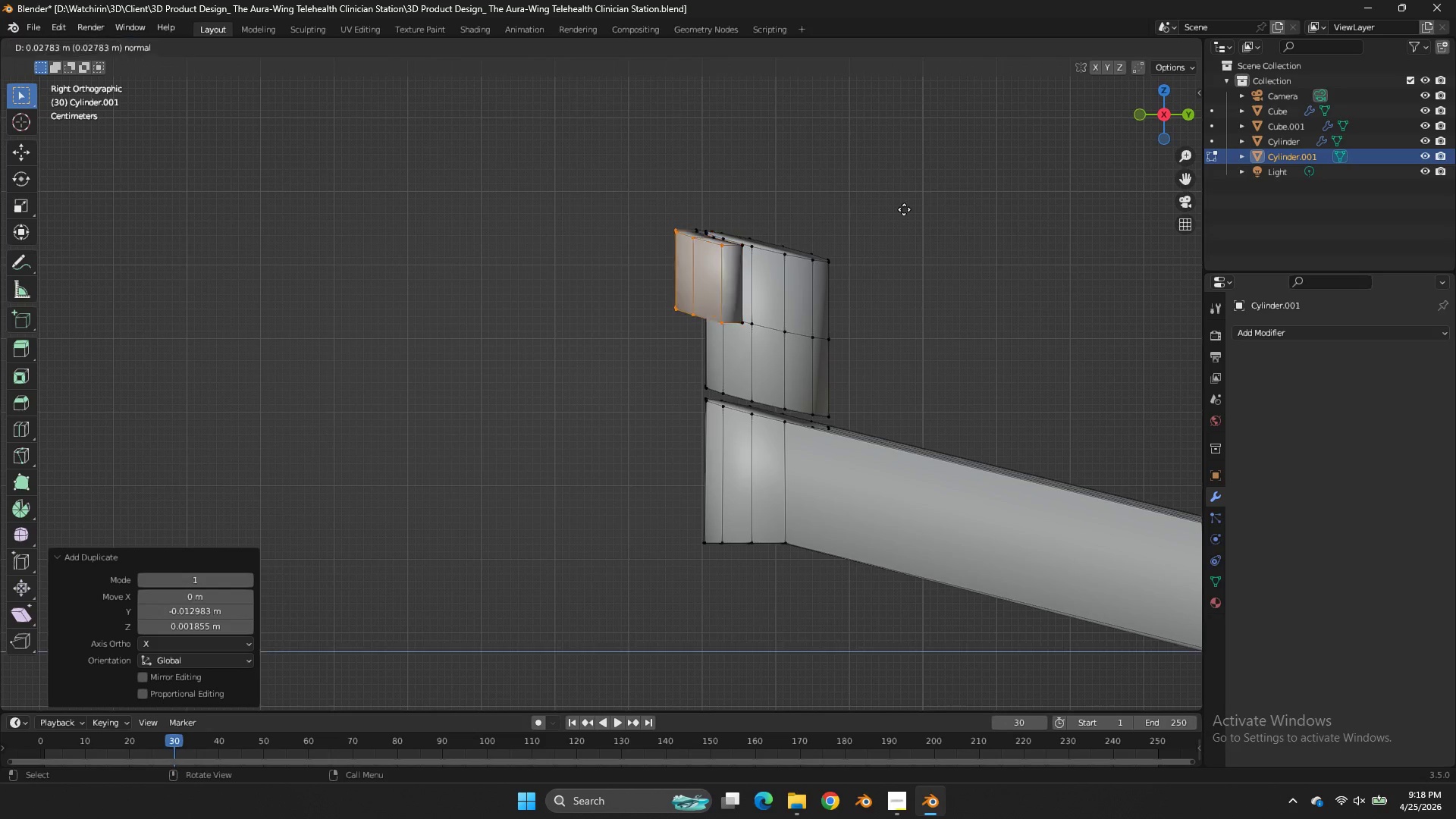 
type(eg)
 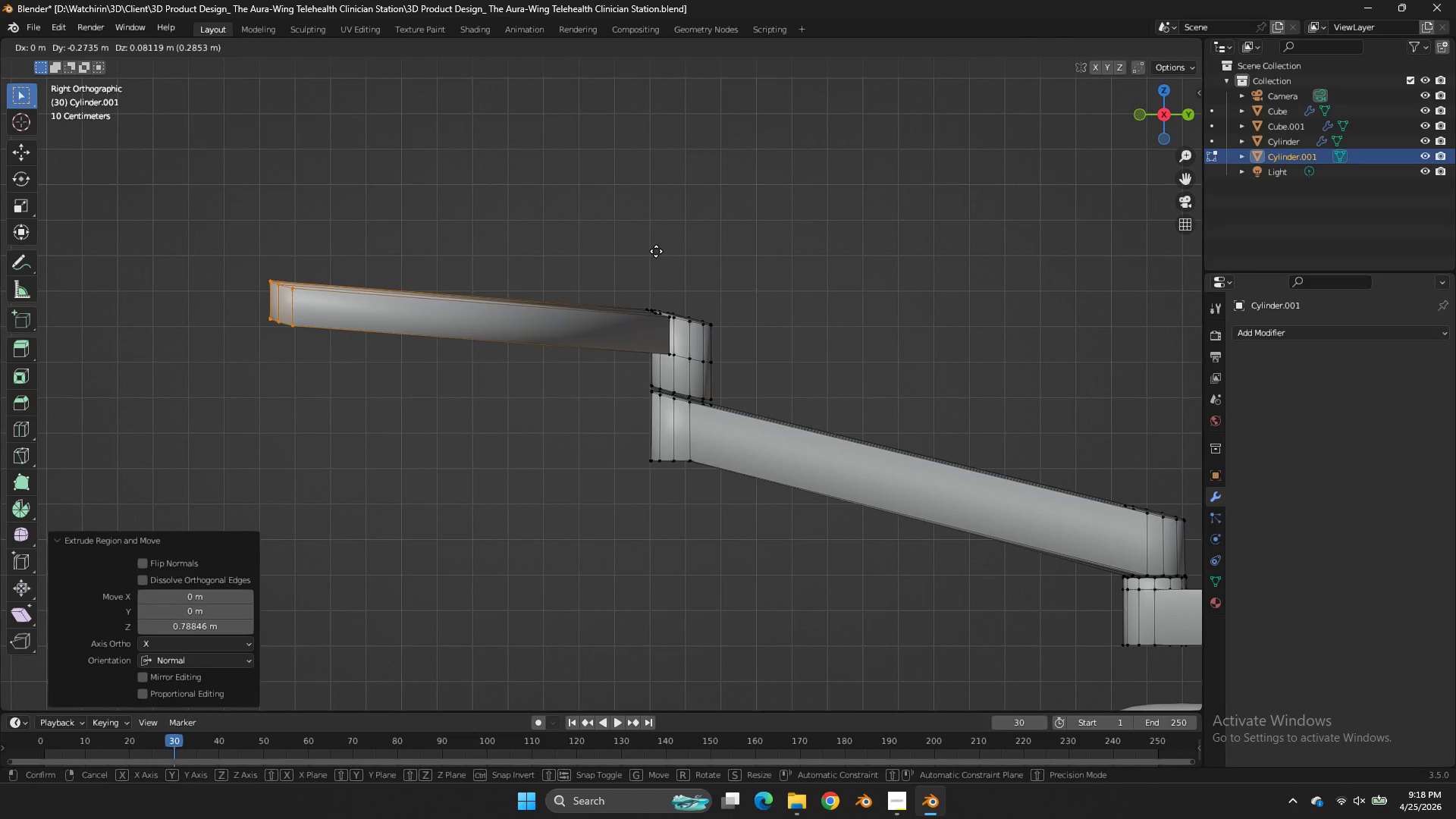 
scroll: coordinate [741, 231], scroll_direction: down, amount: 4.0
 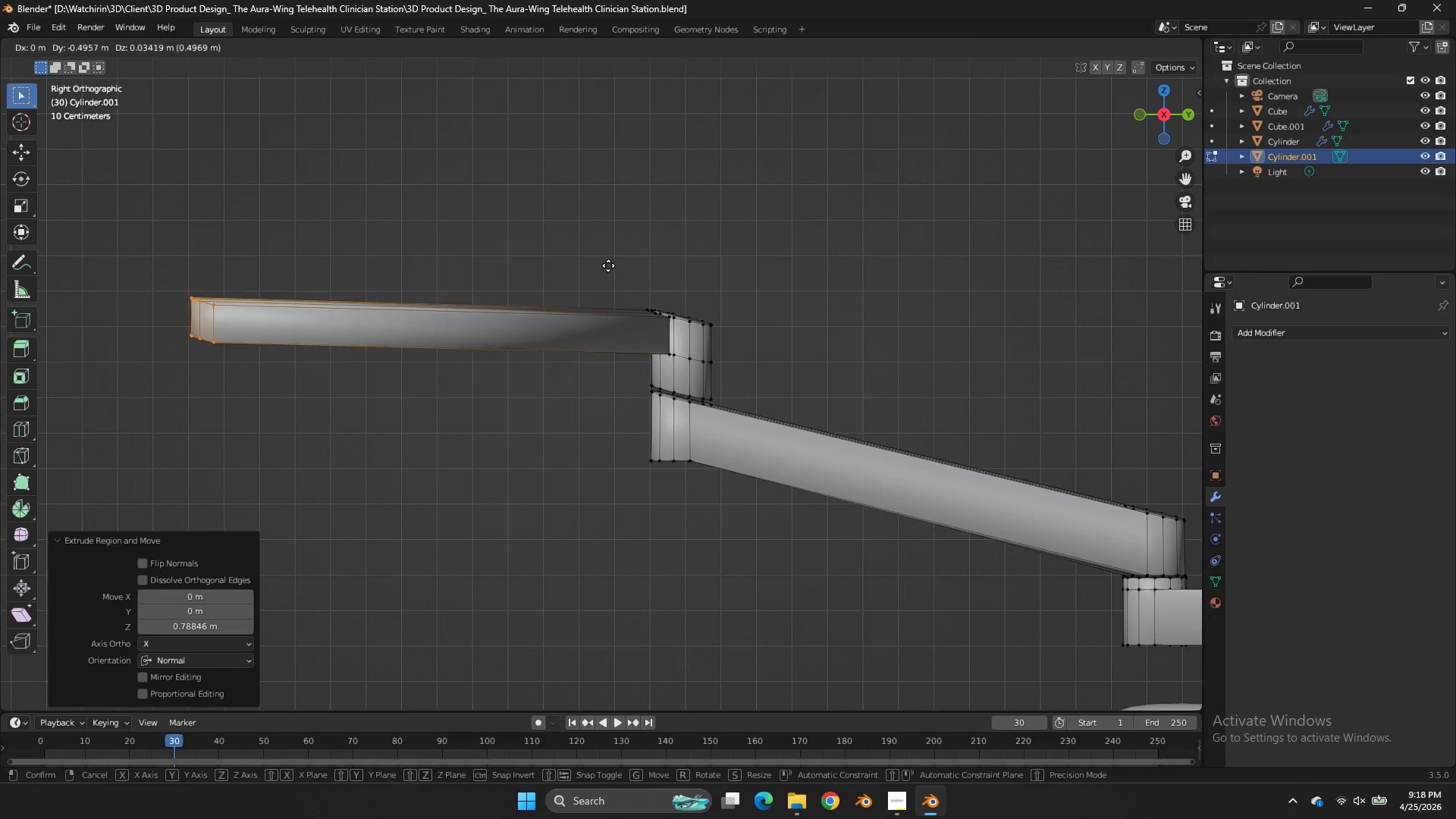 
right_click([608, 265])
 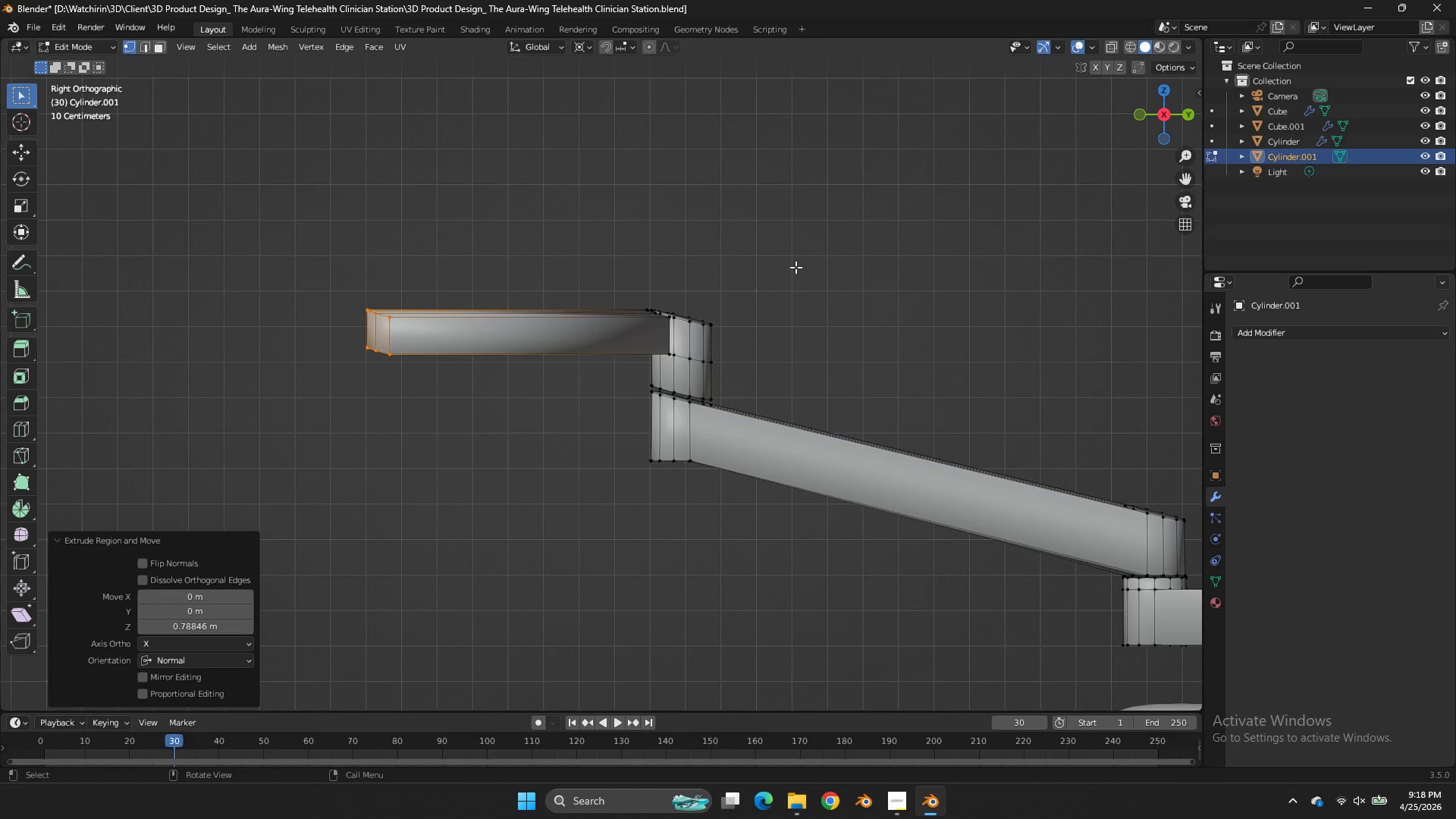 
type(gy)
 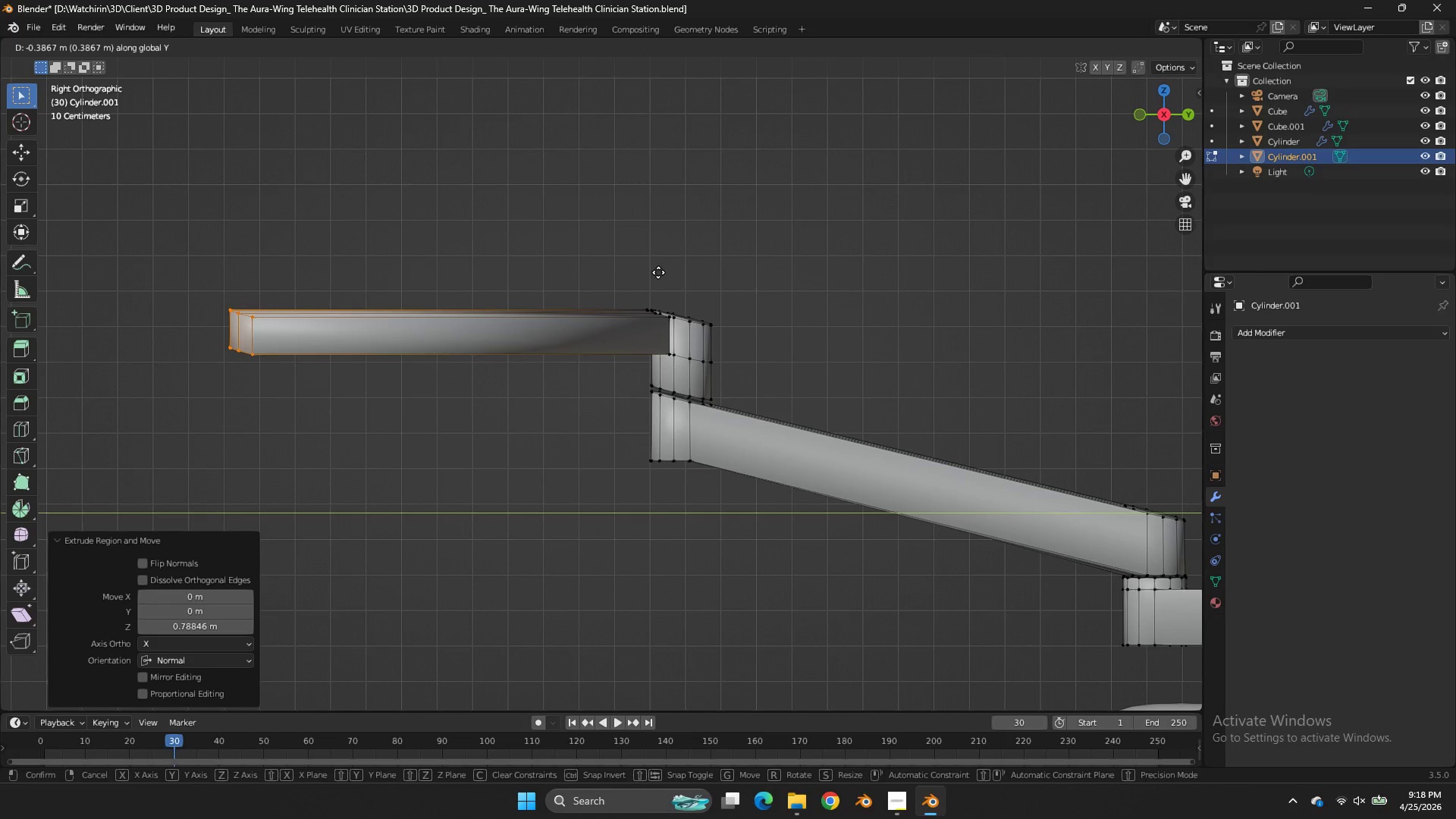 
left_click([658, 272])
 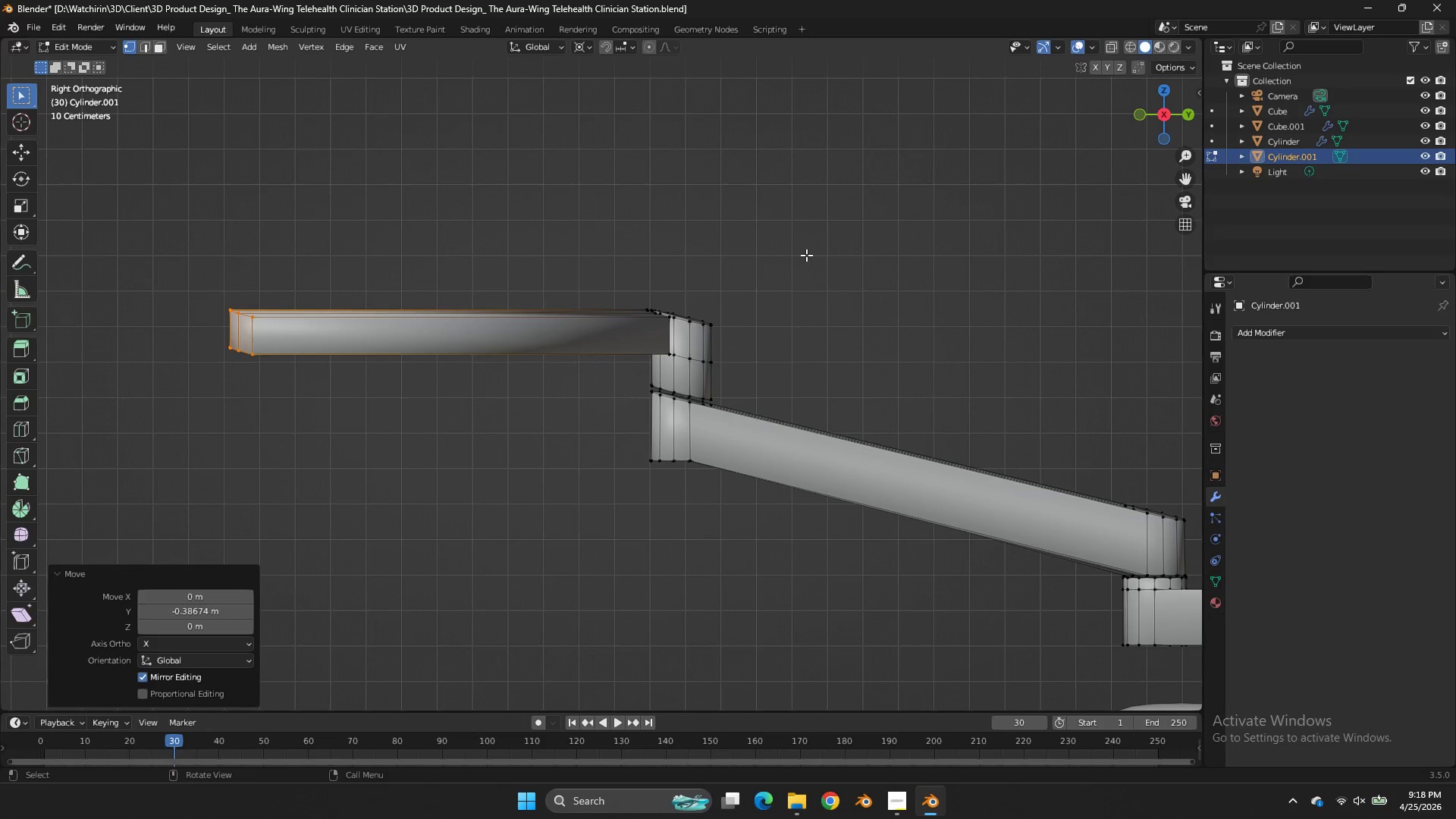 
wait(8.0)
 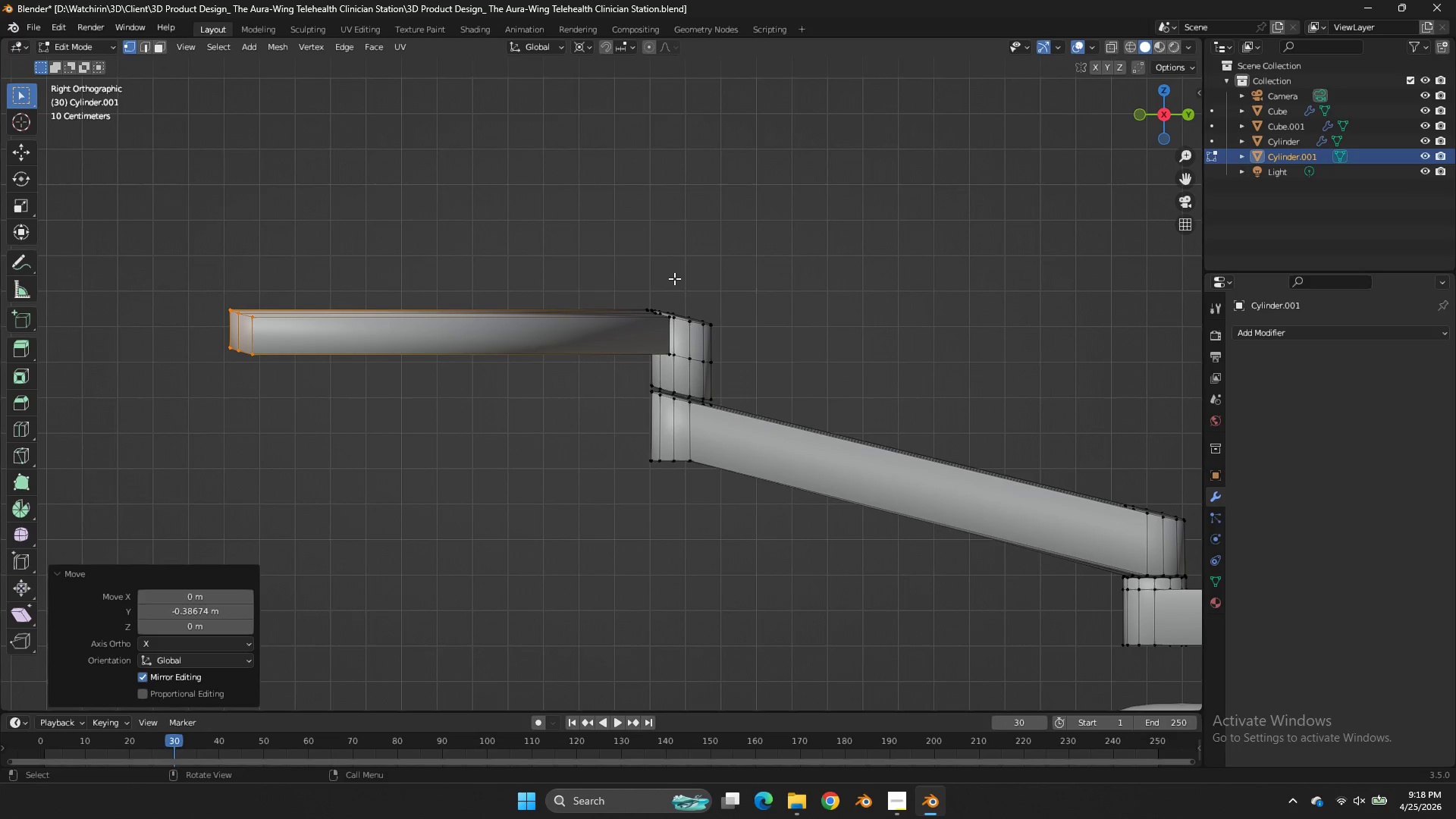 
left_click_drag(start_coordinate=[1153, 127], to_coordinate=[1176, 193])
 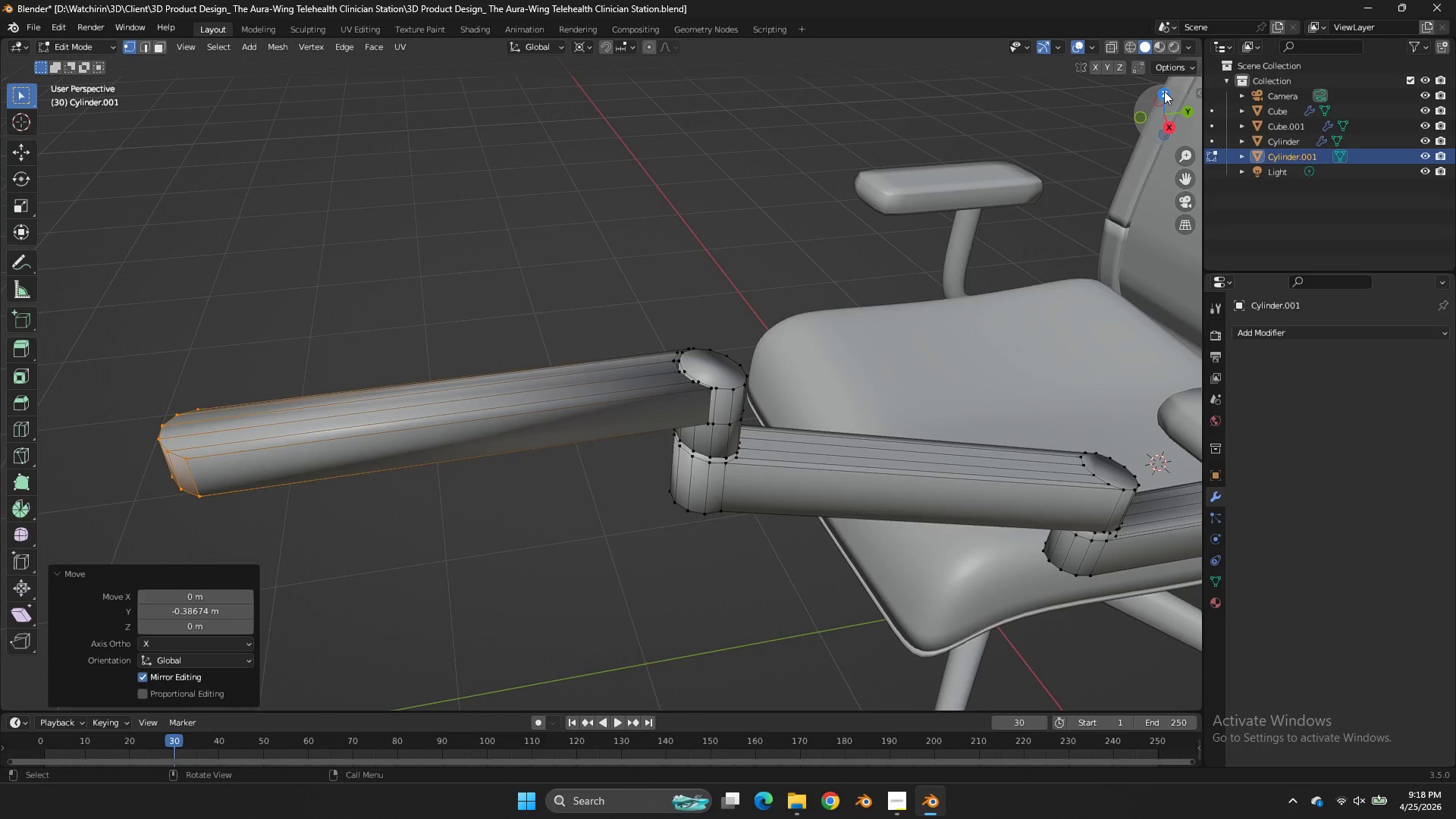 
left_click([1164, 91])
 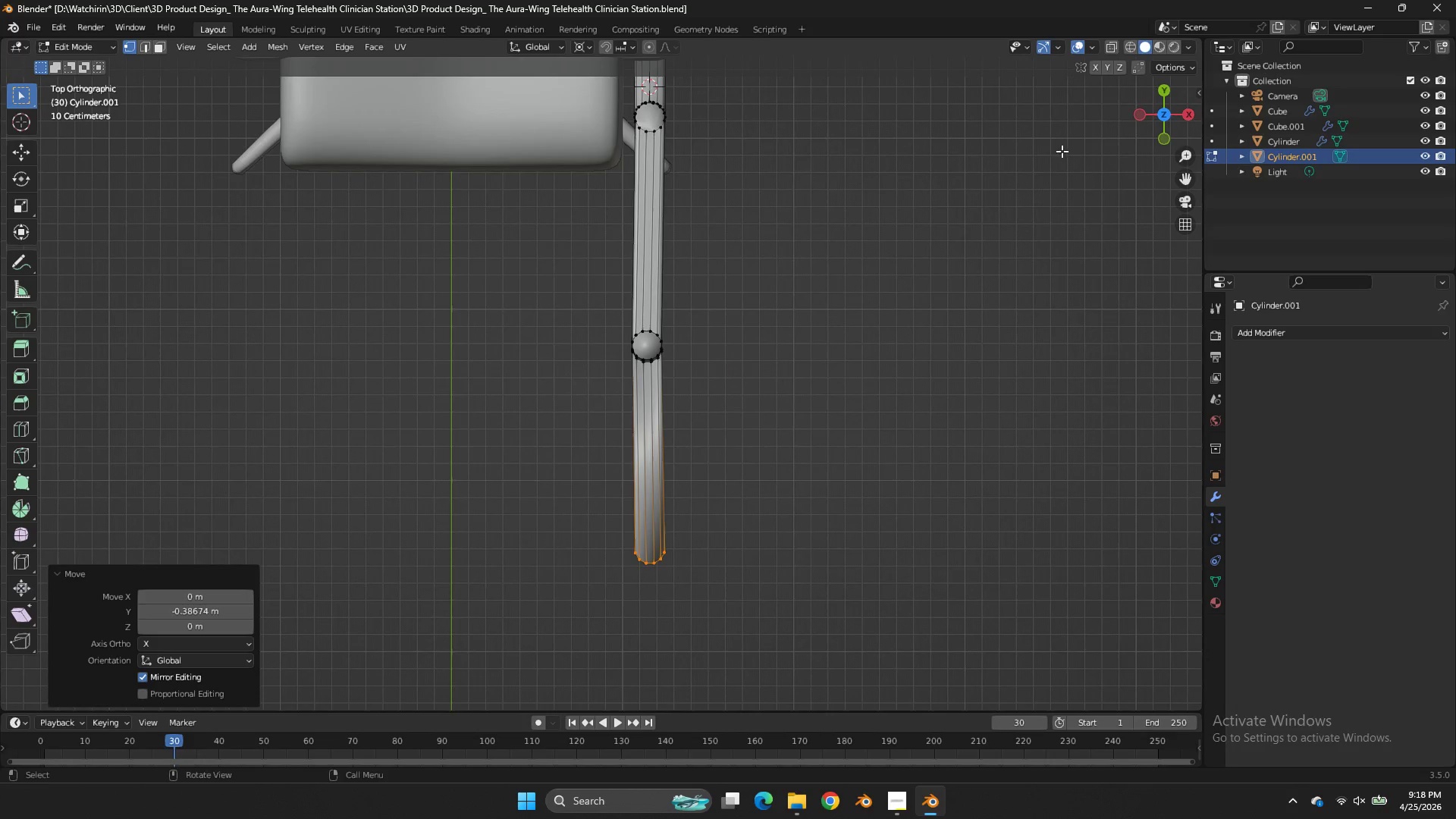 
scroll: coordinate [1062, 151], scroll_direction: down, amount: 4.0
 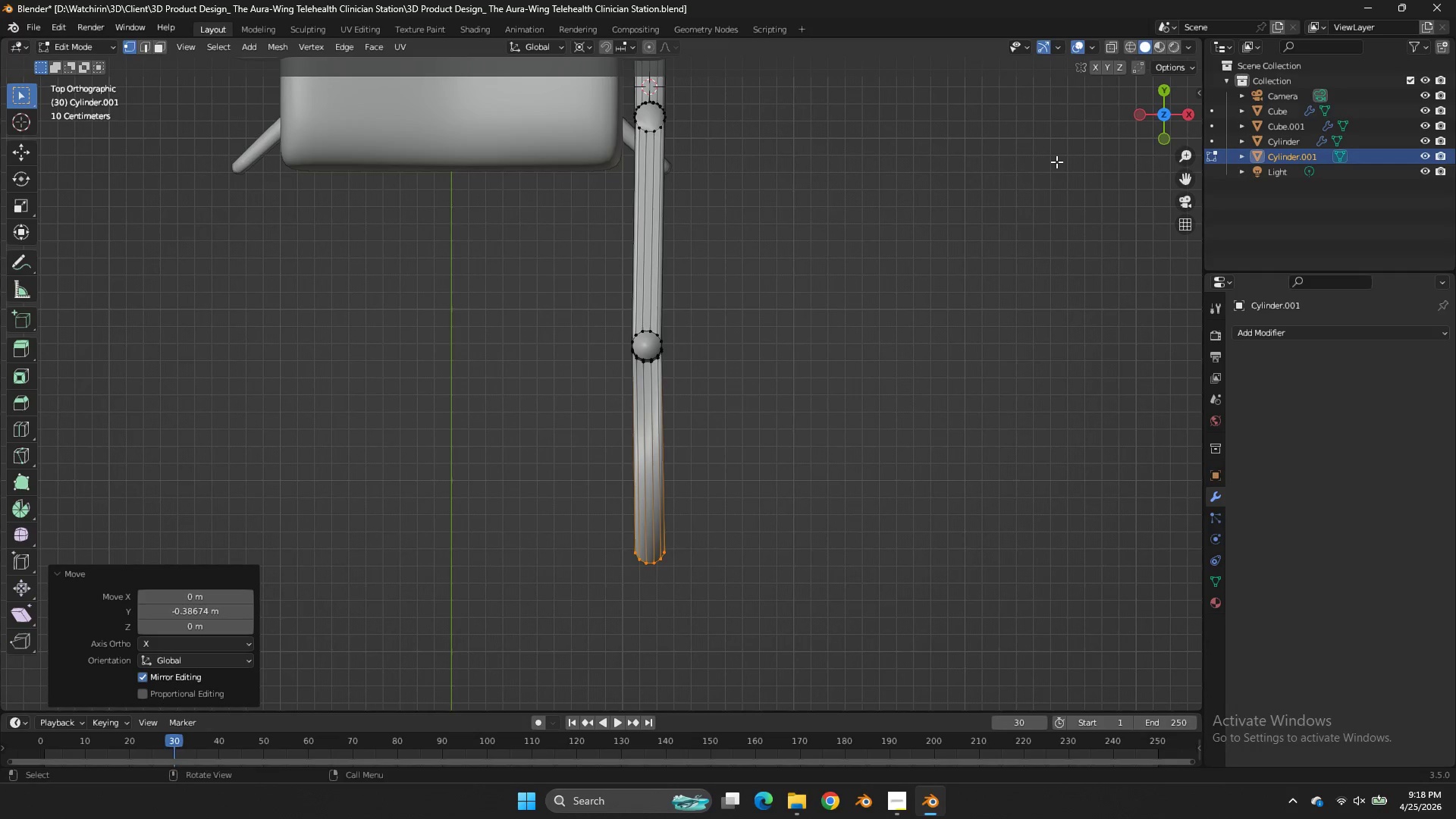 
type(sy0)
 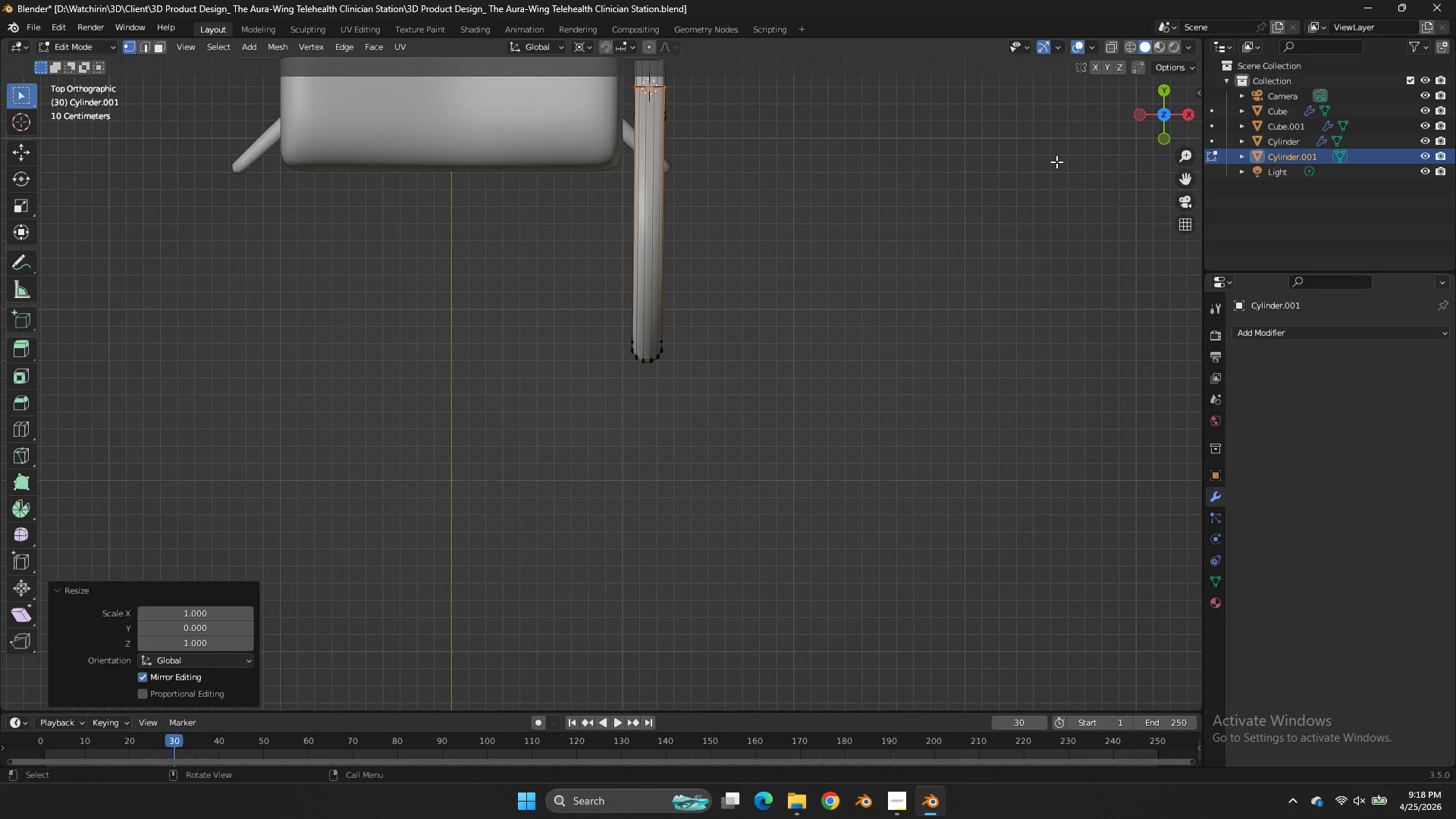 
key(Enter)
 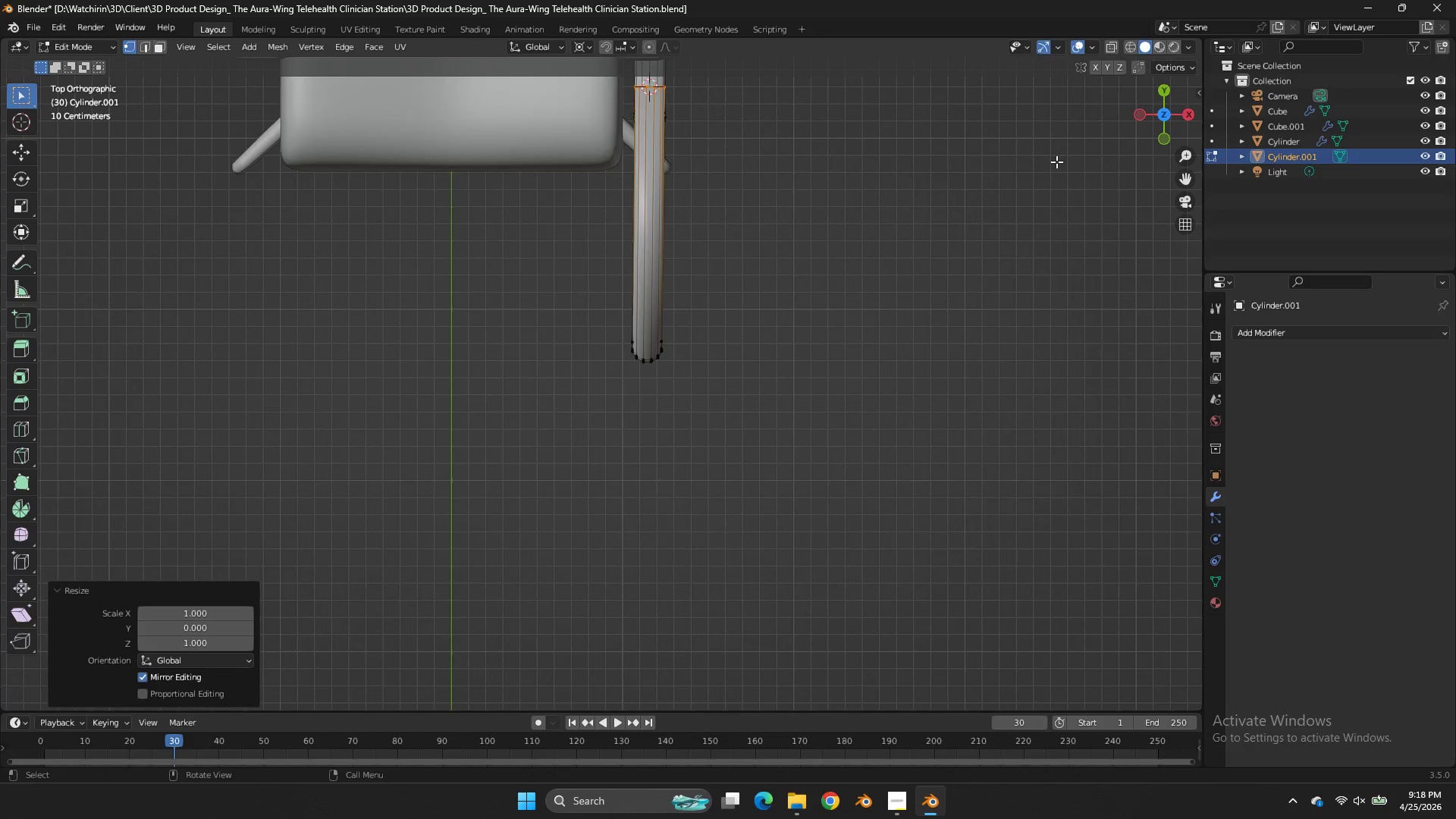 
key(Control+ControlLeft)
 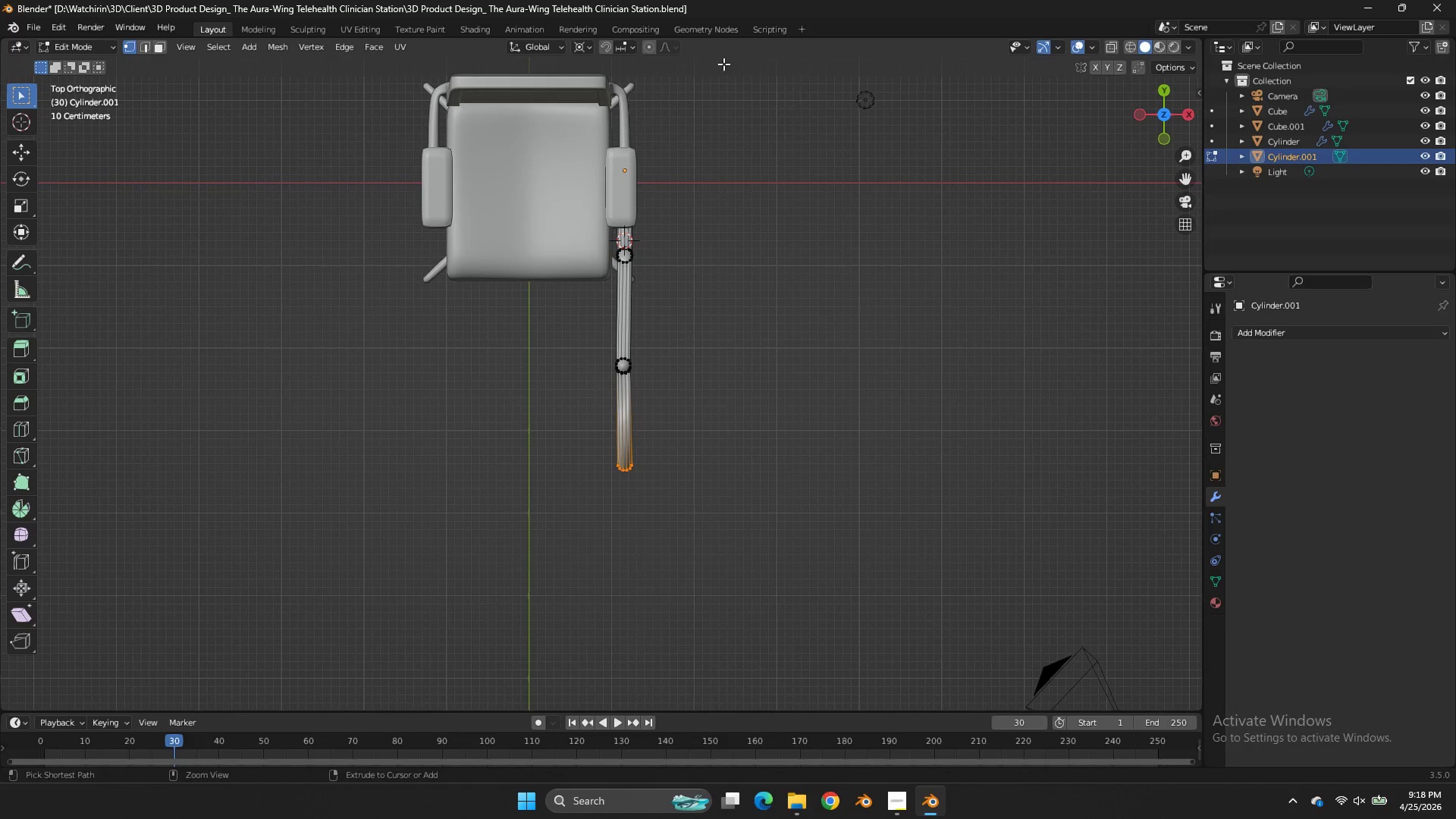 
key(Control+Z)
 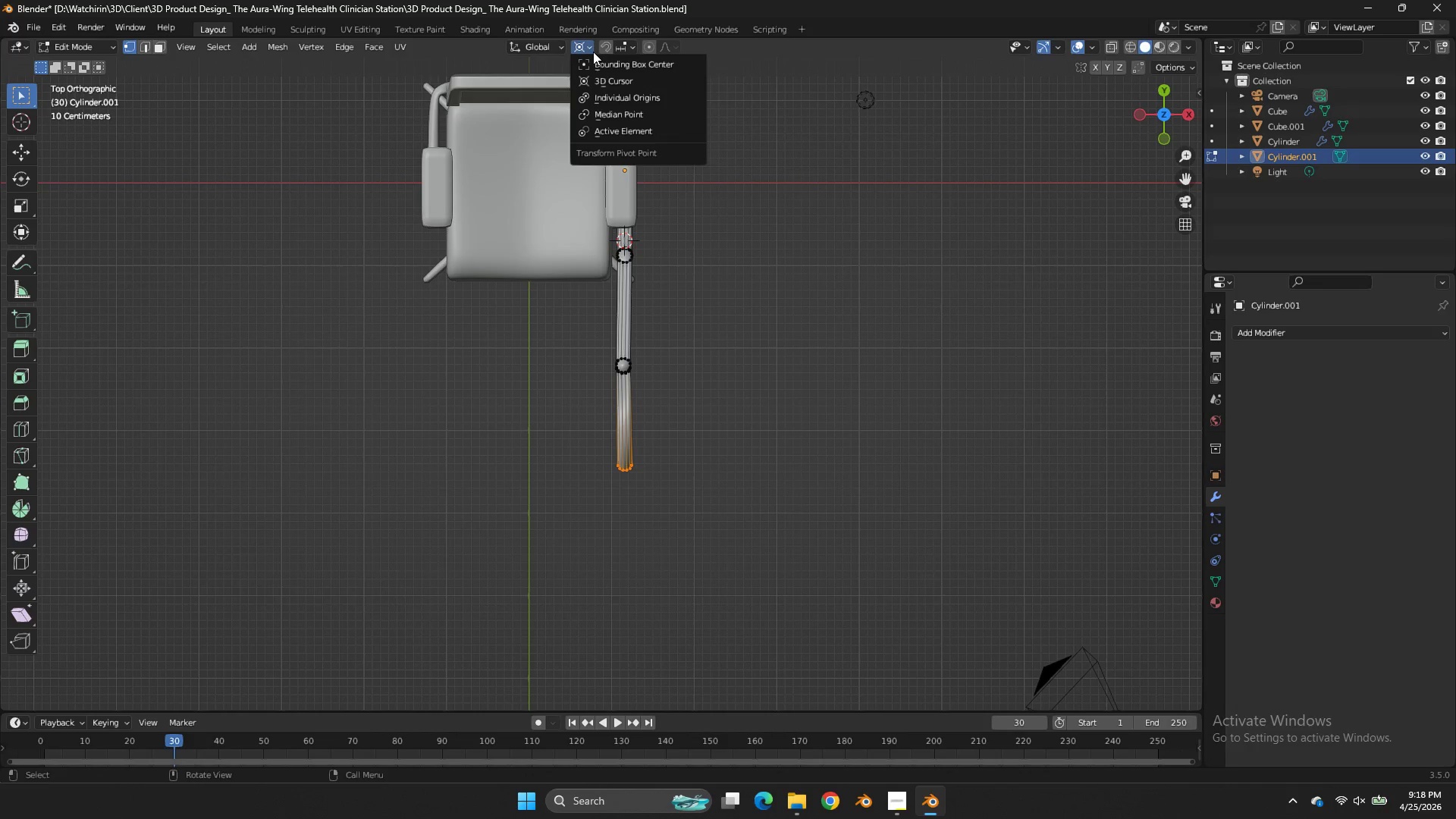 
scroll: coordinate [949, 193], scroll_direction: down, amount: 4.0
 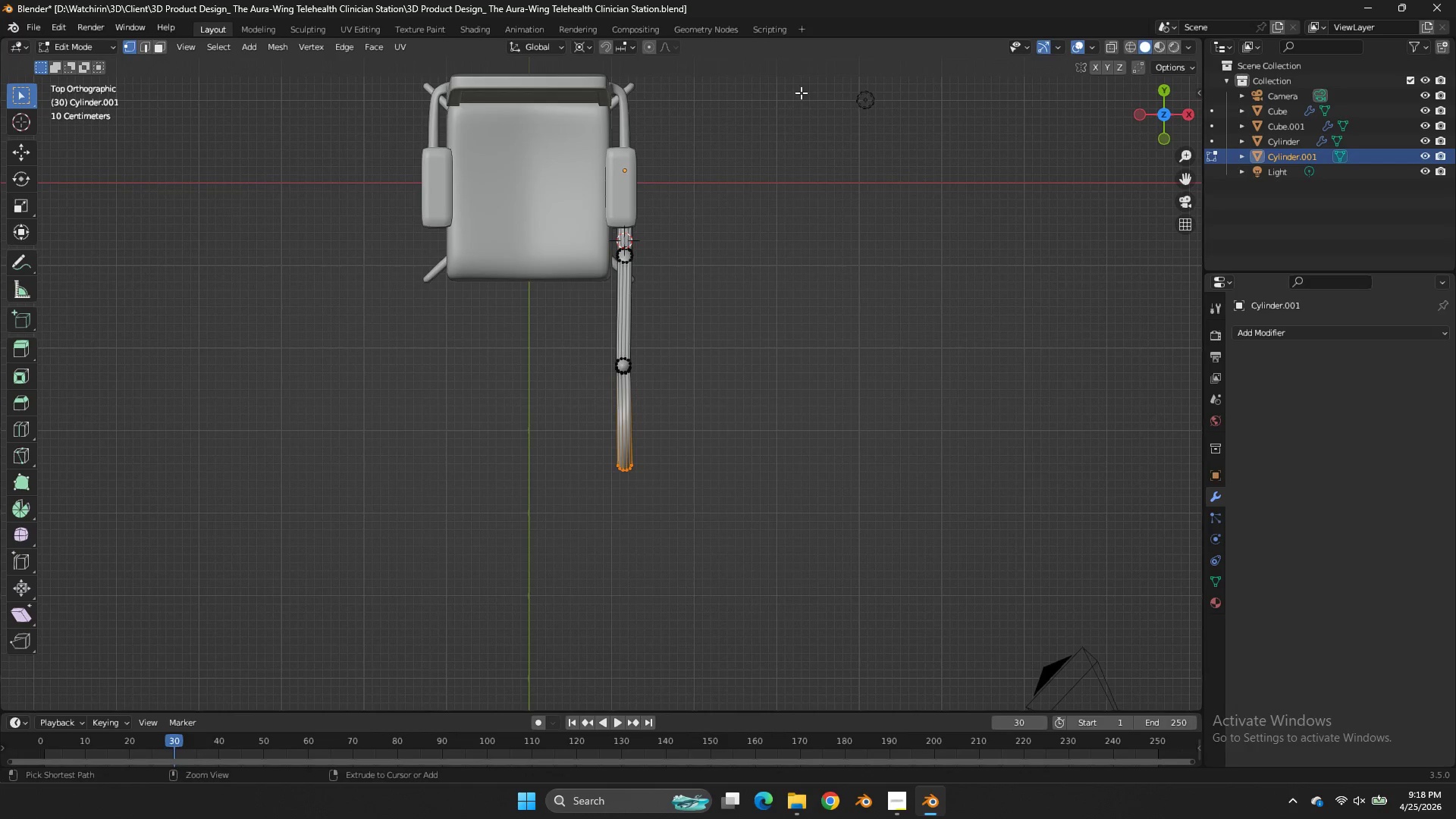 
left_click([593, 52])
 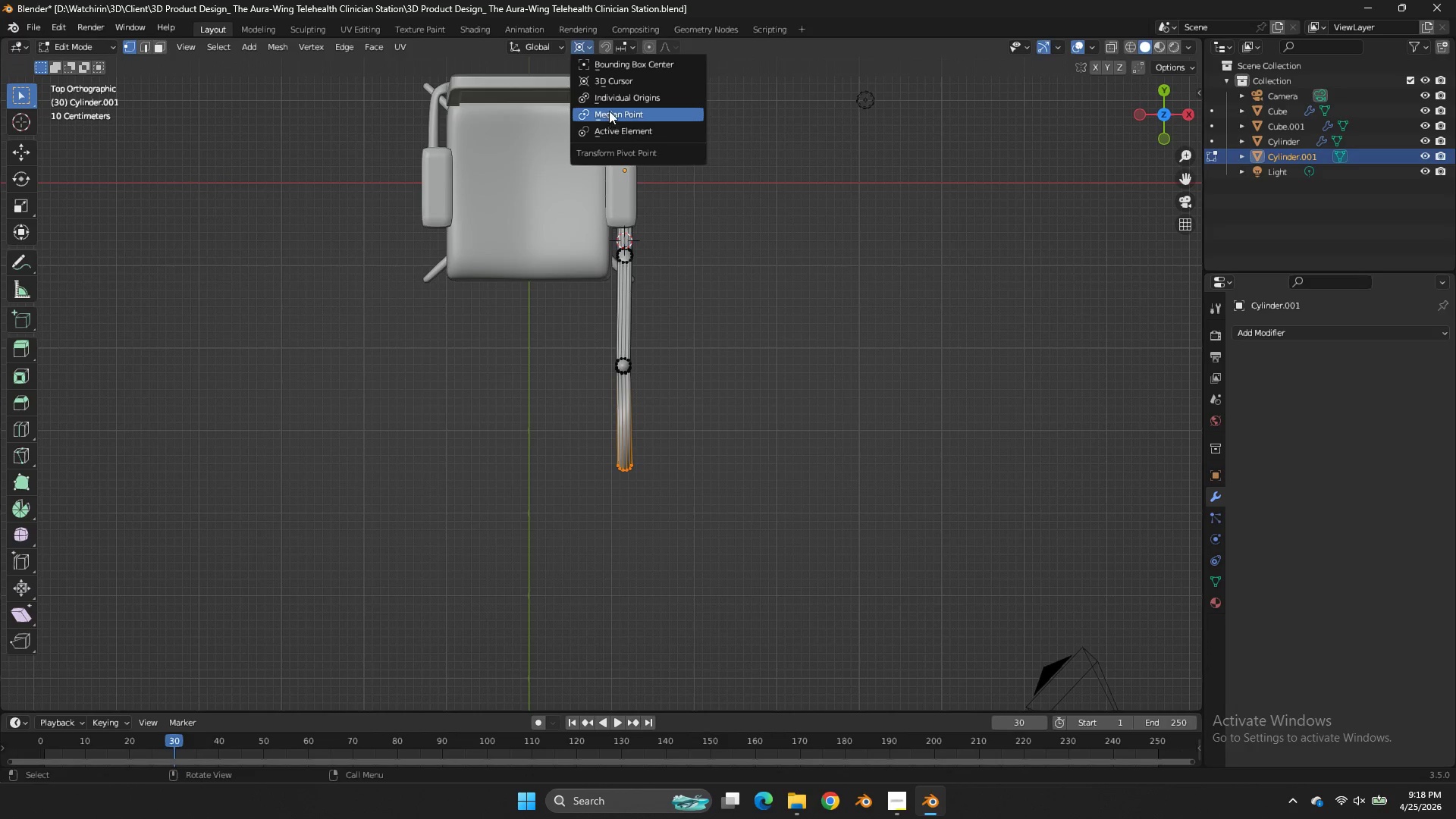 
left_click([609, 111])
 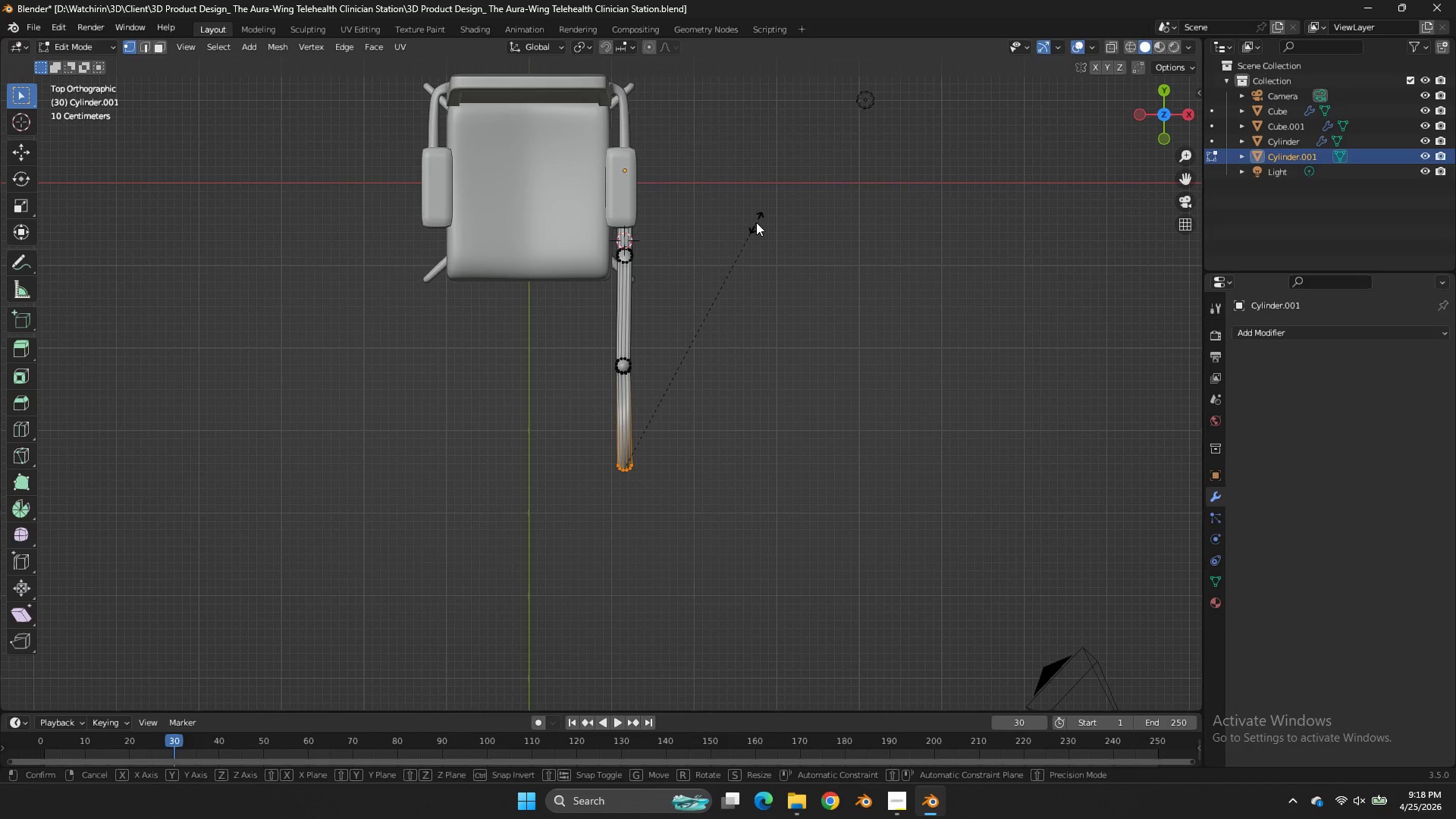 
type(sy0)
 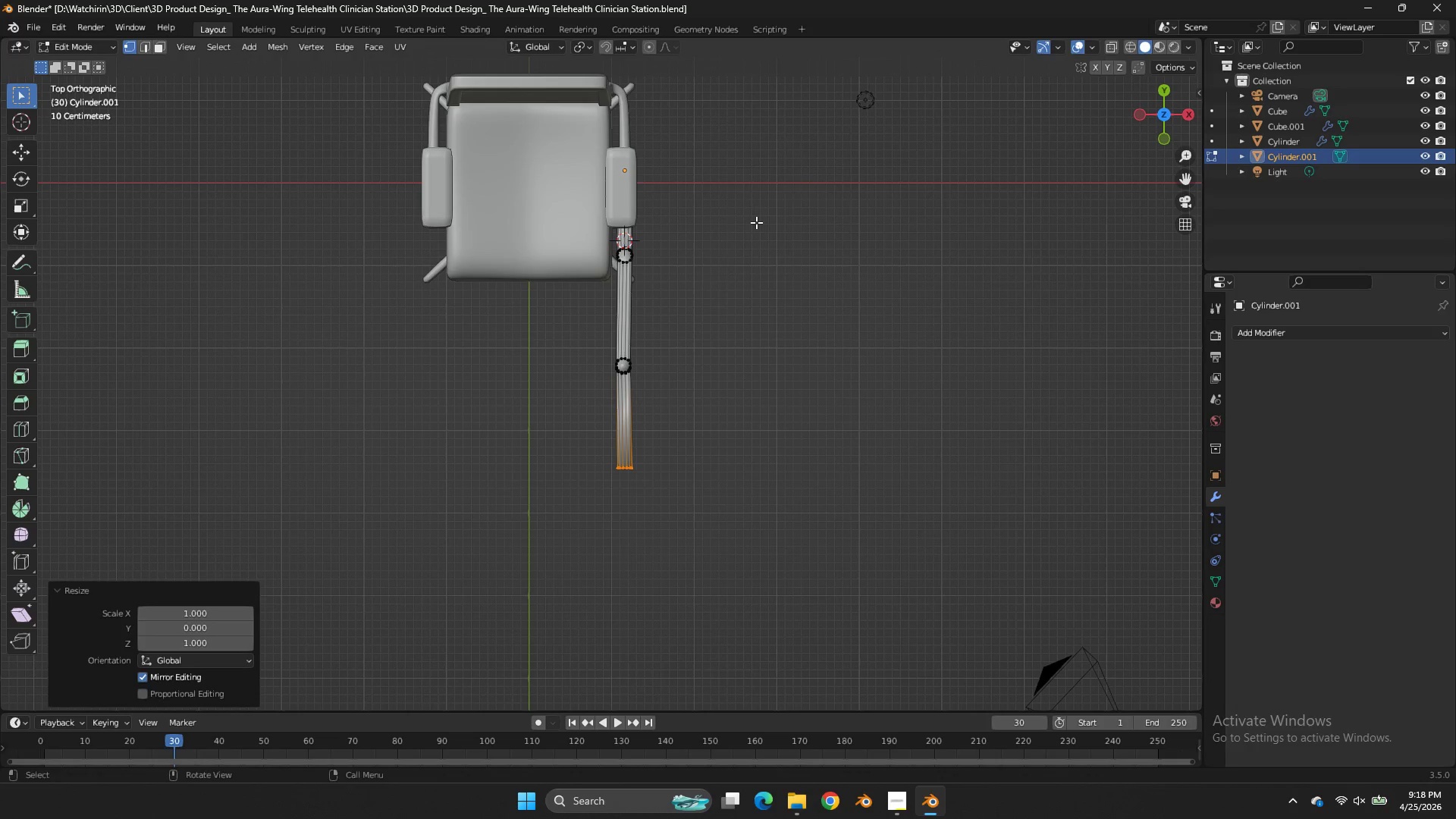 
key(Enter)
 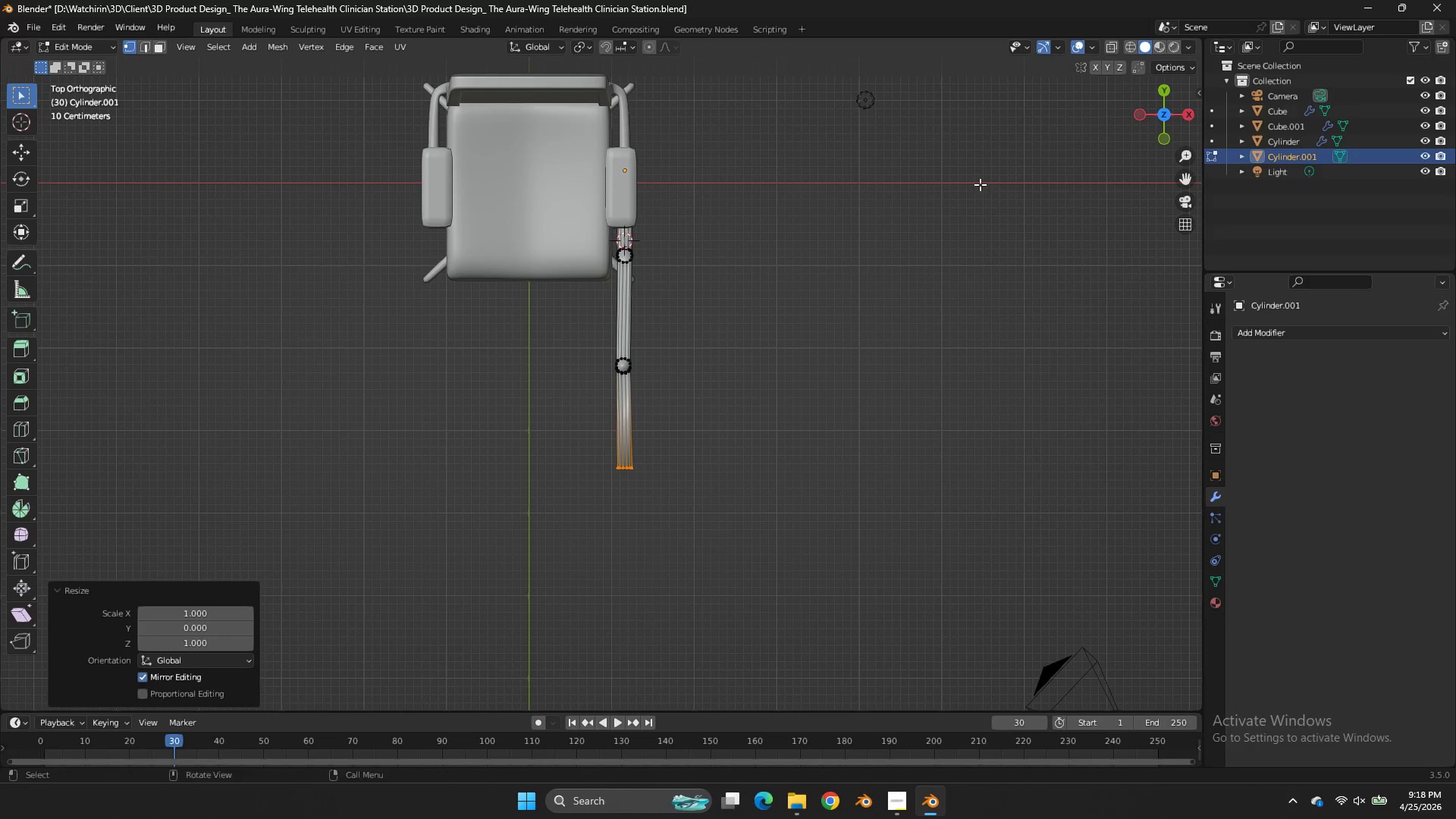 
key(Control+ControlLeft)
 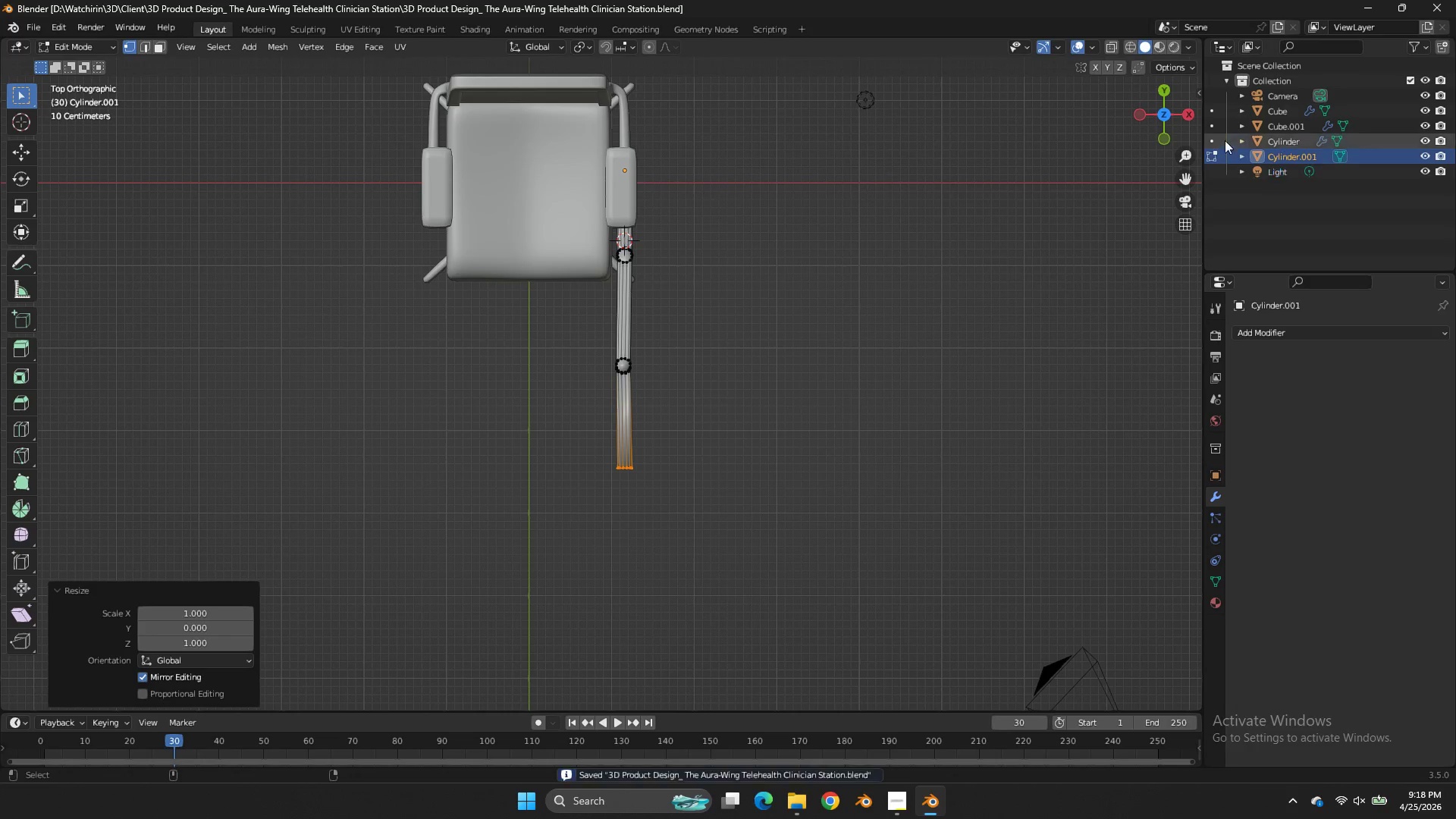 
key(Control+S)
 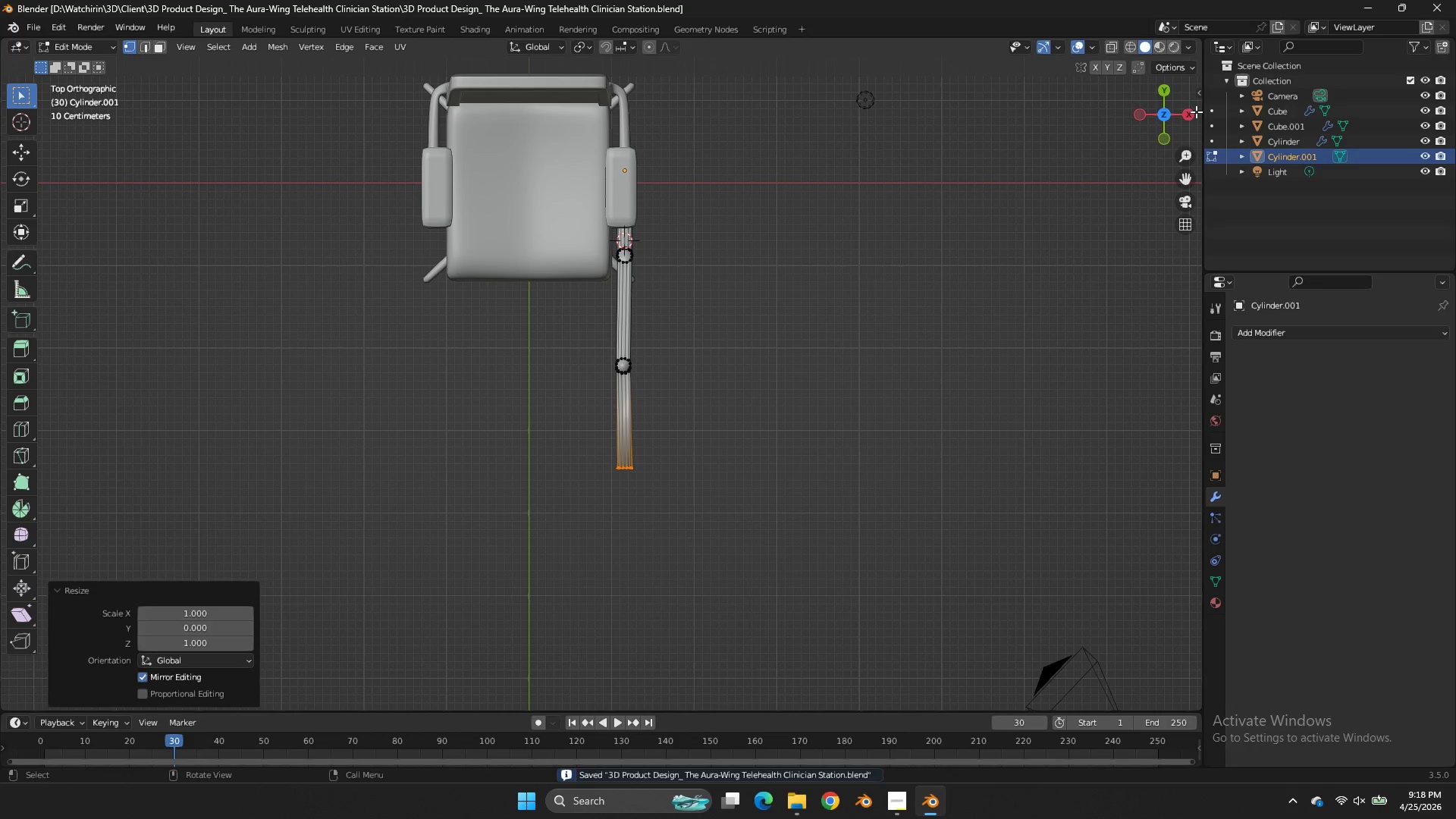 
left_click([1196, 111])
 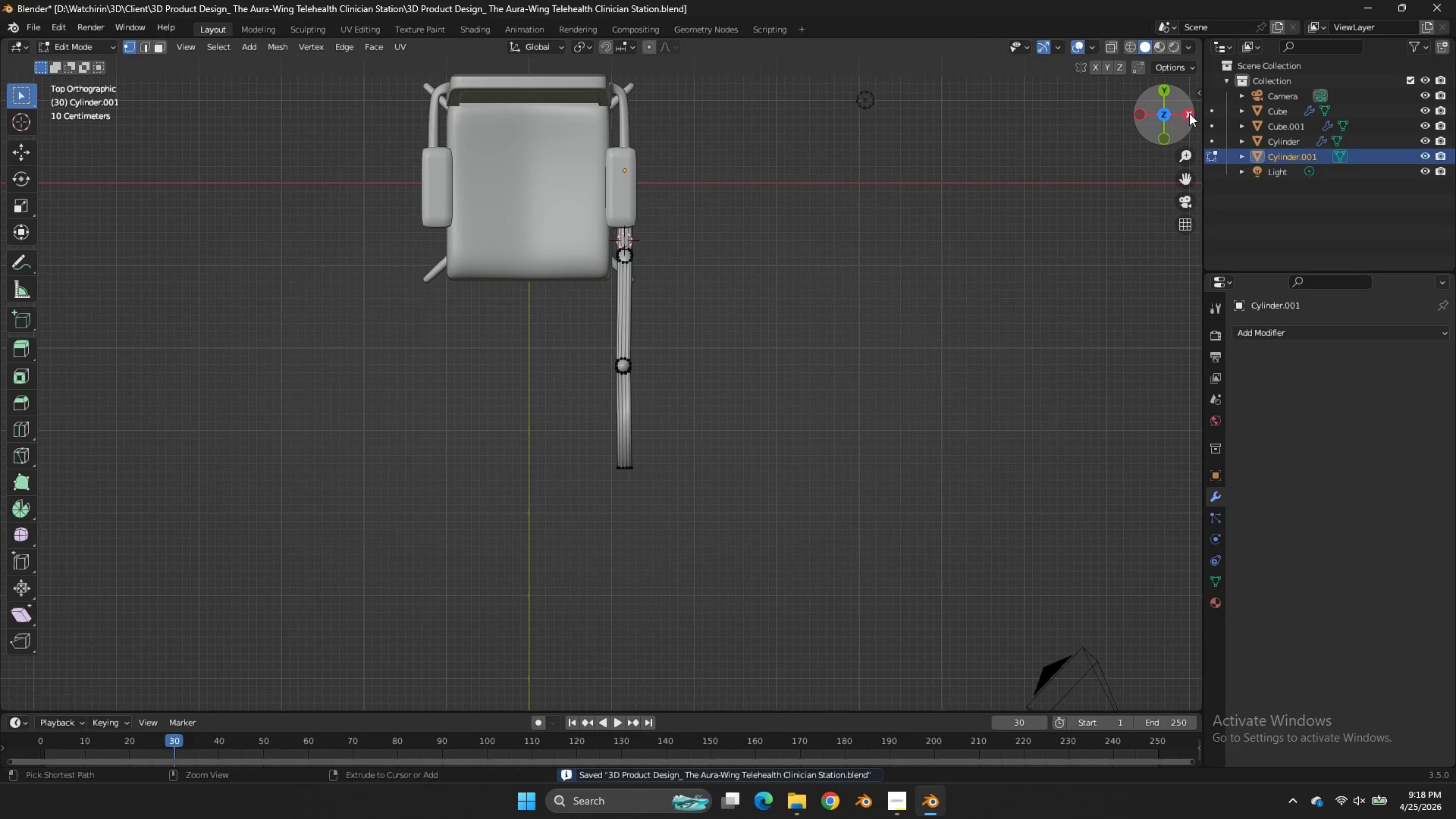 
key(Control+ControlLeft)
 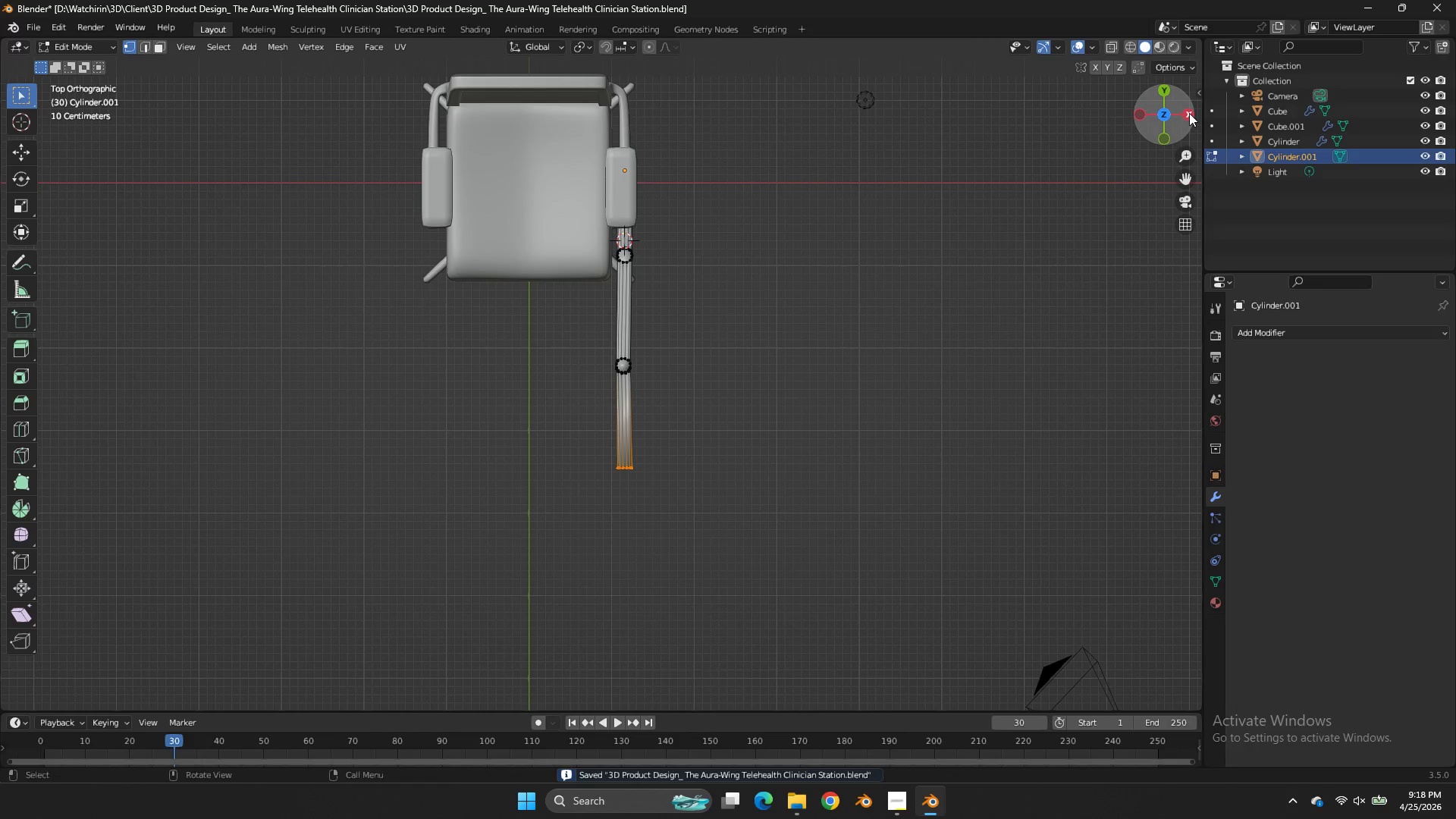 
key(Control+Z)
 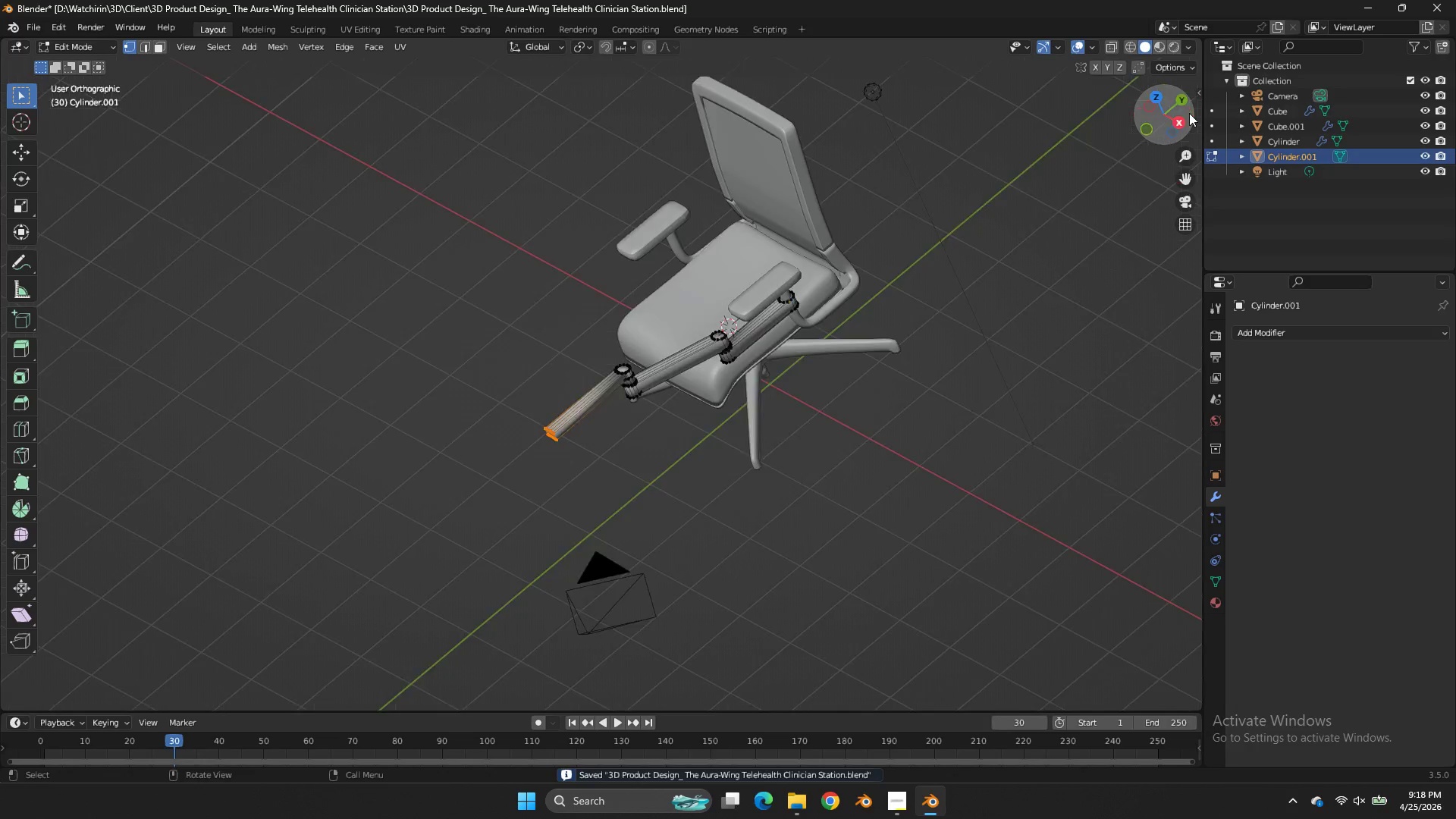 
left_click([1189, 113])
 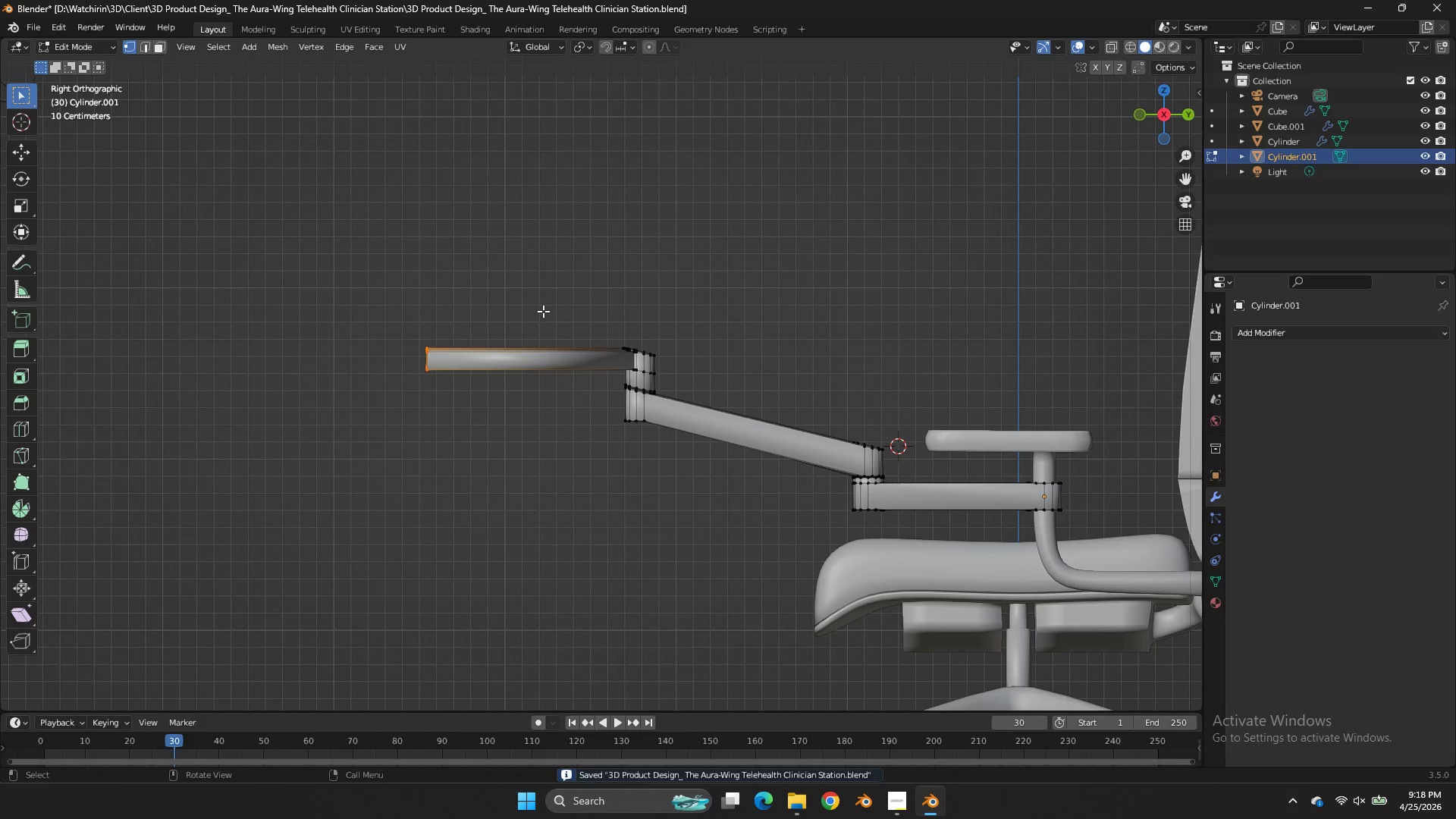 
scroll: coordinate [543, 311], scroll_direction: up, amount: 4.0
 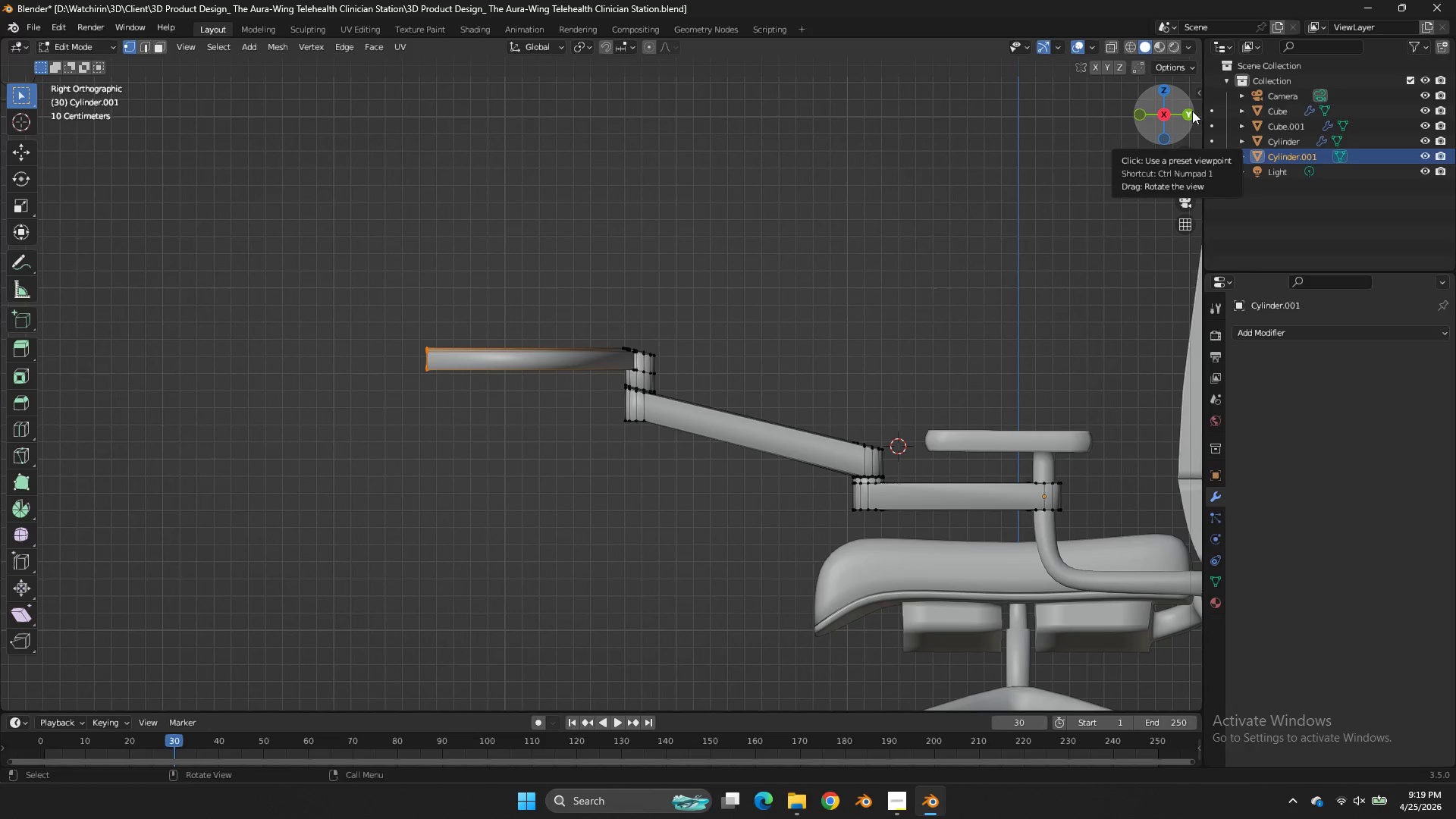 
wait(40.6)
 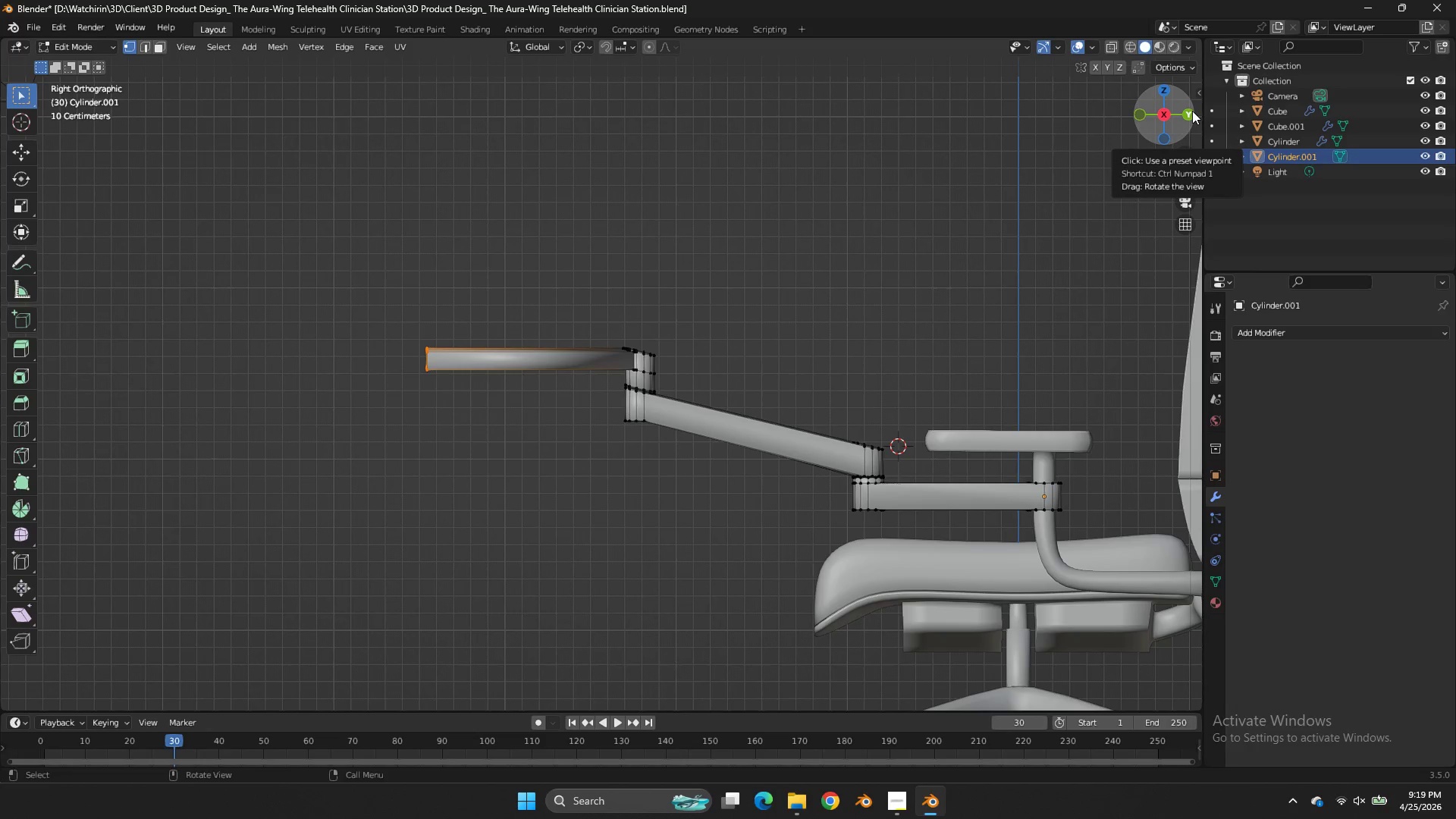 
left_click_drag(start_coordinate=[1151, 131], to_coordinate=[124, 147])
 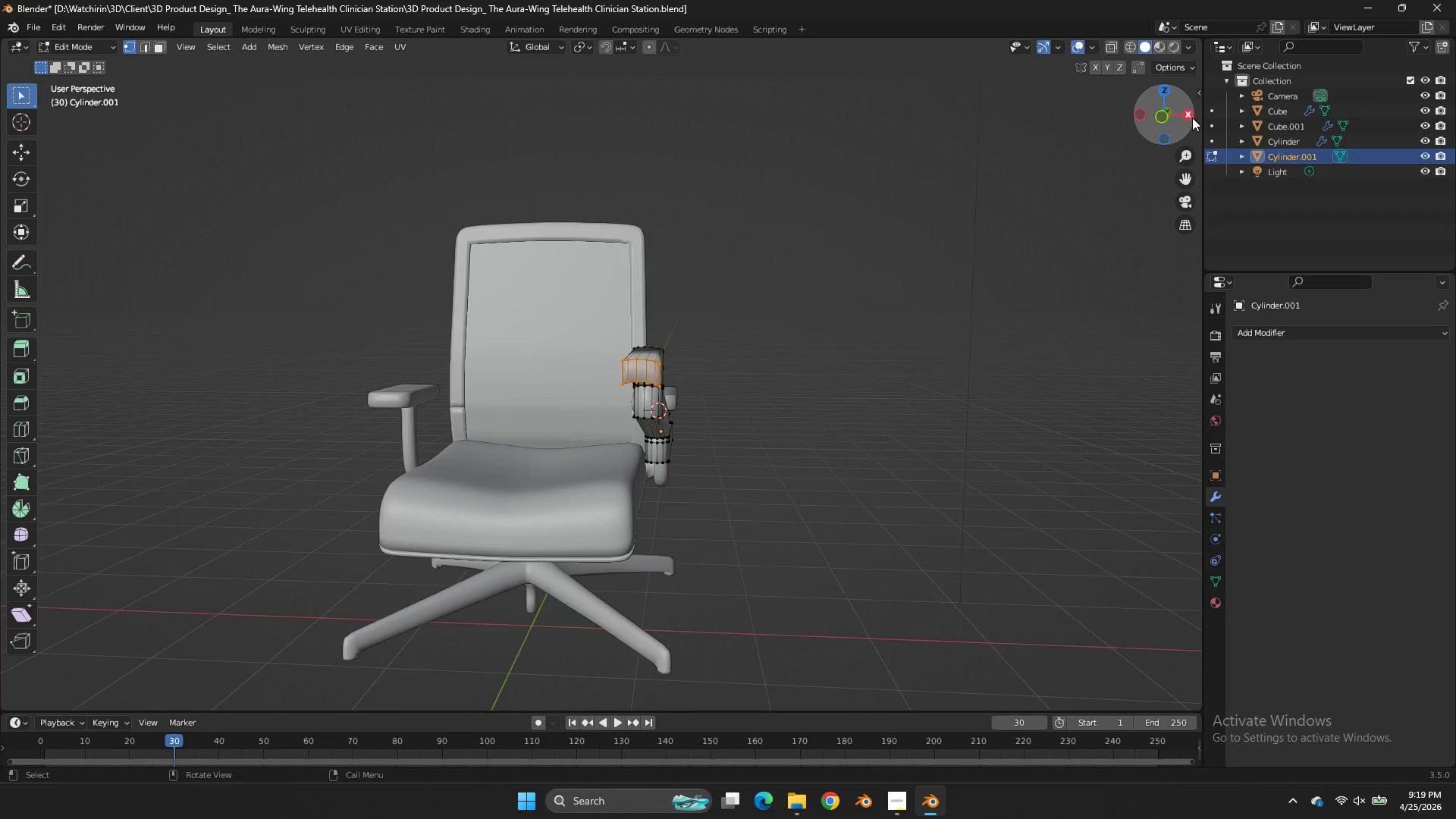 
left_click([1192, 118])
 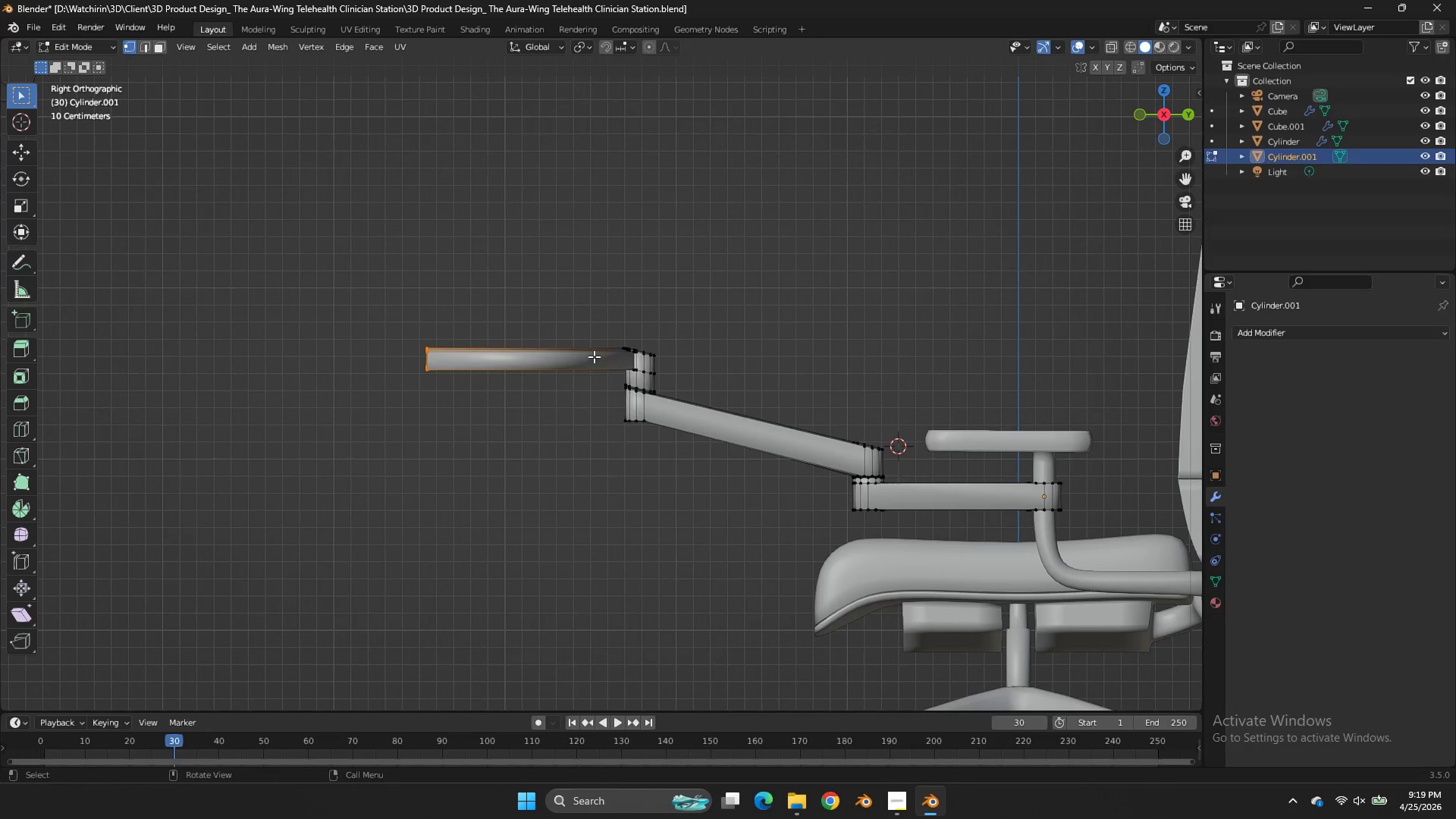 
type(zsz0)
 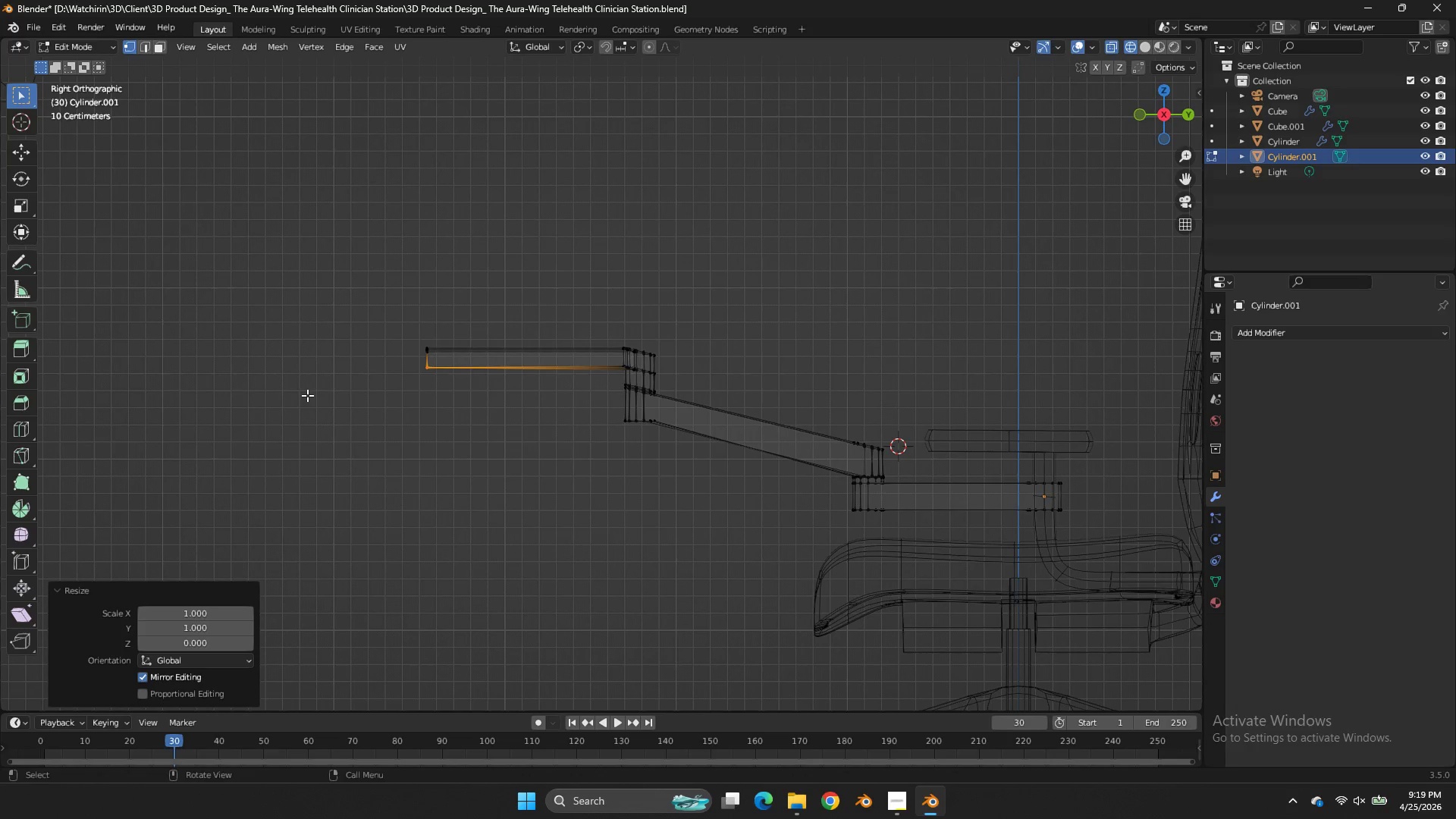 
left_click_drag(start_coordinate=[478, 361], to_coordinate=[309, 395])
 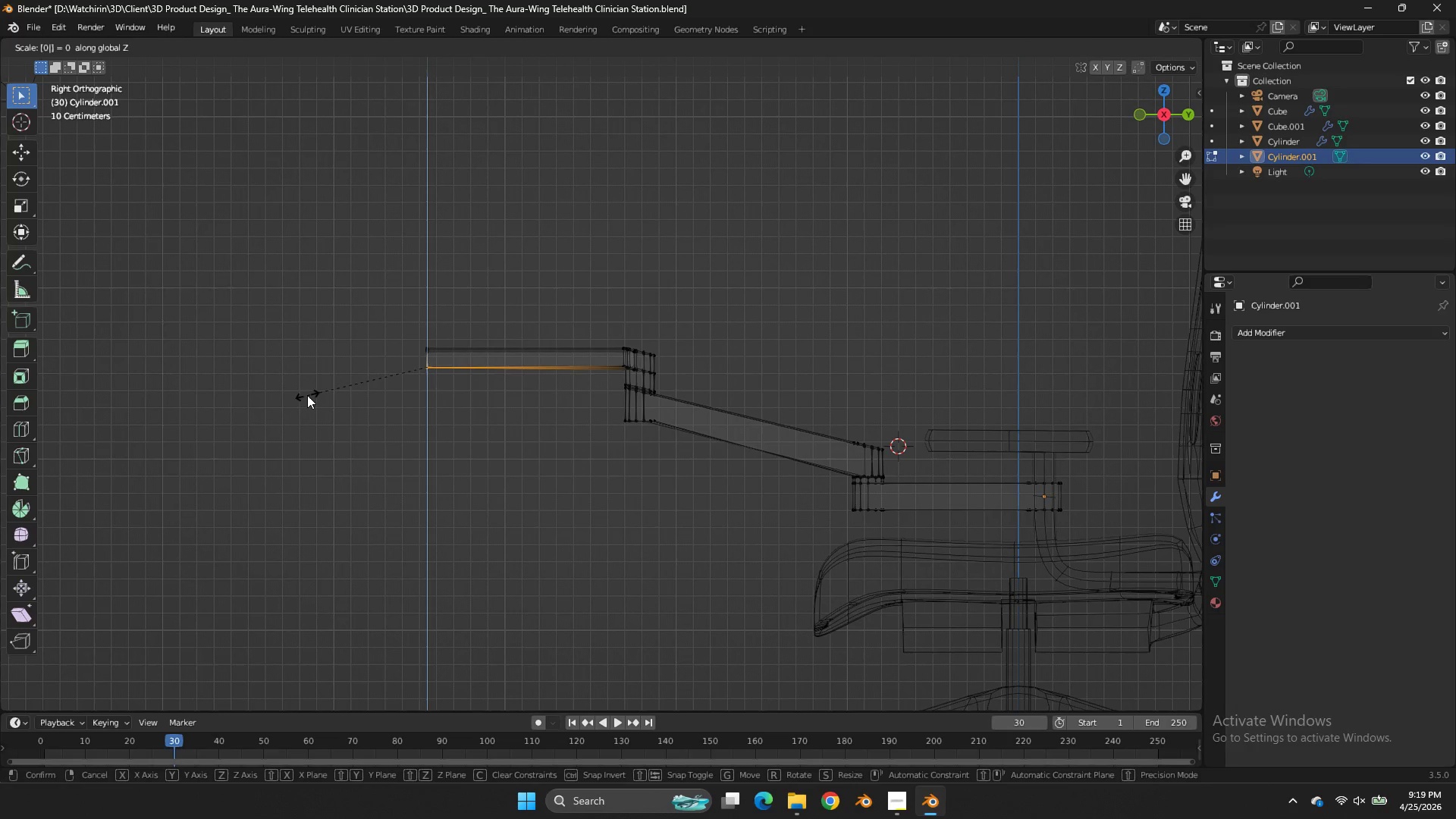 
key(Enter)
 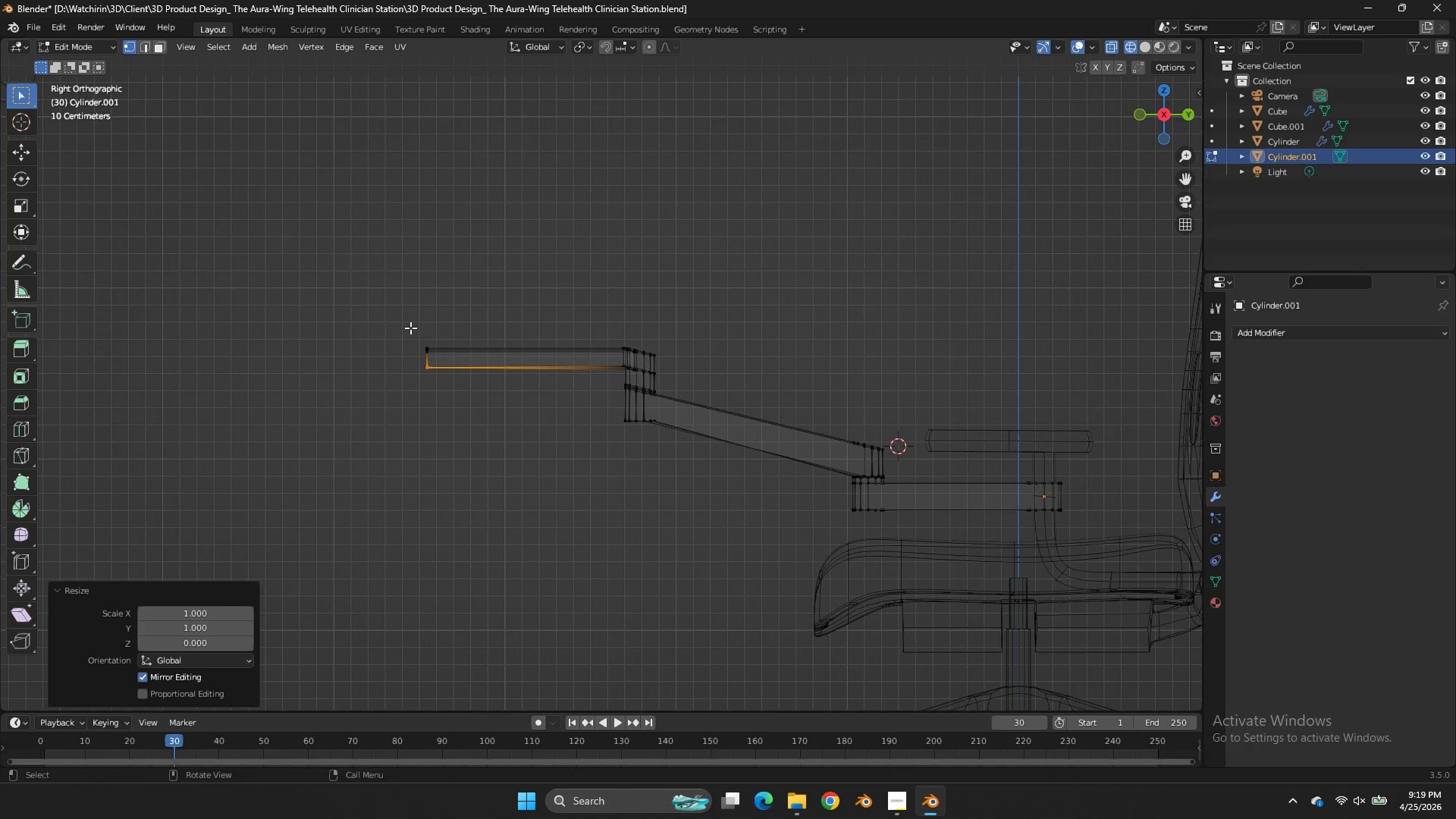 
left_click_drag(start_coordinate=[410, 328], to_coordinate=[461, 356])
 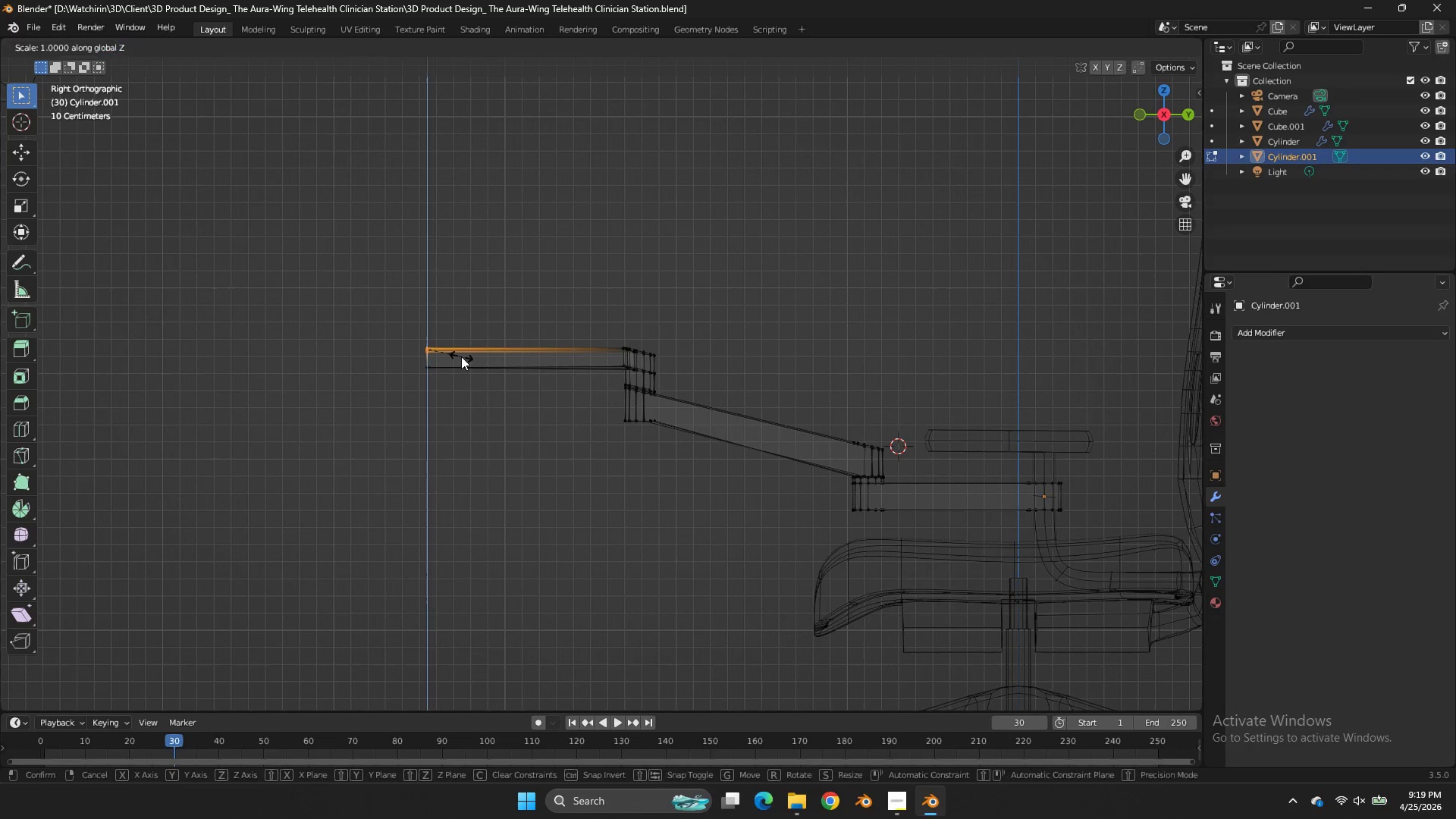 
type(sz0)
 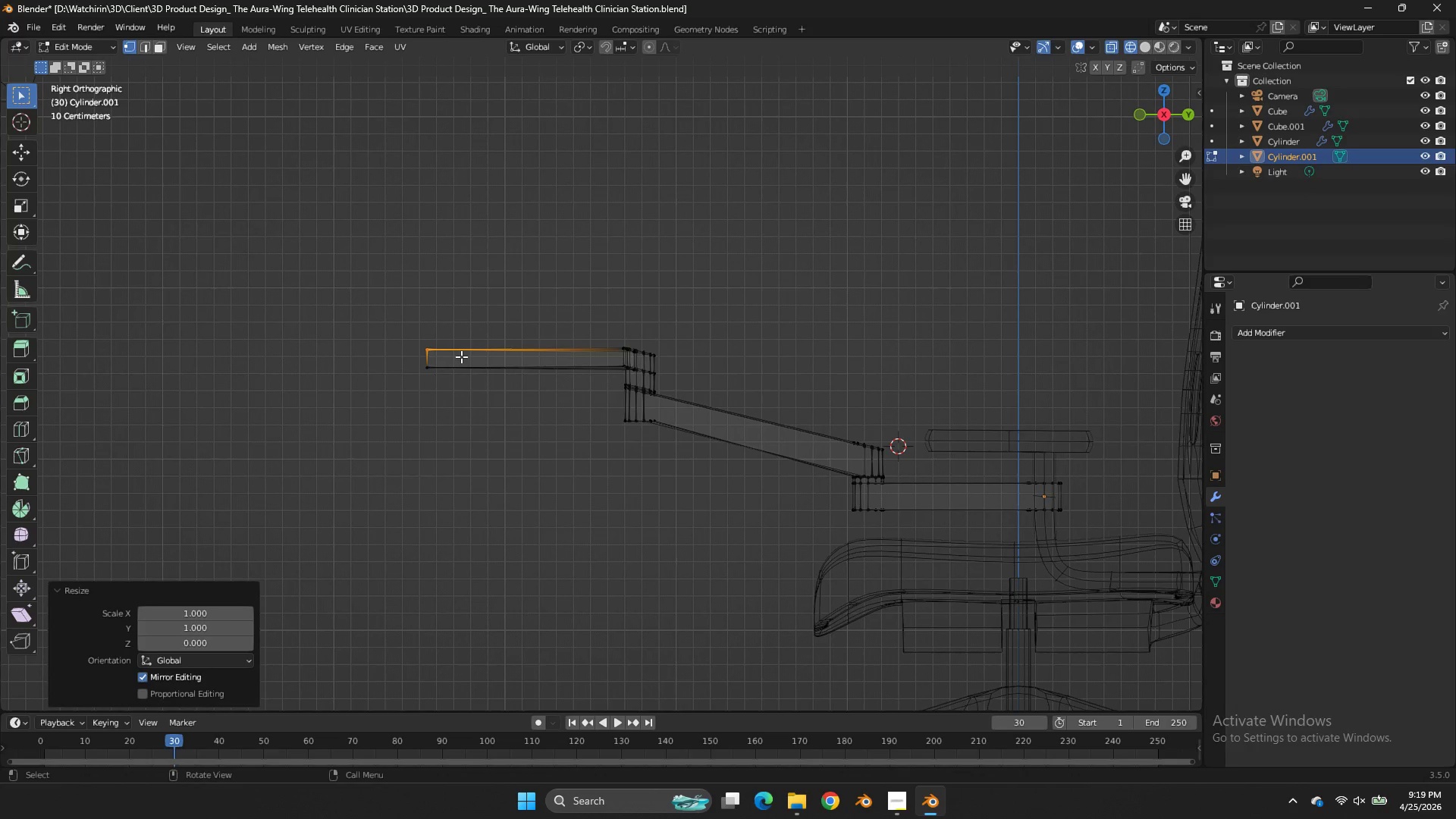 
key(Enter)
 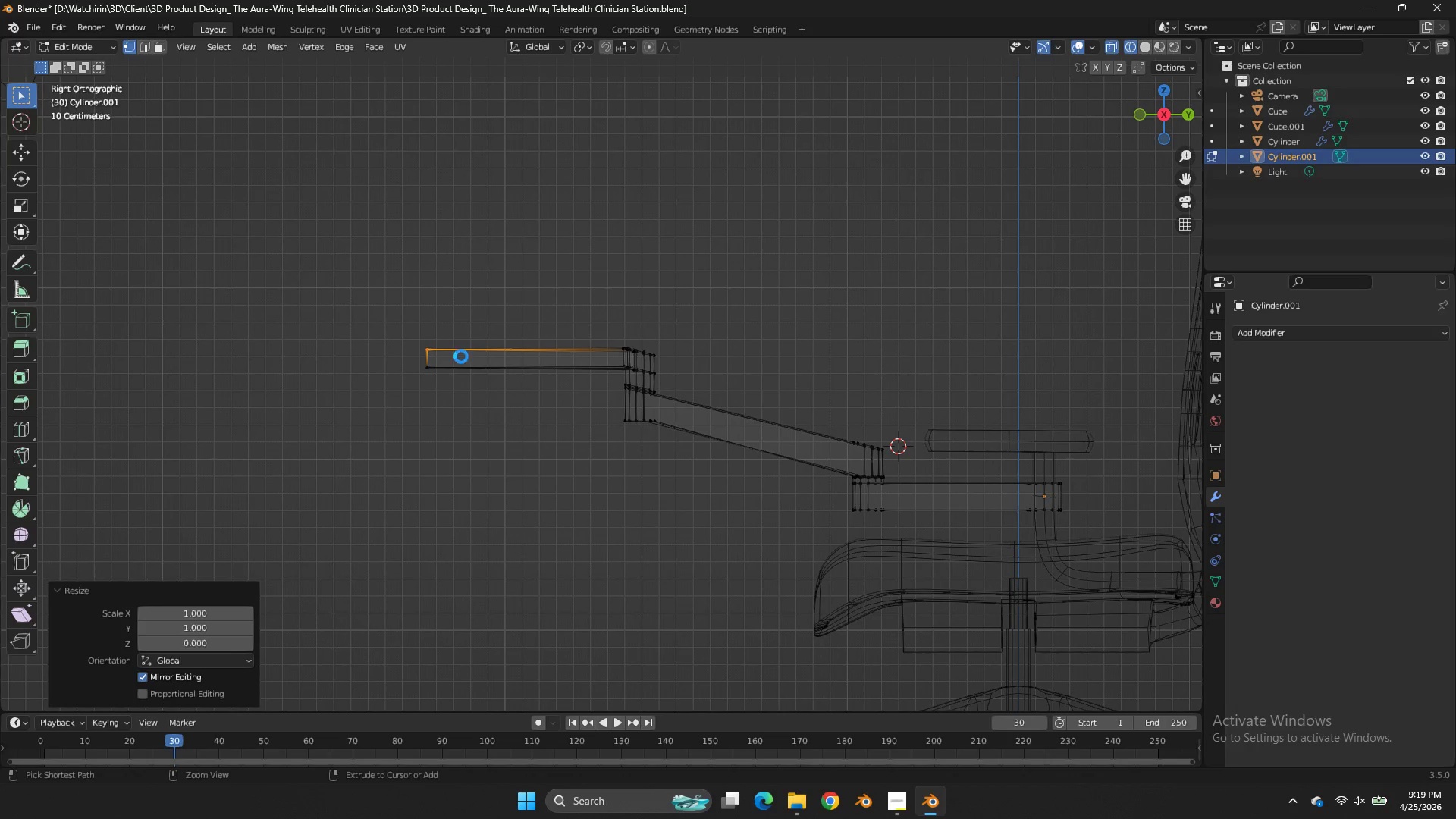 
key(Control+ControlLeft)
 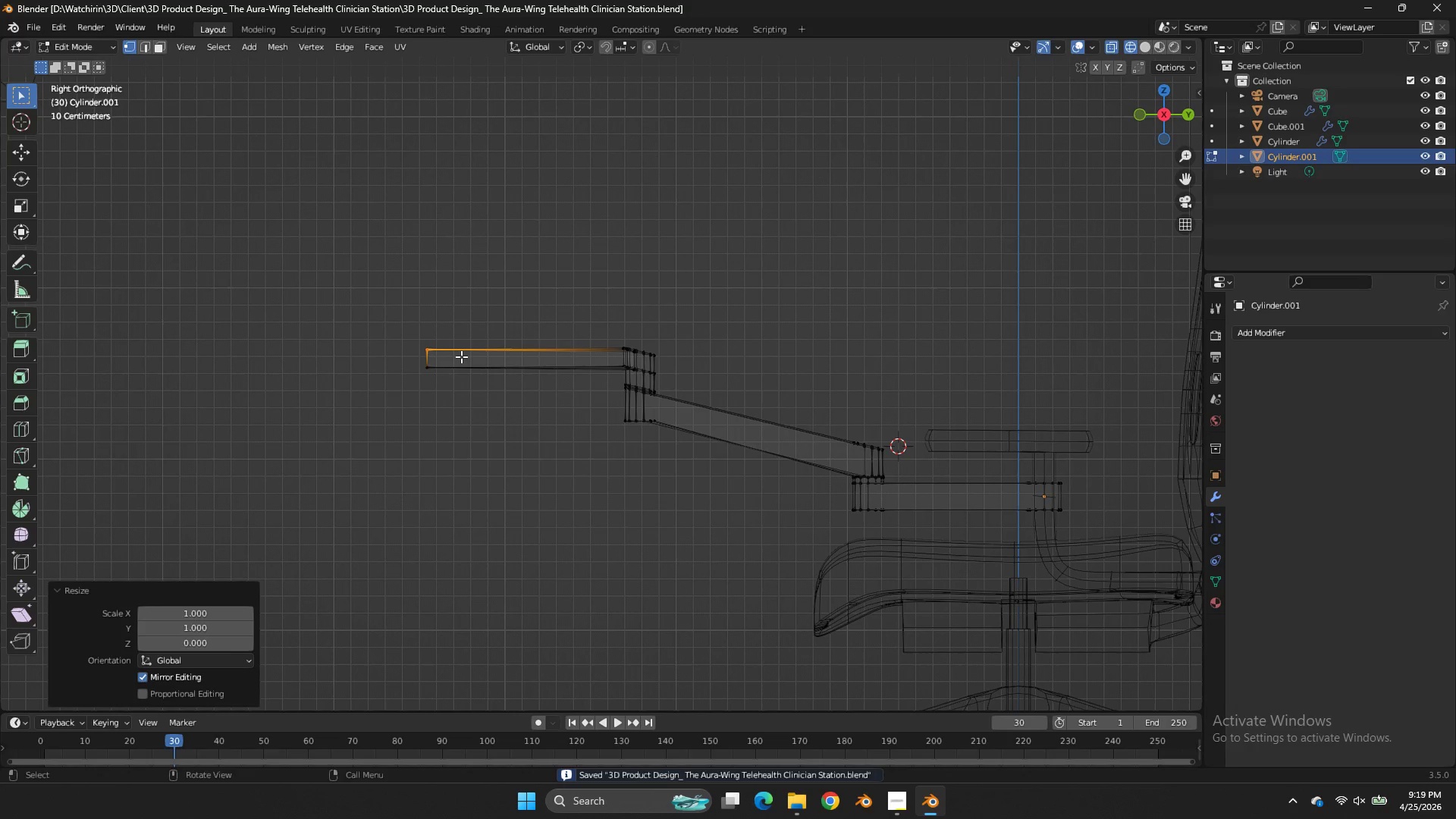 
key(Control+S)
 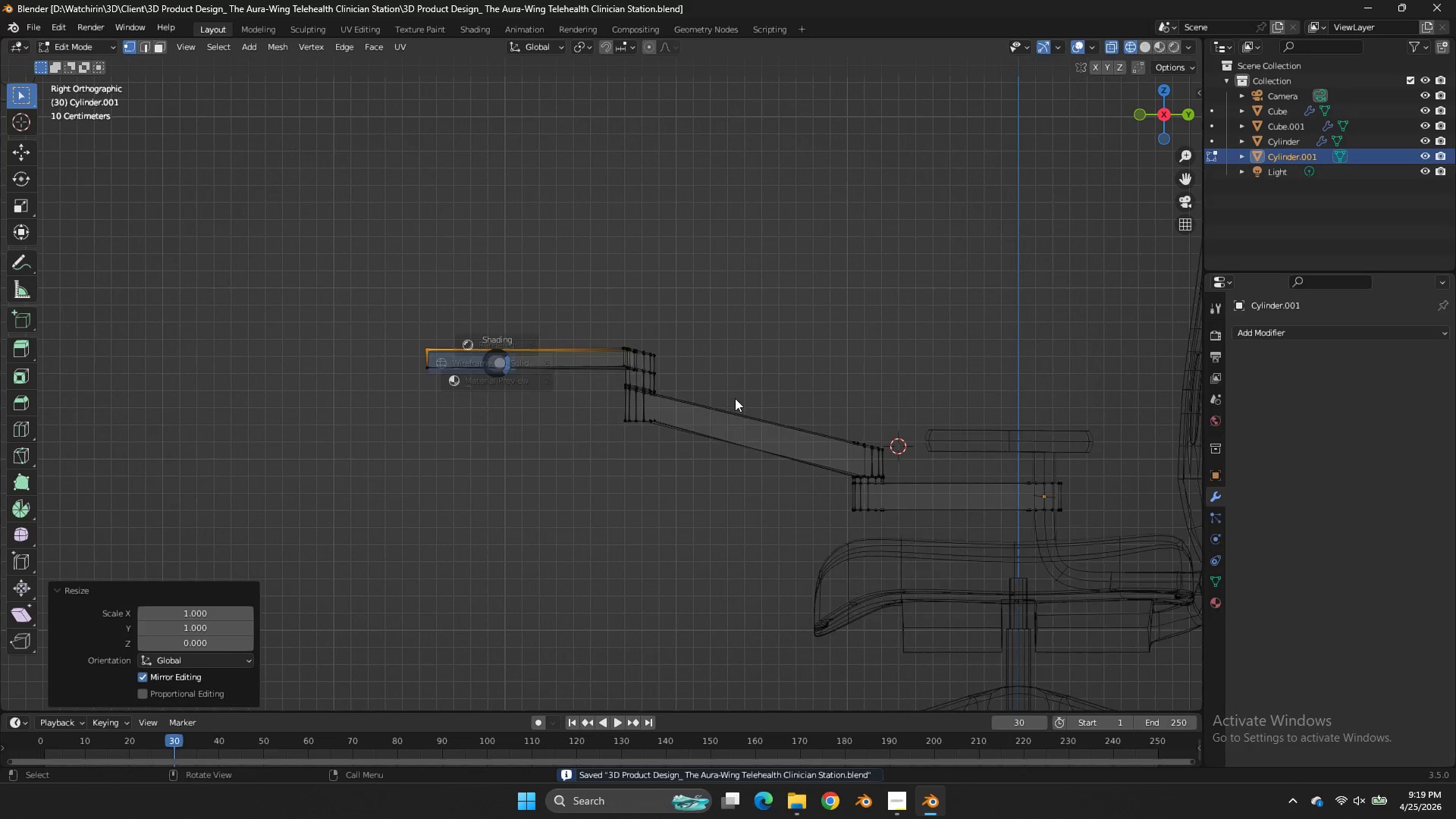 
key(Z)
 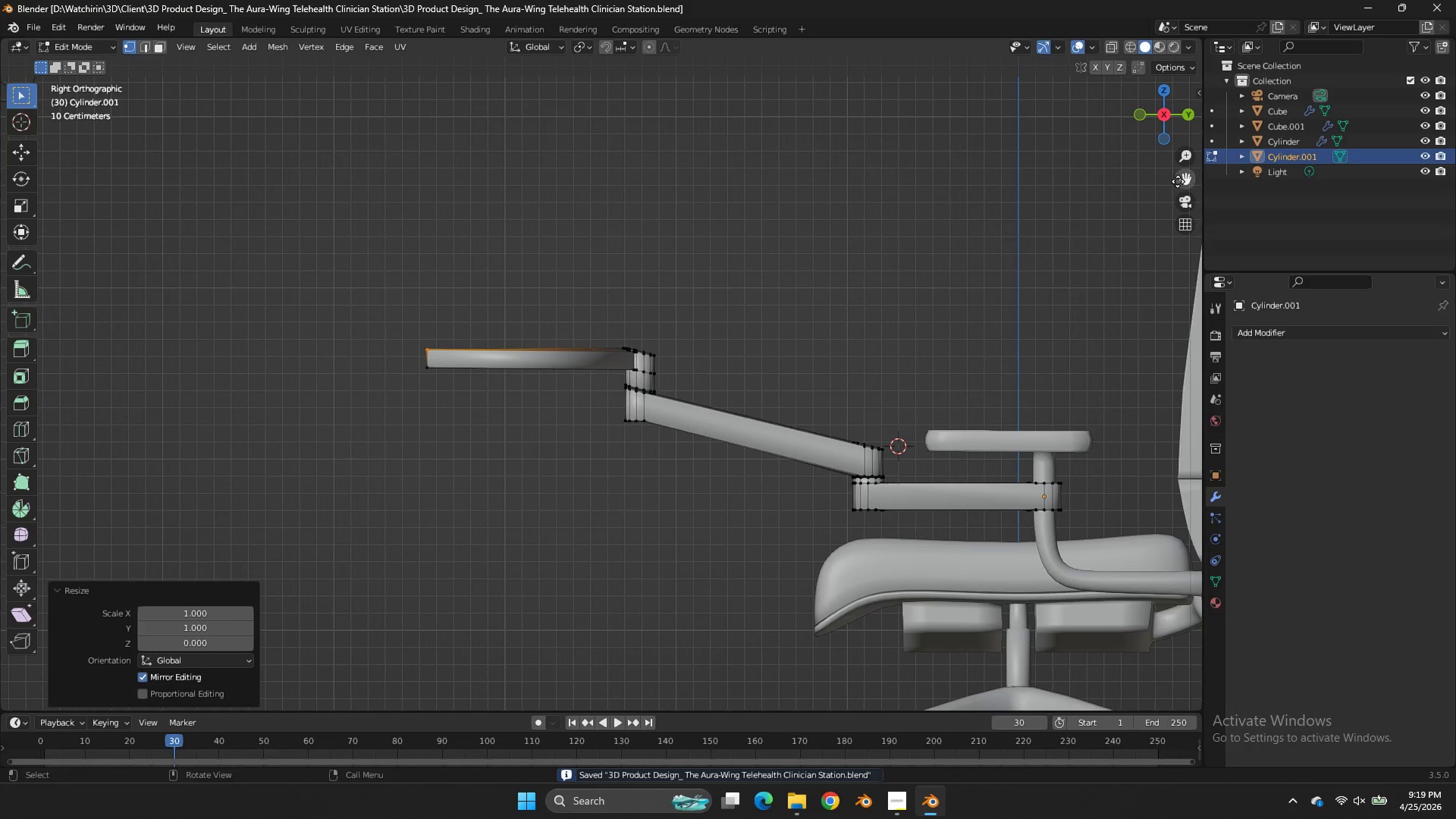 
left_click_drag(start_coordinate=[1184, 181], to_coordinate=[214, 186])
 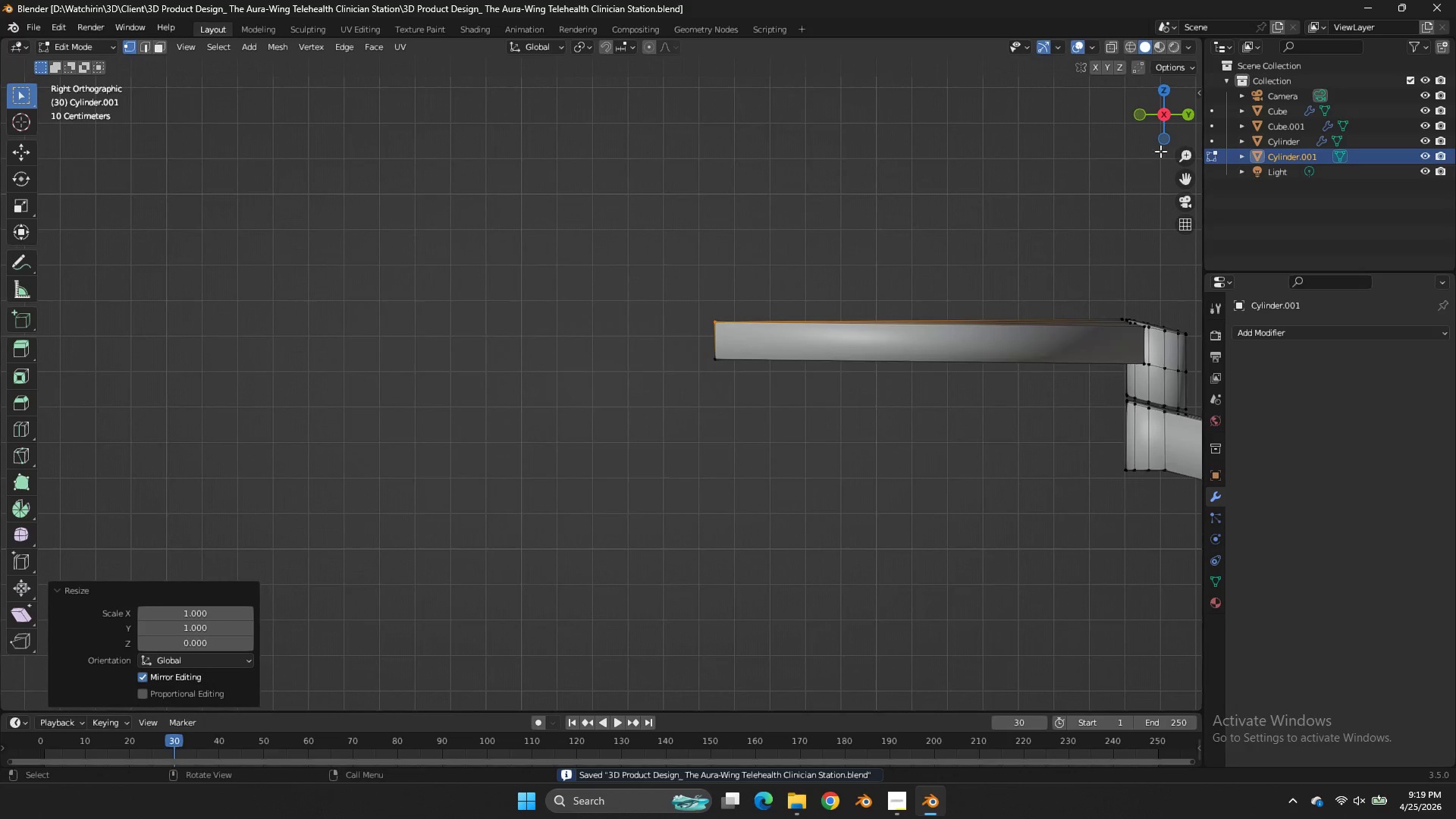 
left_click_drag(start_coordinate=[1175, 119], to_coordinate=[63, 136])
 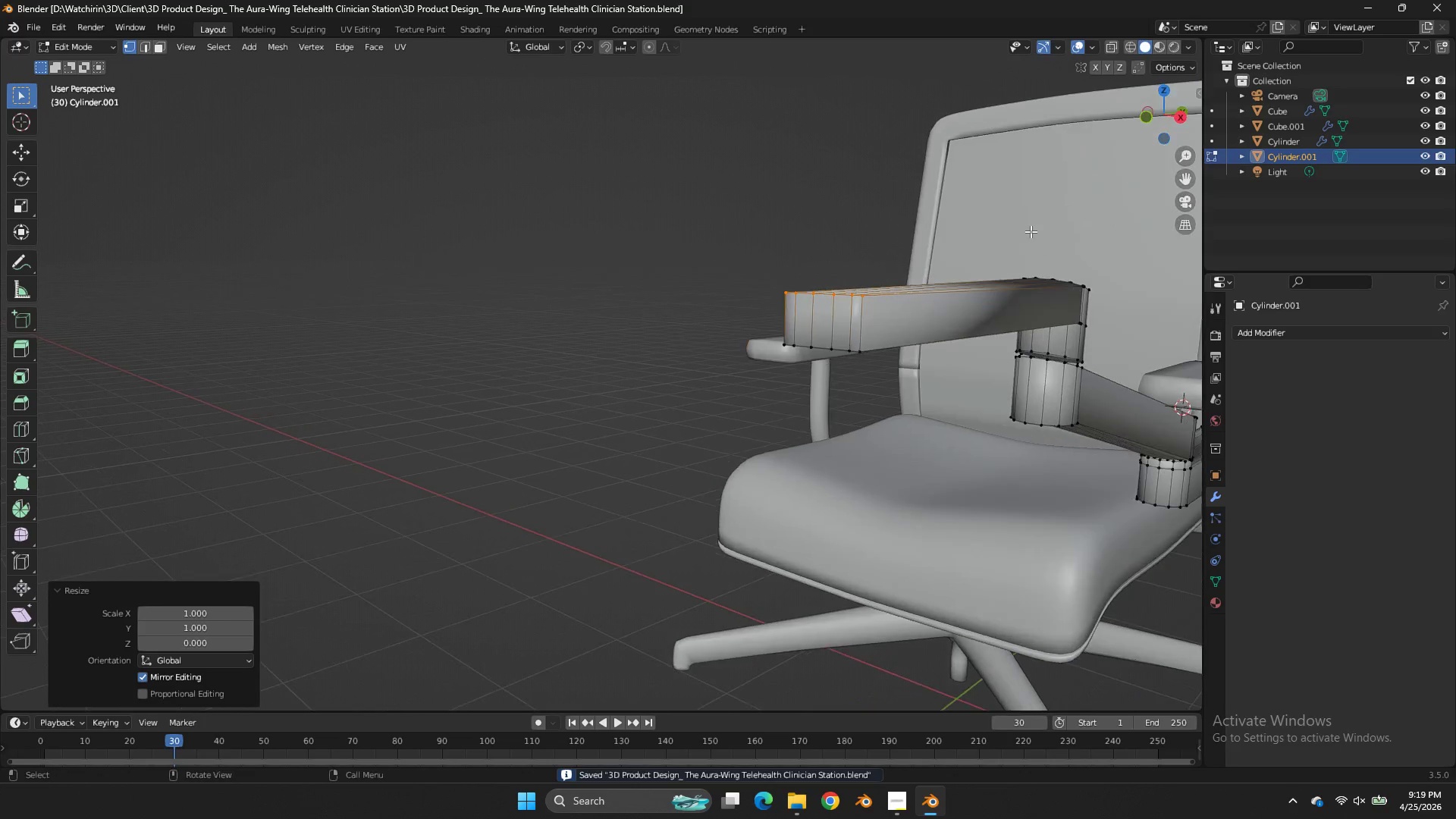 
scroll: coordinate [1141, 166], scroll_direction: up, amount: 6.0
 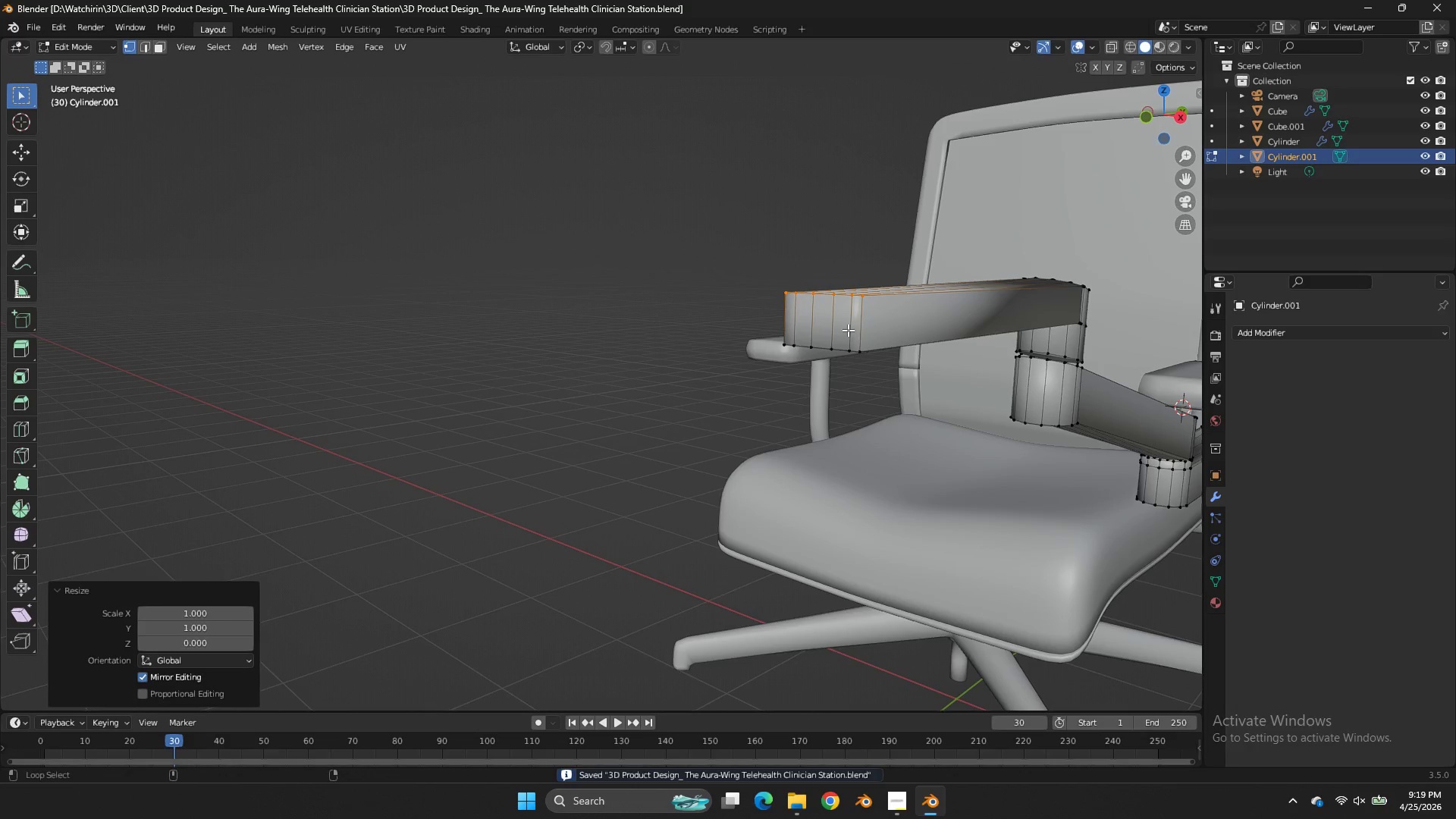 
hold_key(key=AltLeft, duration=0.95)
hold_key(key=ShiftLeft, duration=0.94)
left_click([839, 346])
 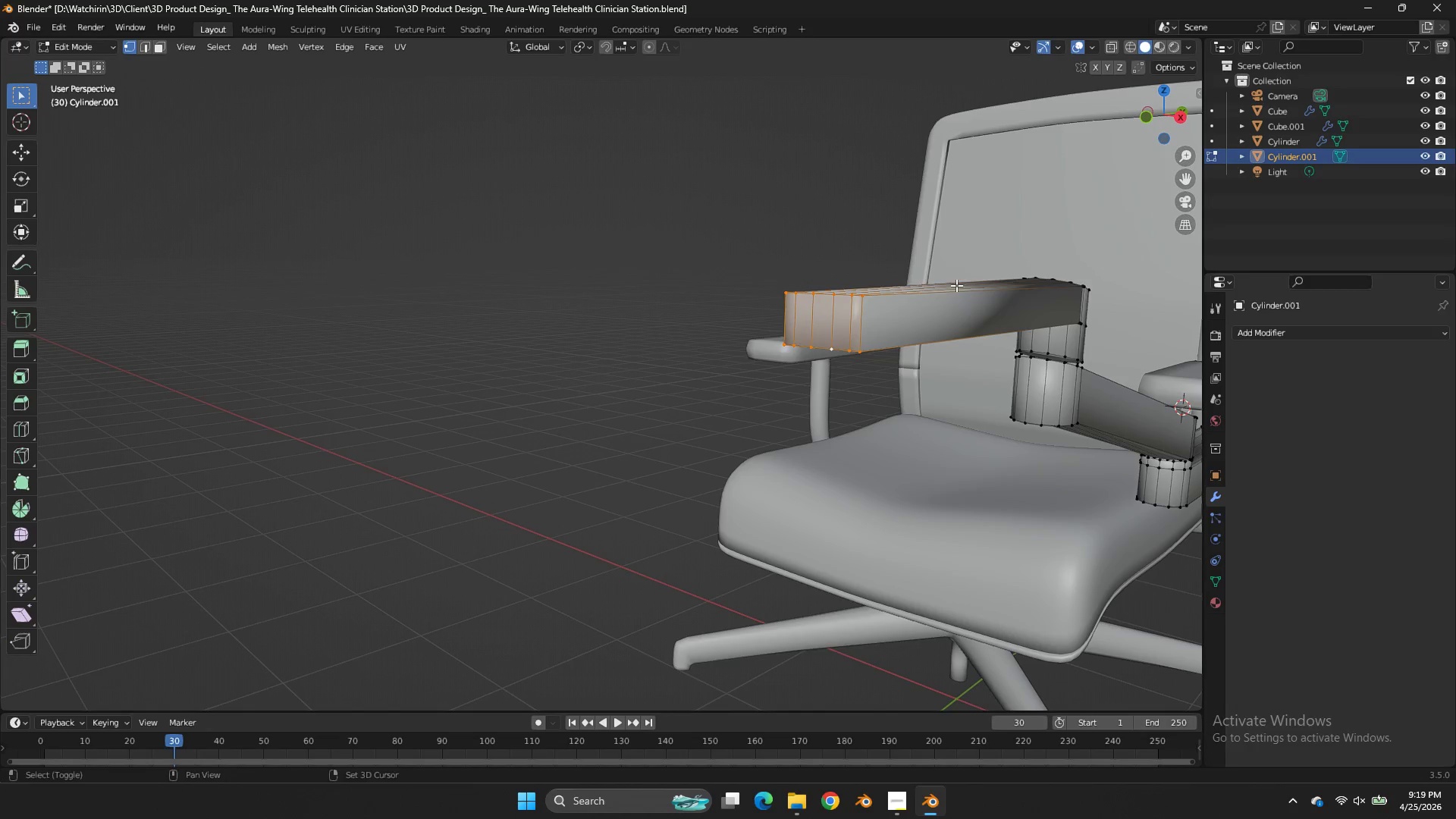 
key(Shift+ShiftLeft)
 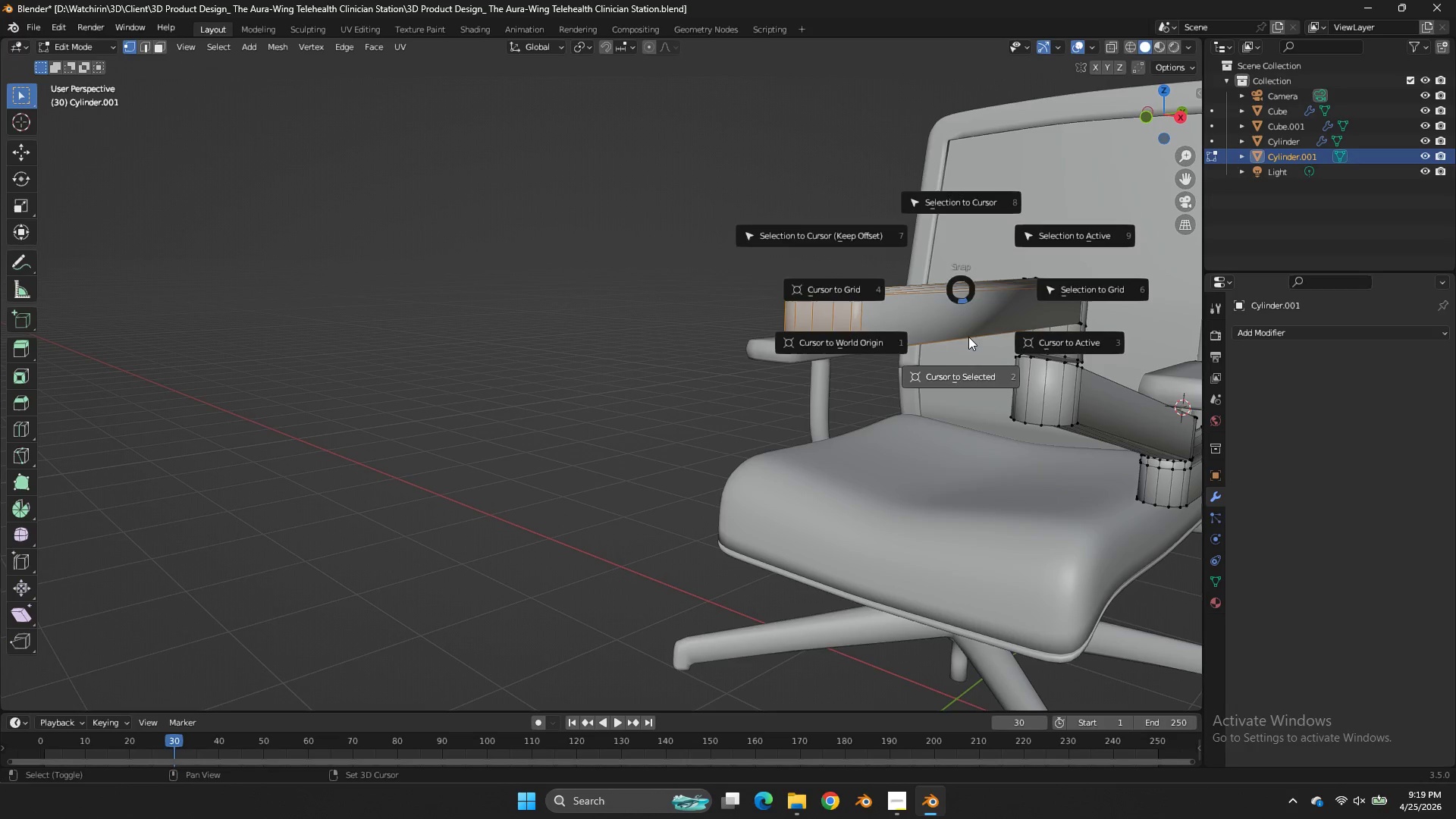 
key(Shift+S)
 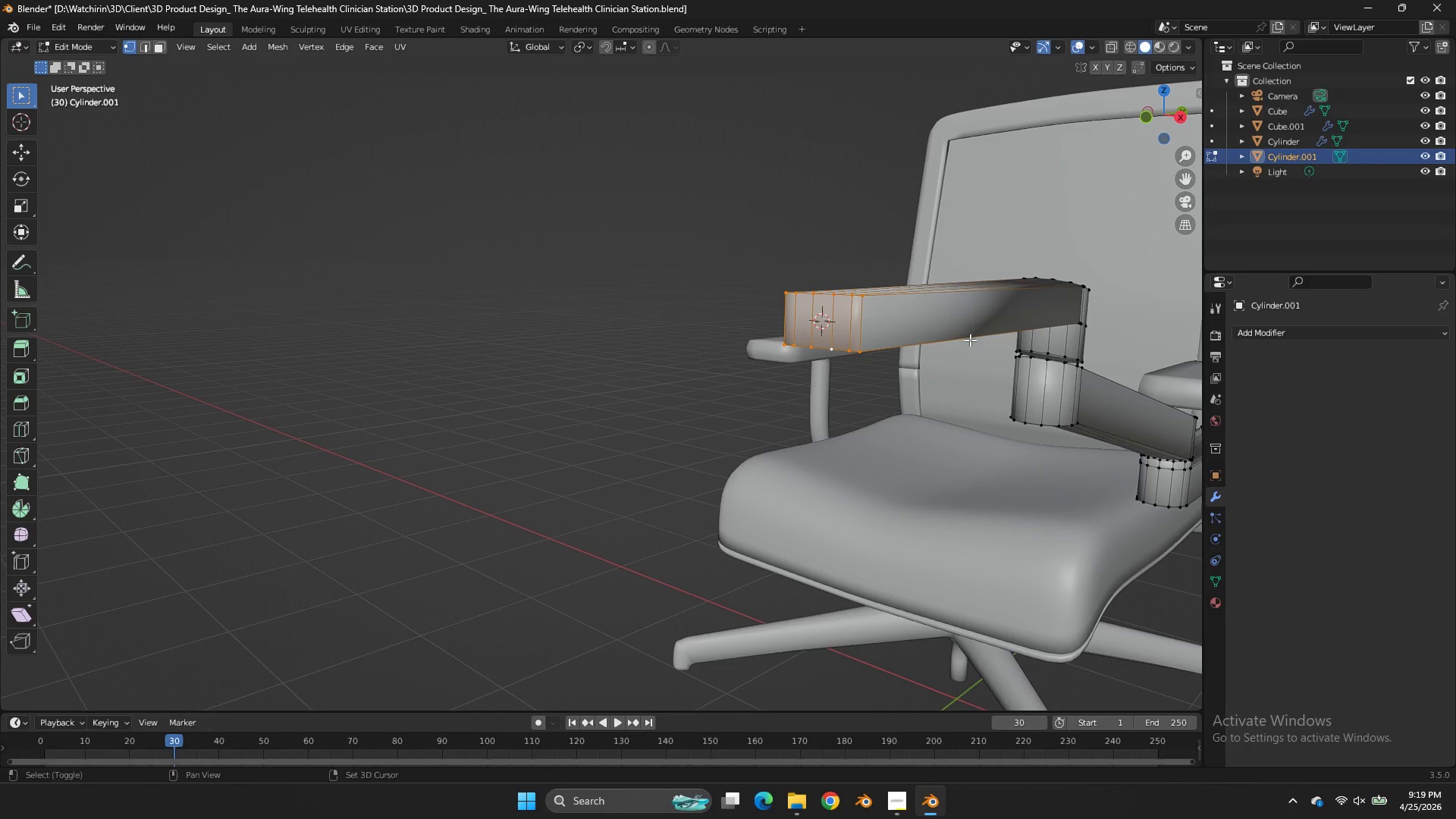 
key(Shift+ShiftLeft)
 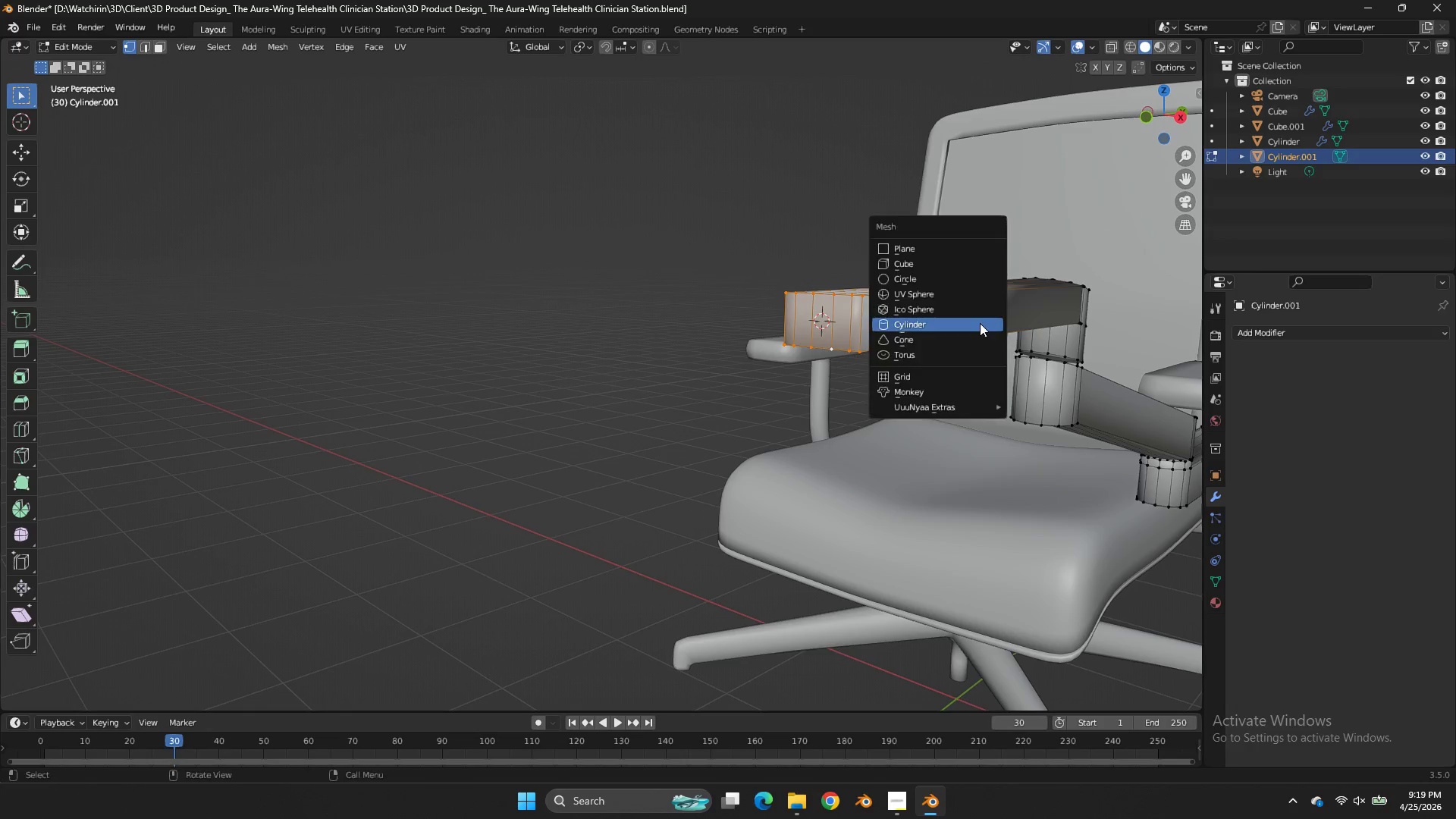 
key(Shift+A)
 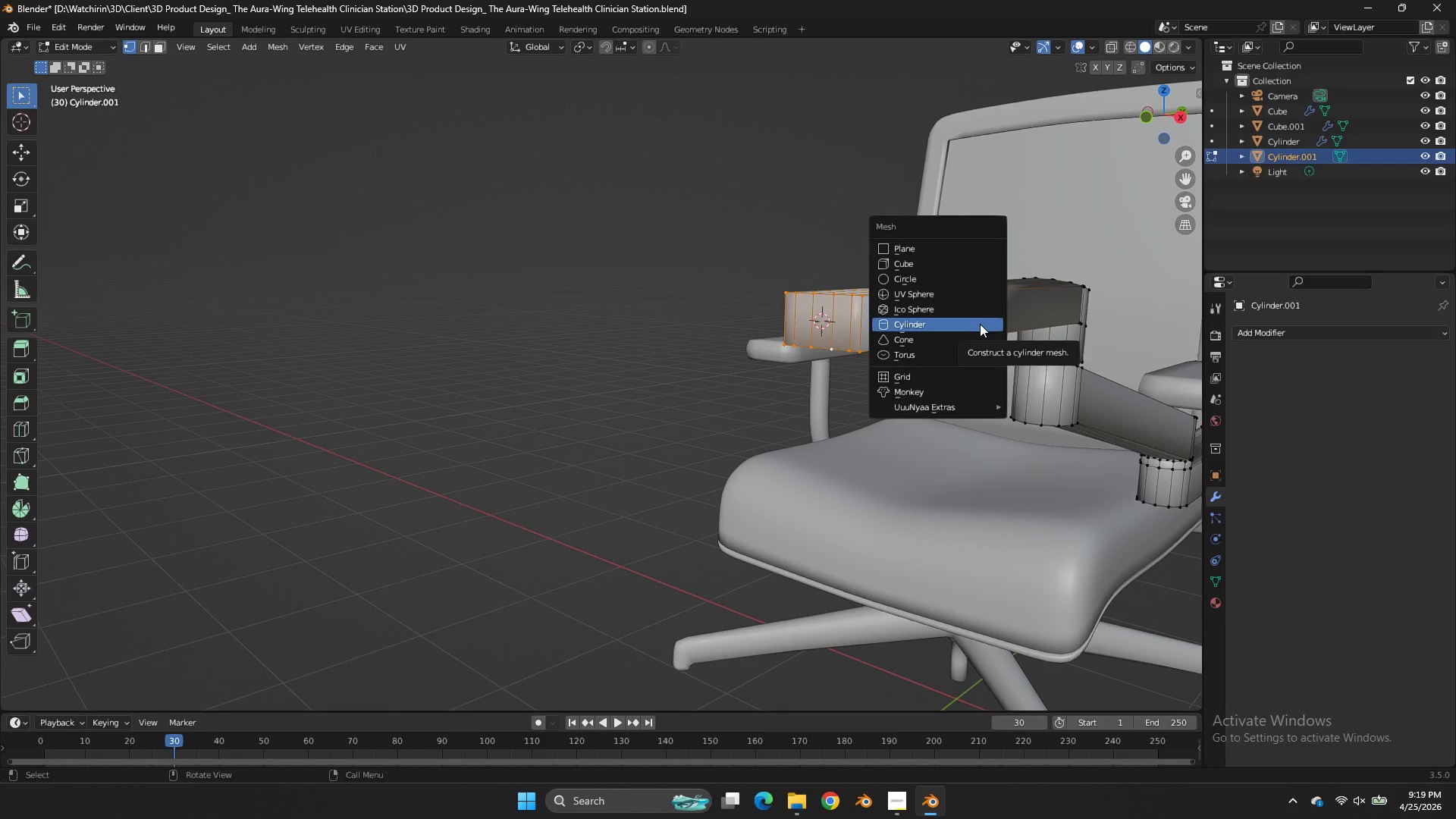 
key(Shift+A)
 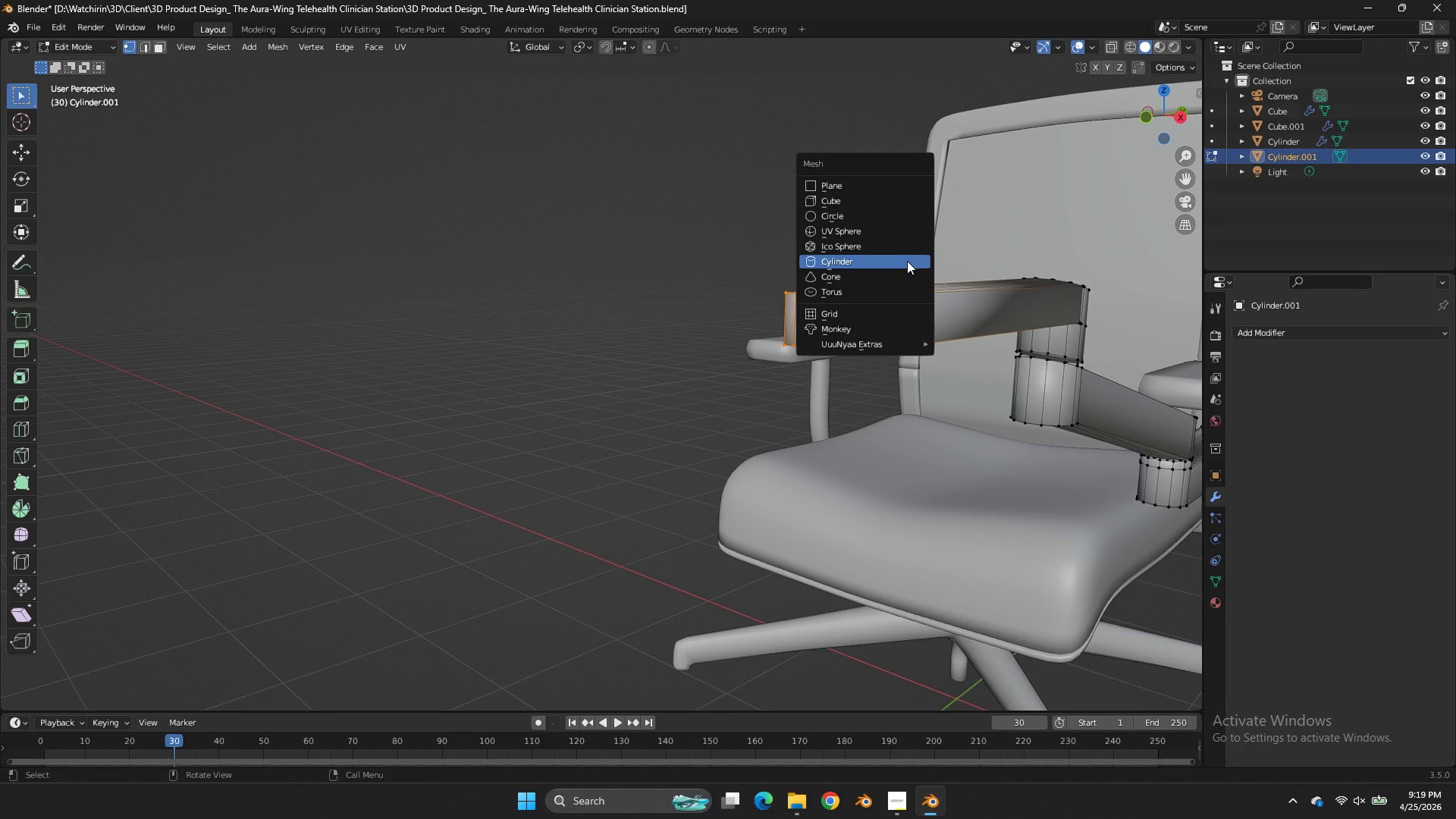 
left_click([907, 261])
 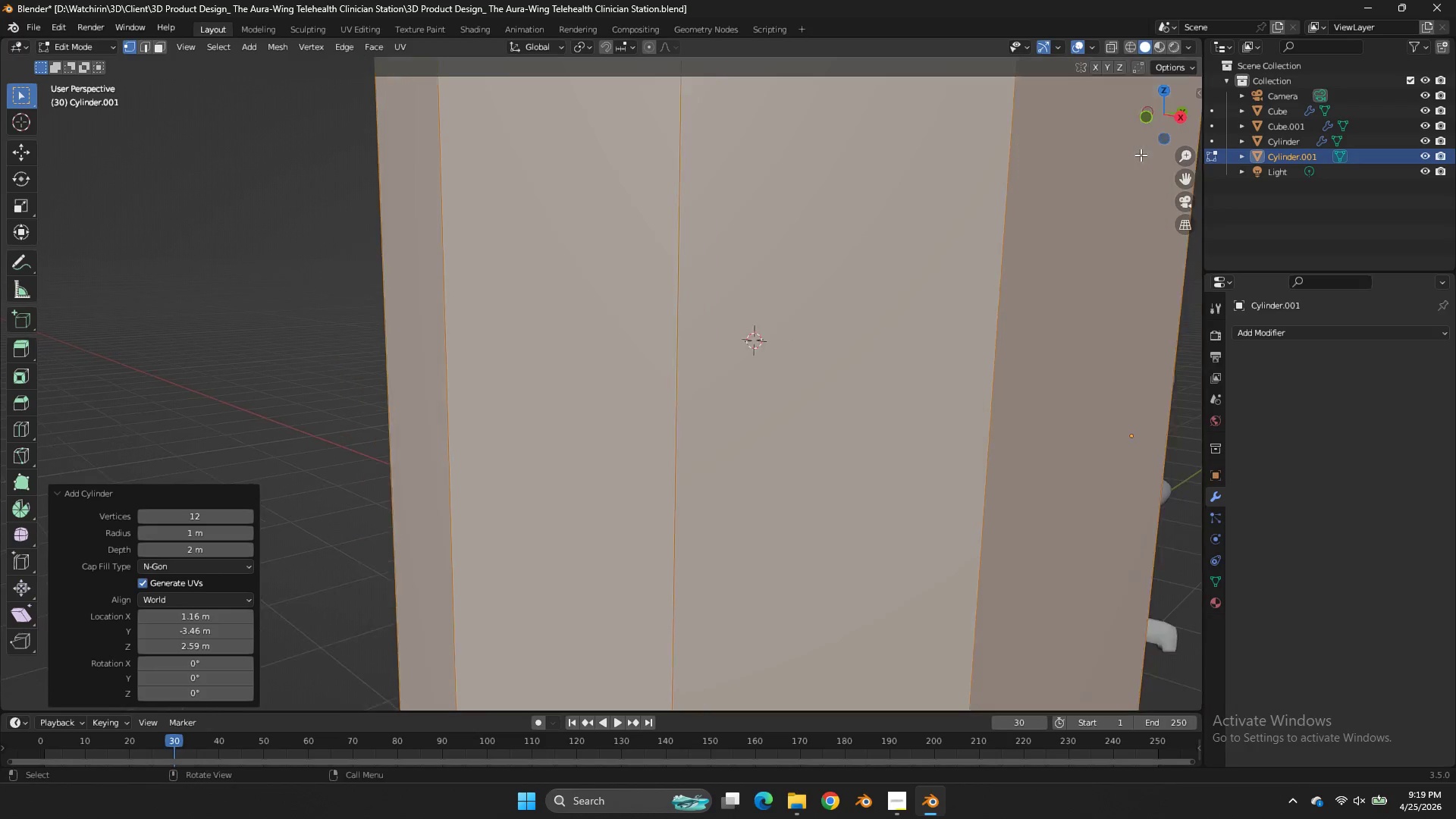 
scroll: coordinate [1084, 189], scroll_direction: down, amount: 5.0
 